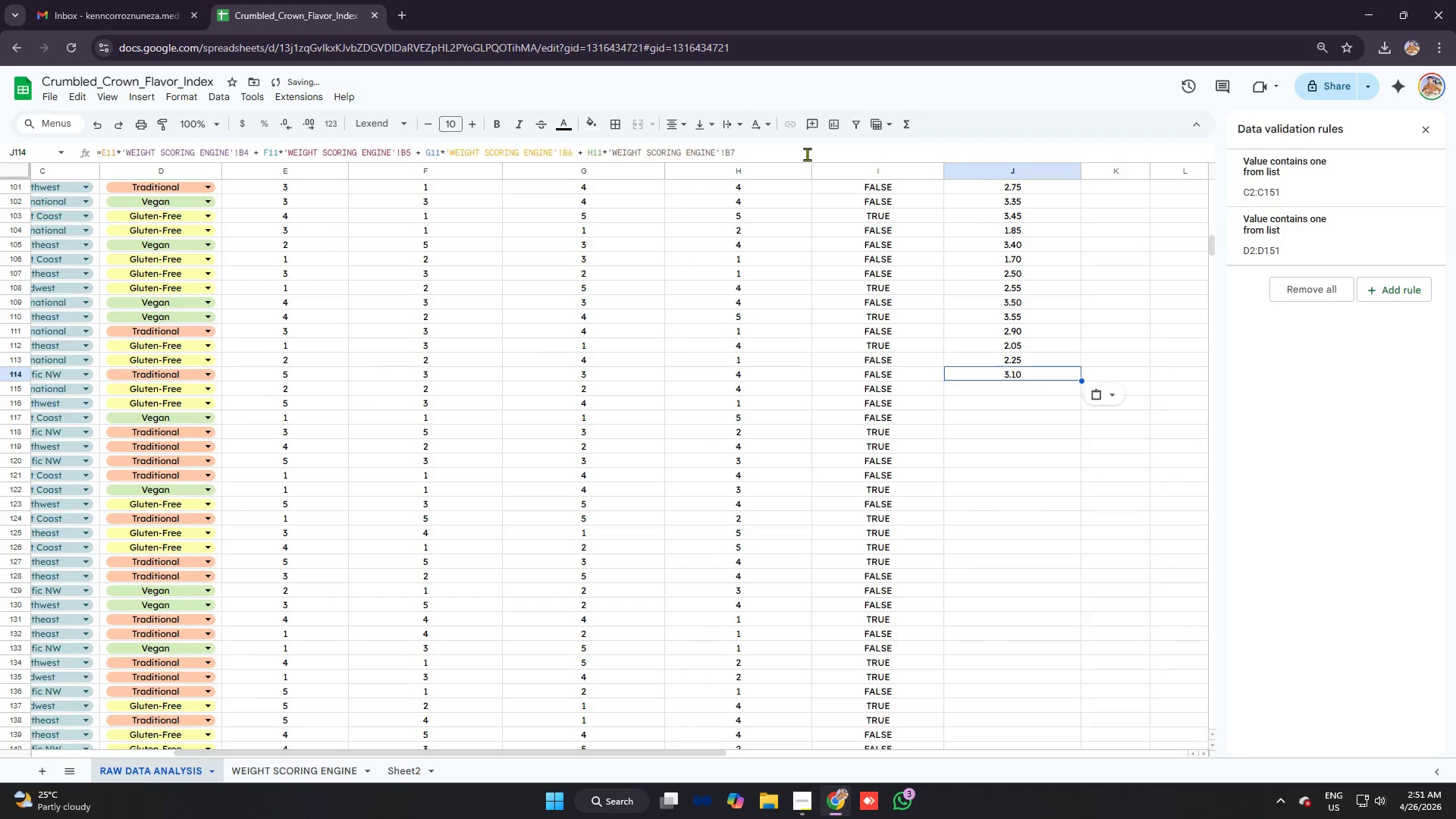 
key(Control+V)
 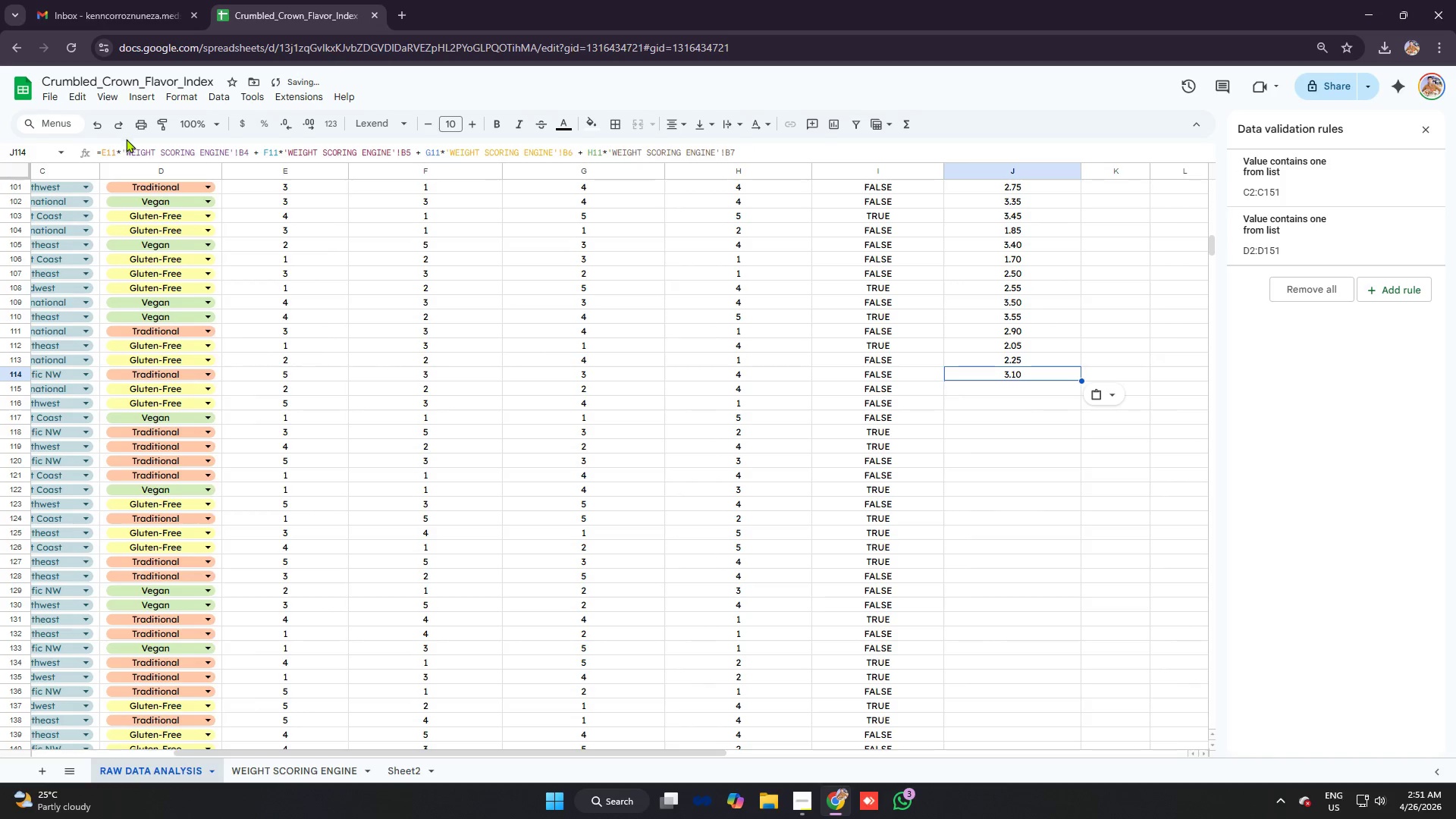 
left_click([117, 149])
 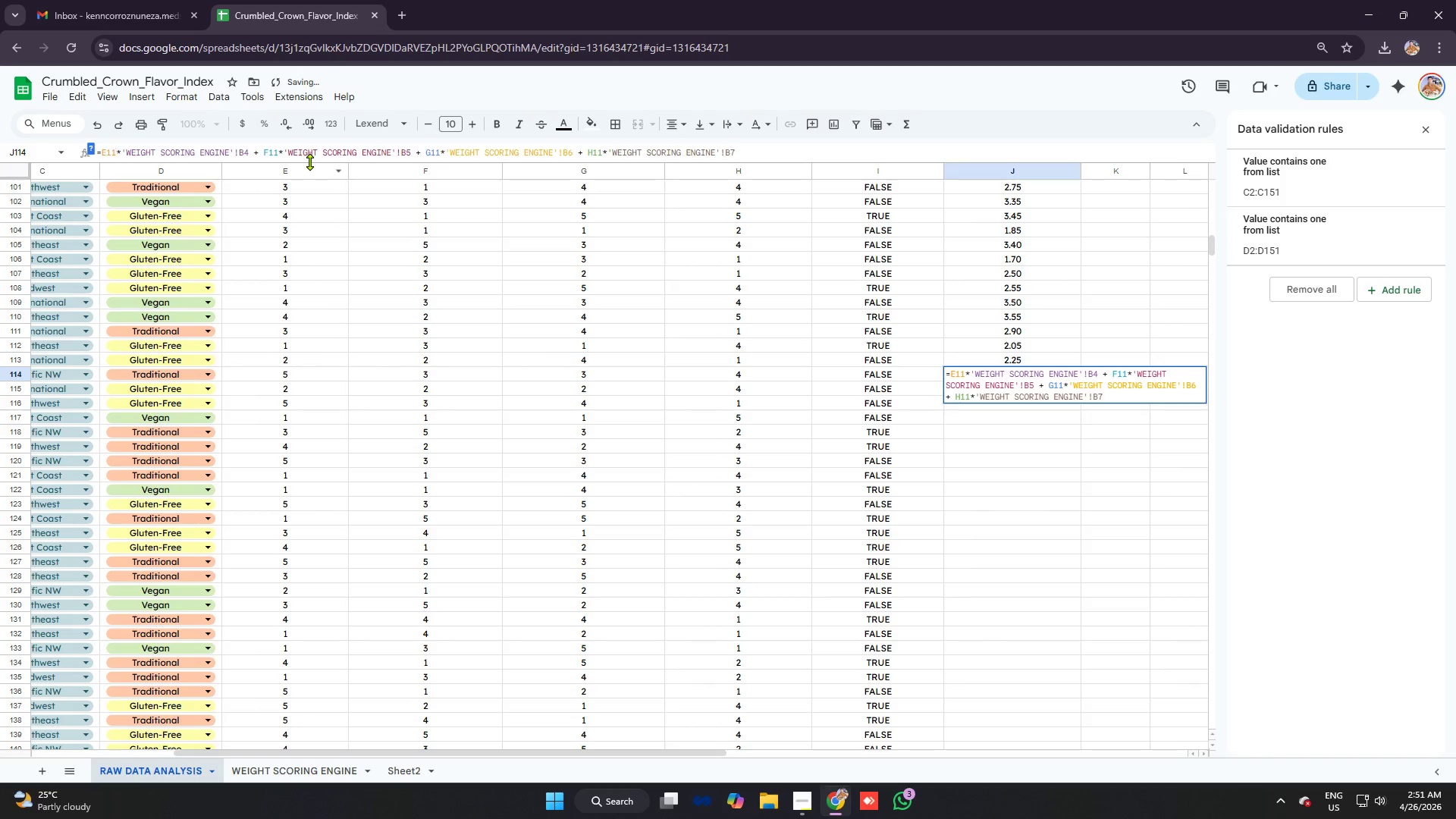 
key(4)
 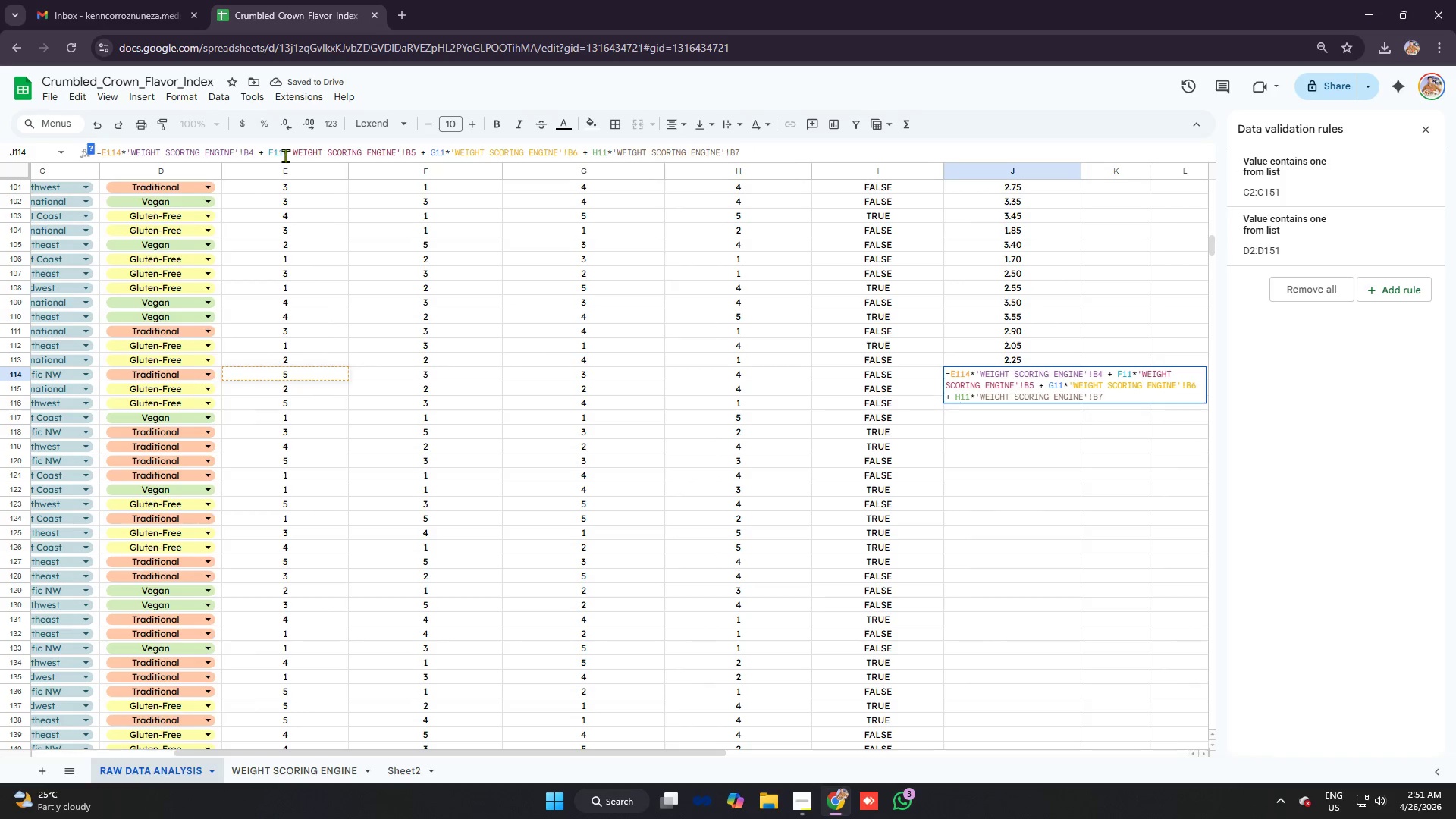 
left_click([285, 152])
 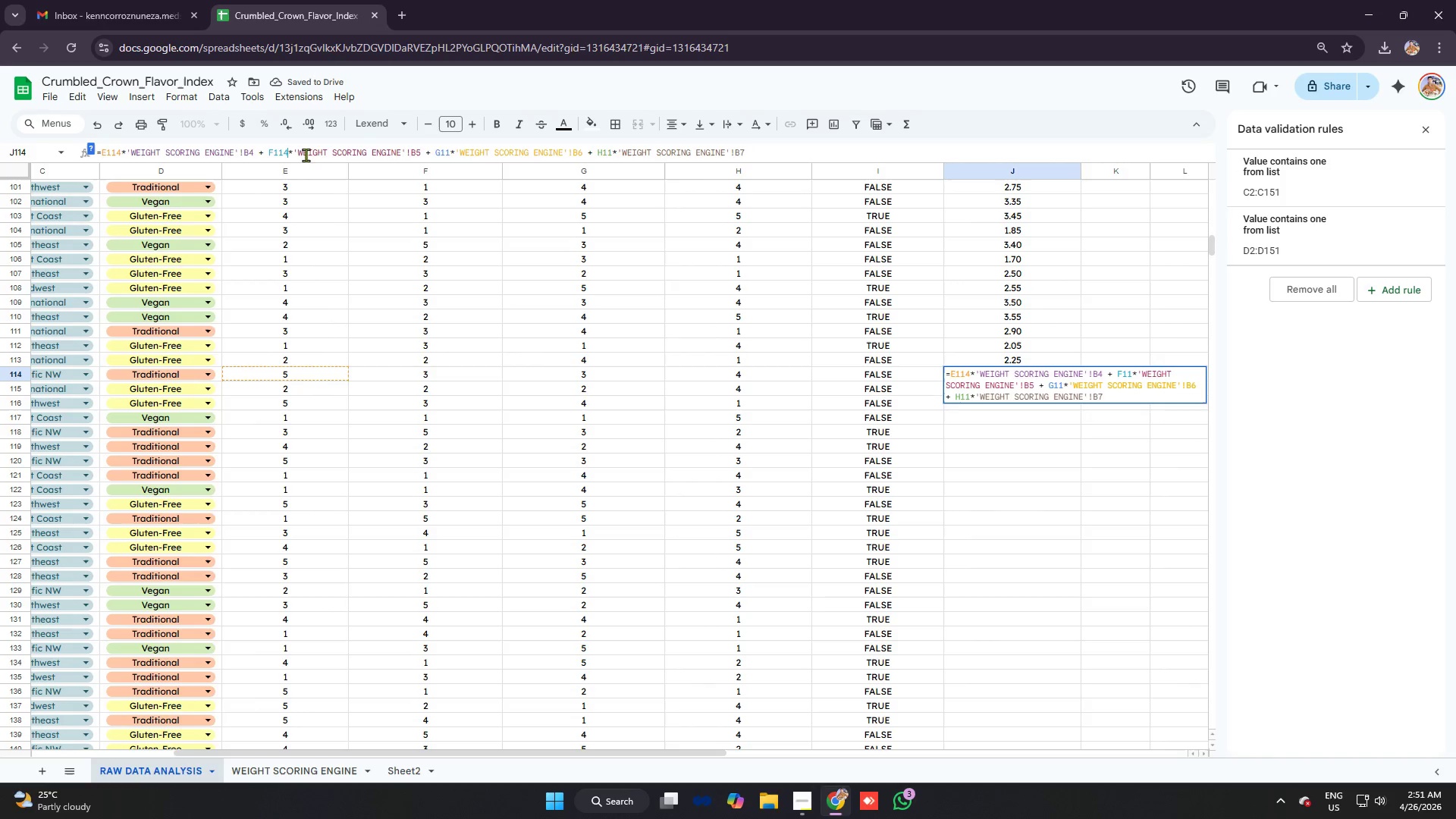 
key(4)
 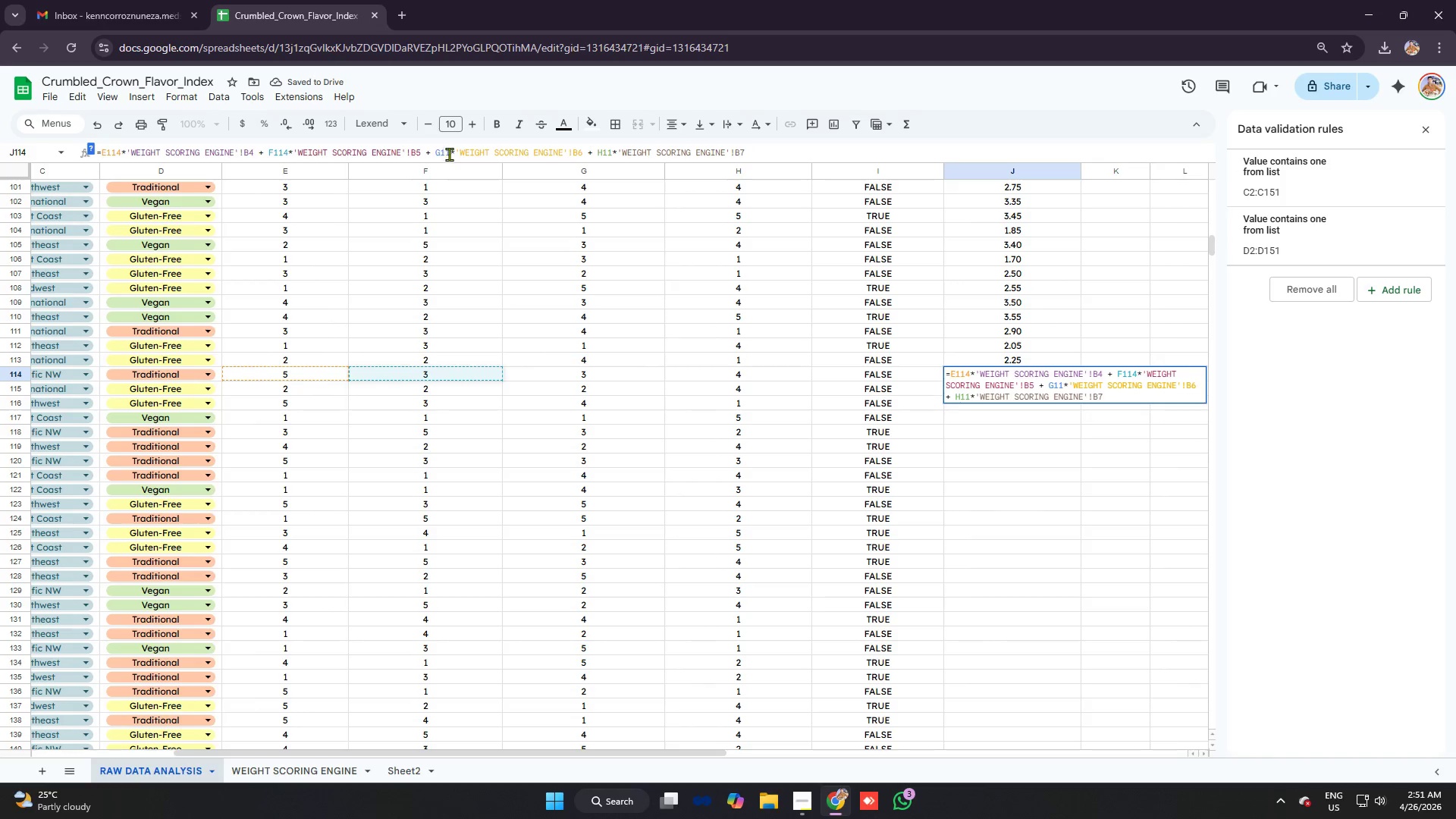 
left_click([451, 151])
 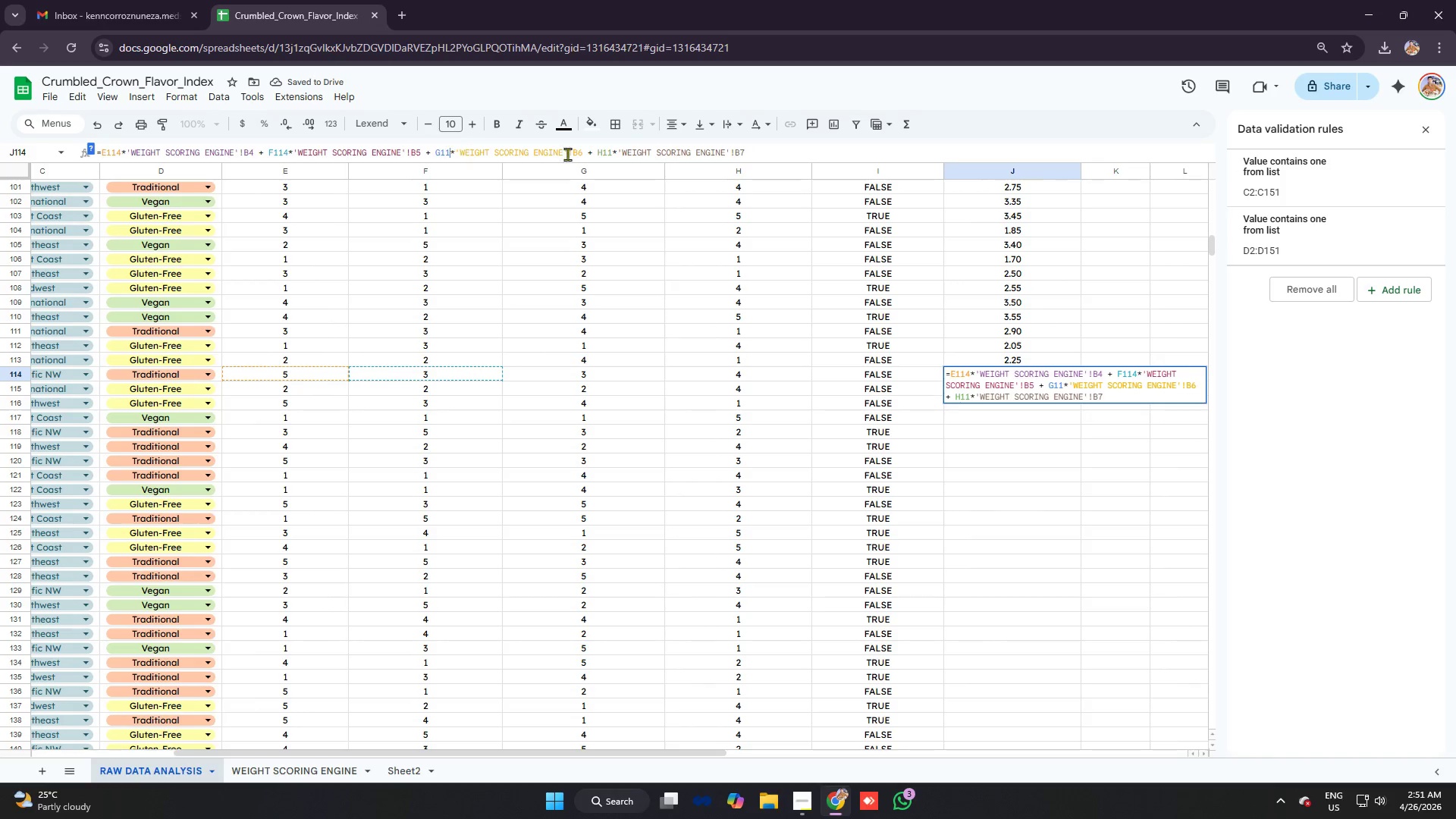 
key(4)
 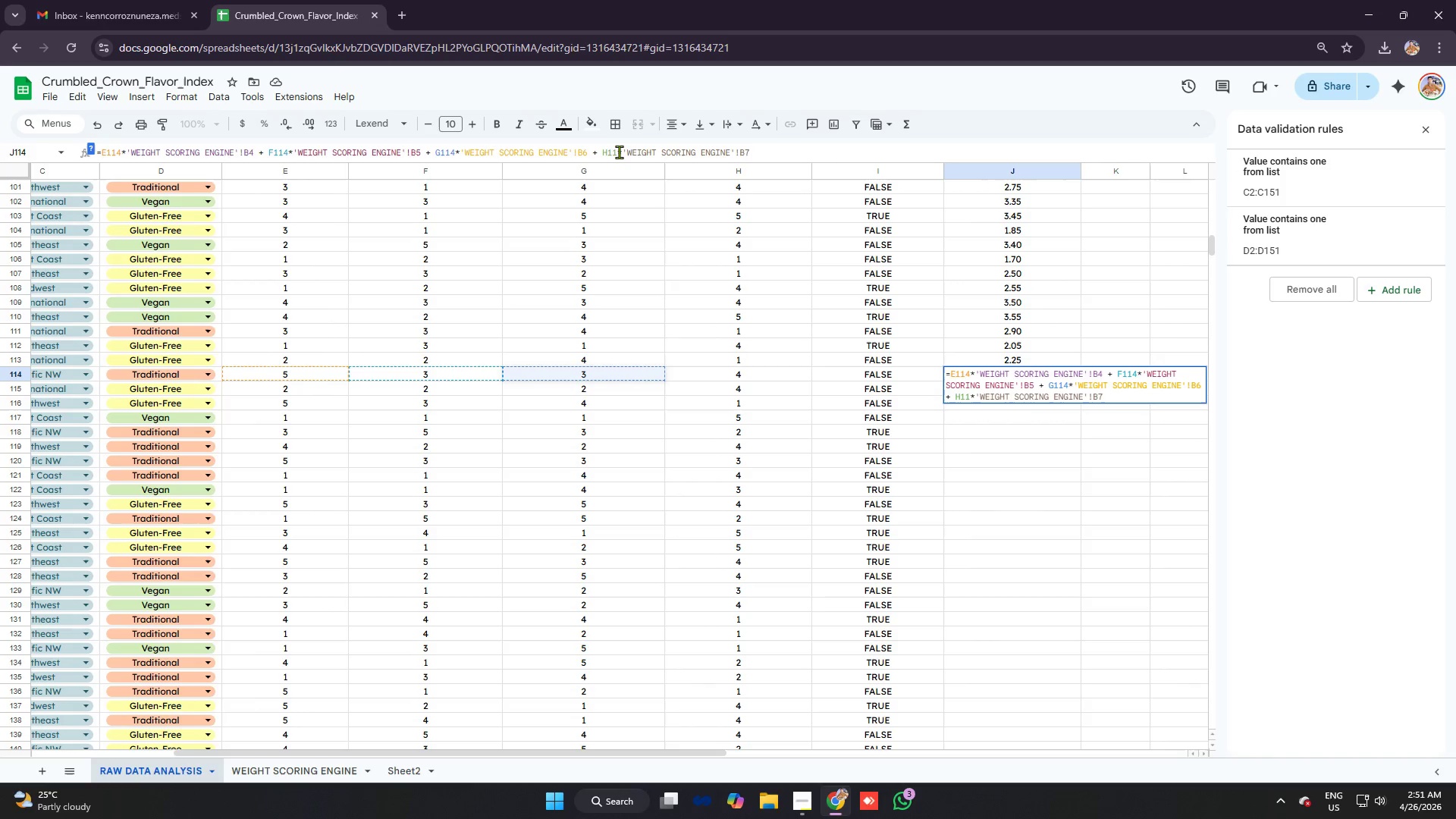 
left_click([618, 151])
 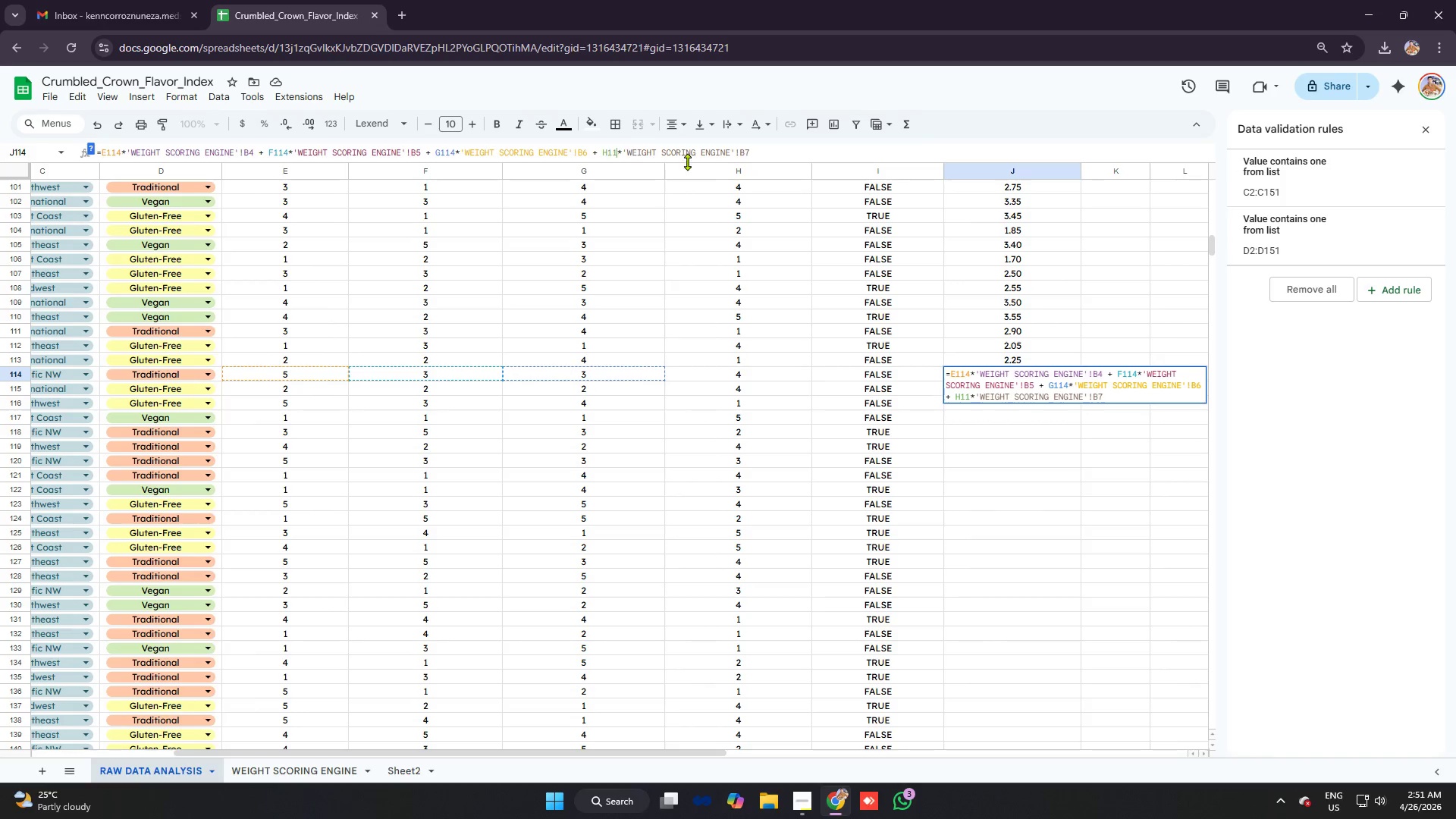 
key(4)
 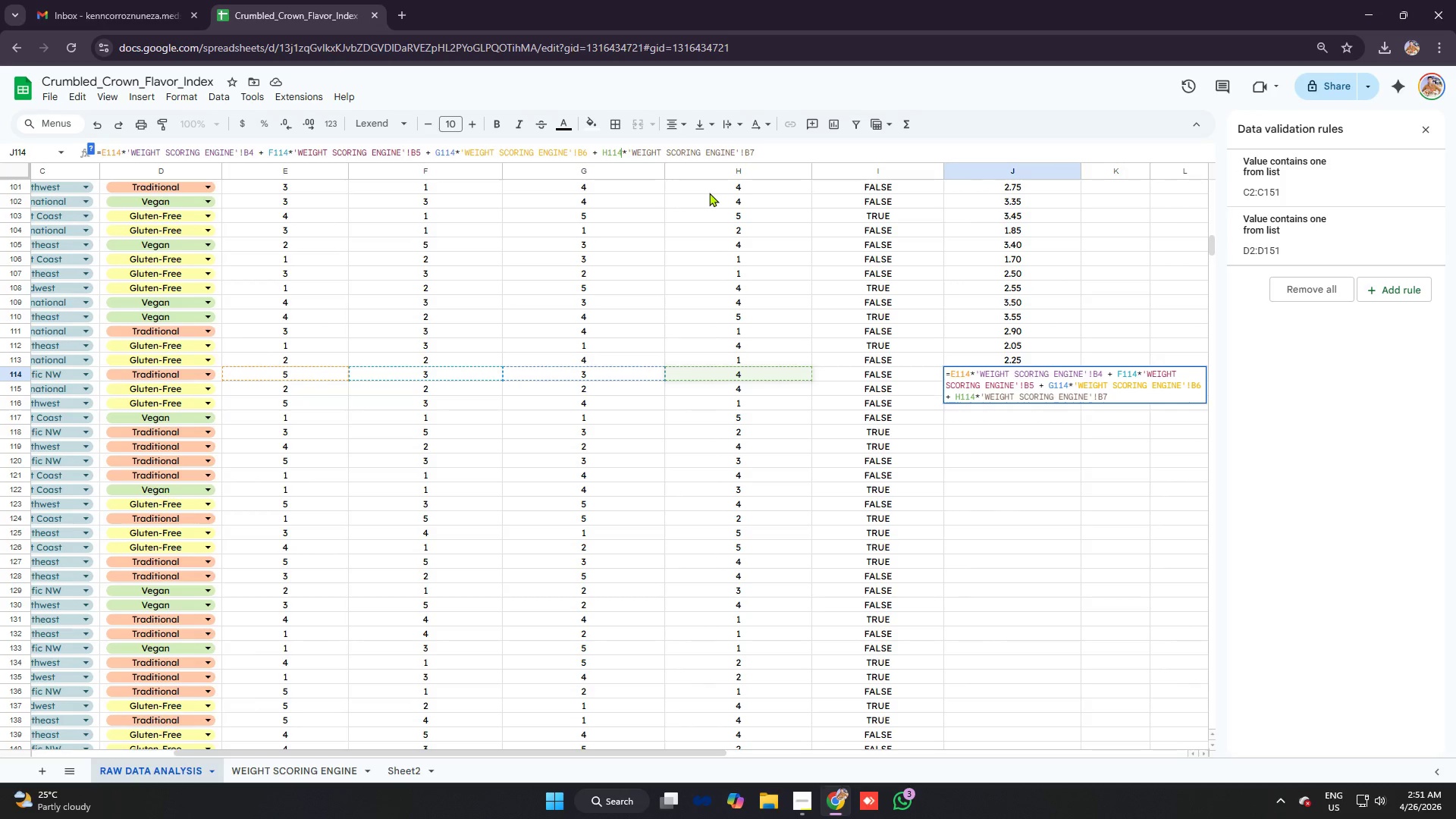 
key(Enter)
 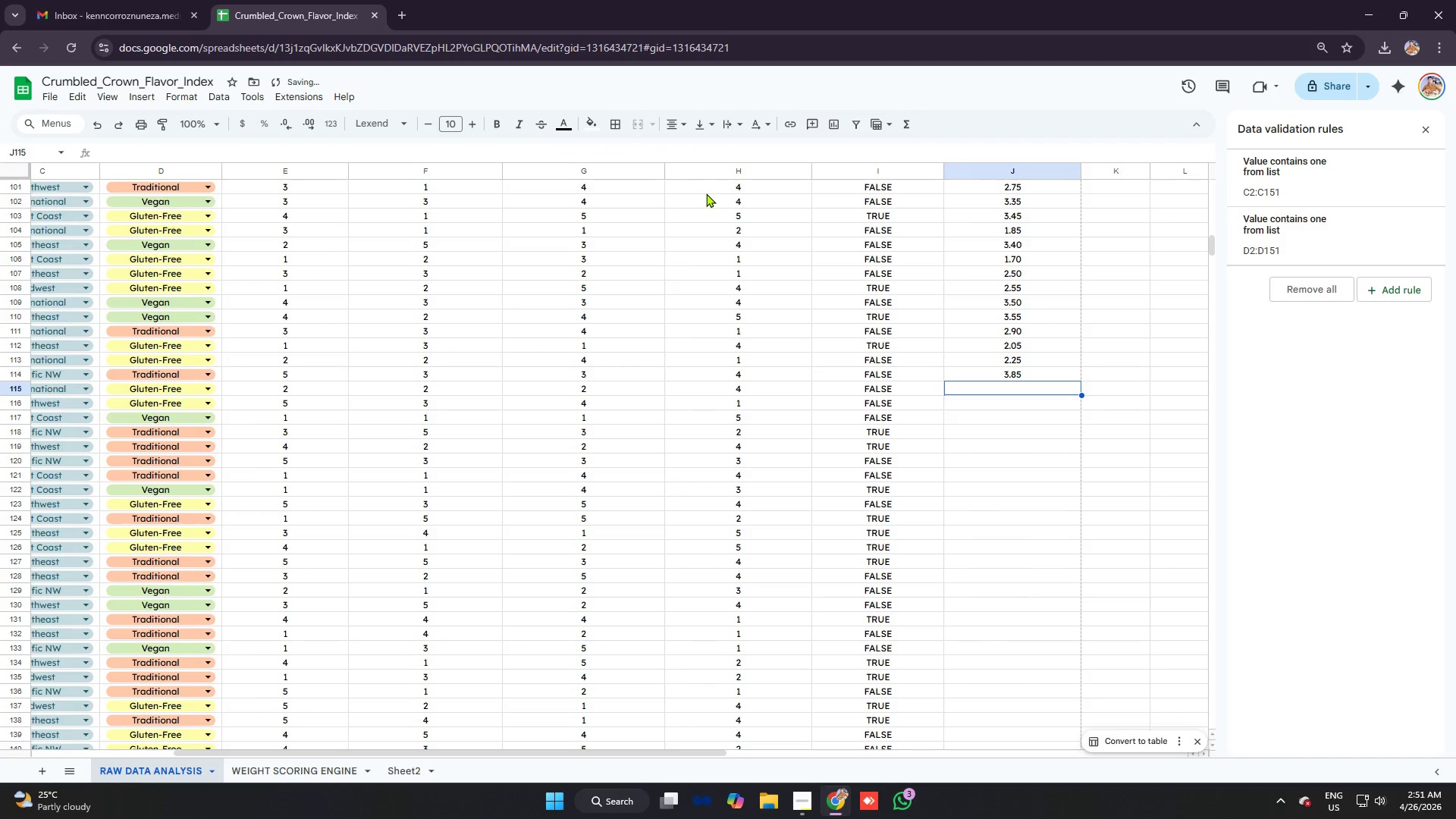 
key(Control+V)
 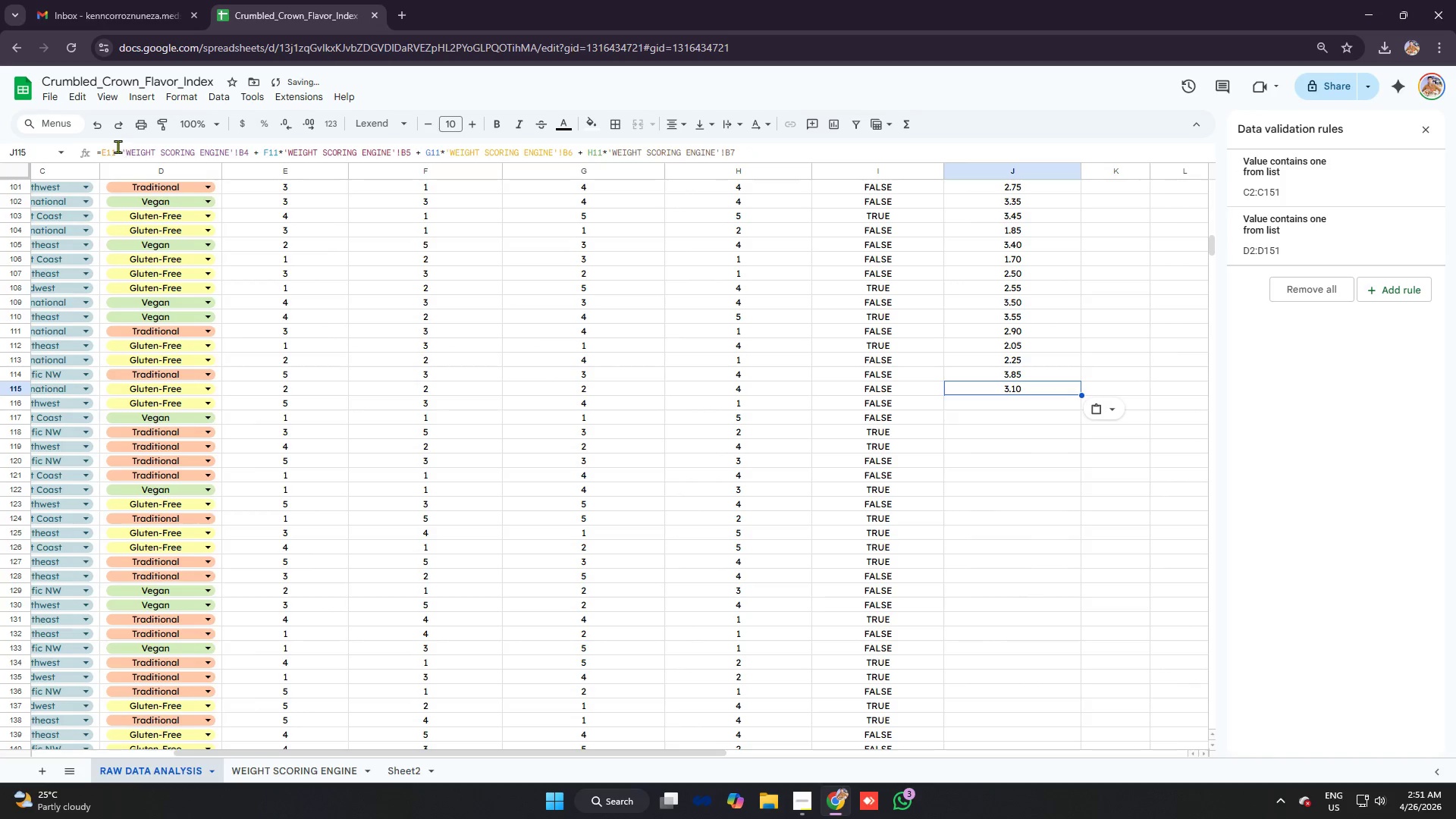 
left_click([115, 146])
 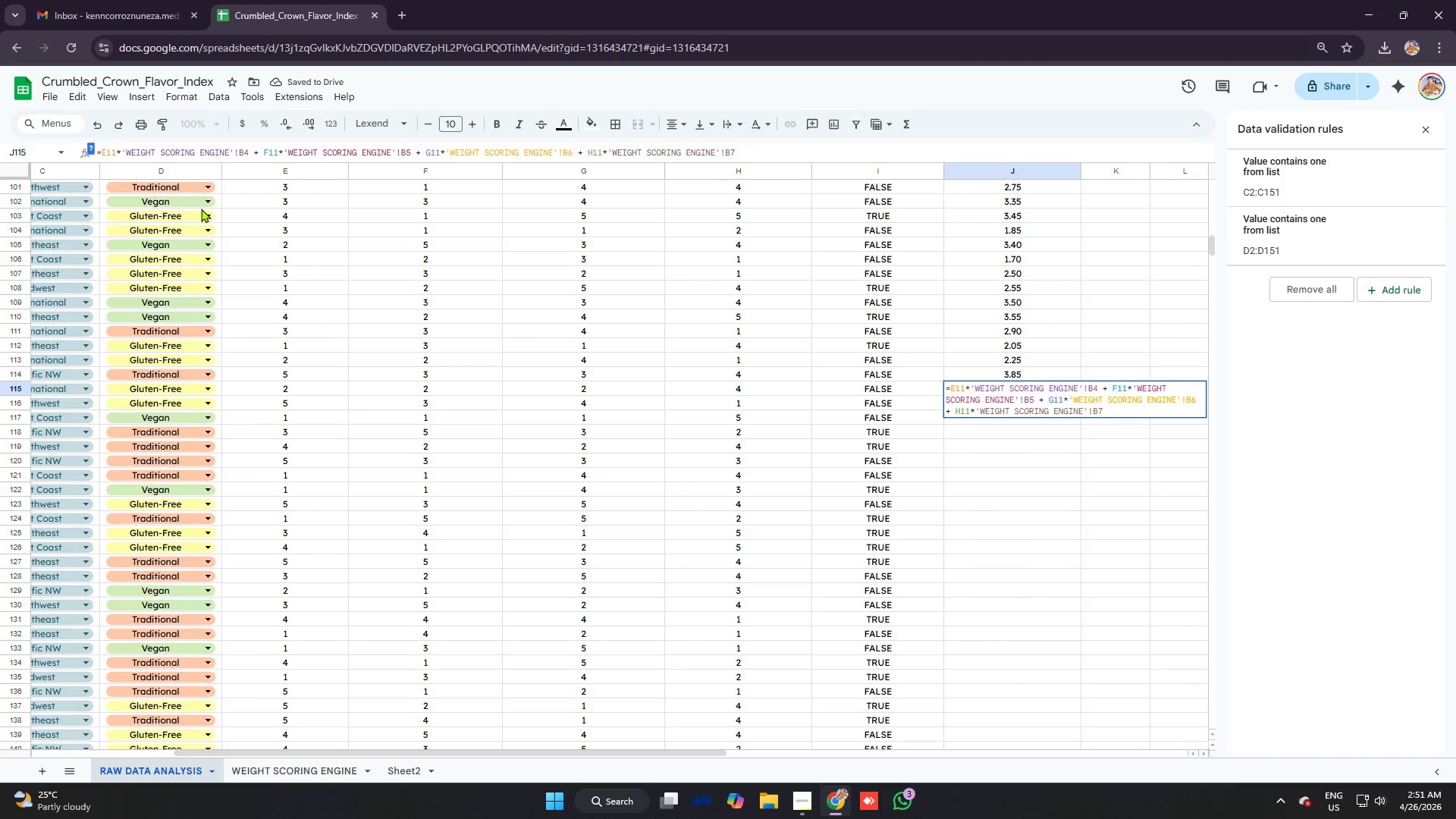 
key(5)
 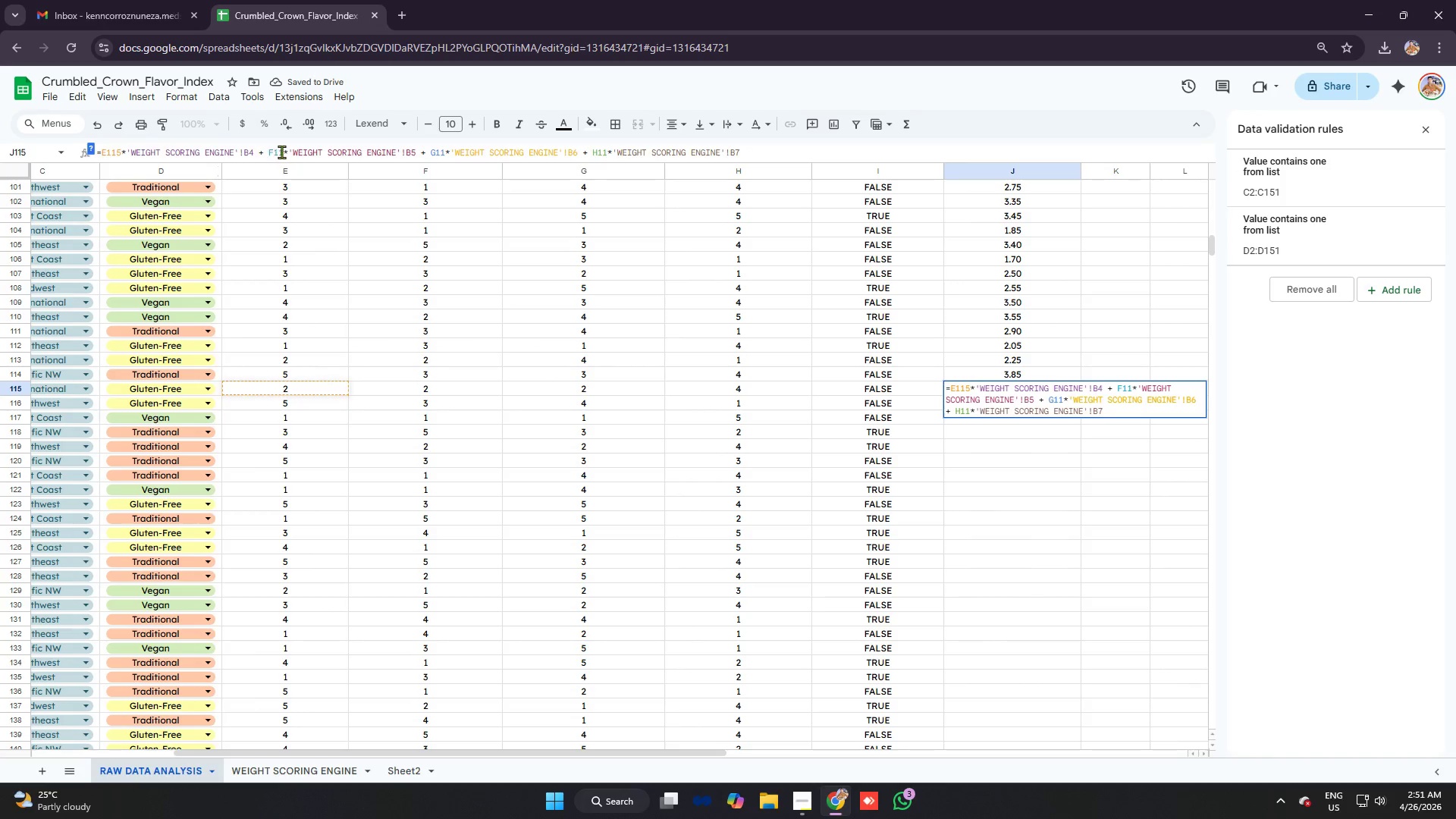 
left_click([284, 152])
 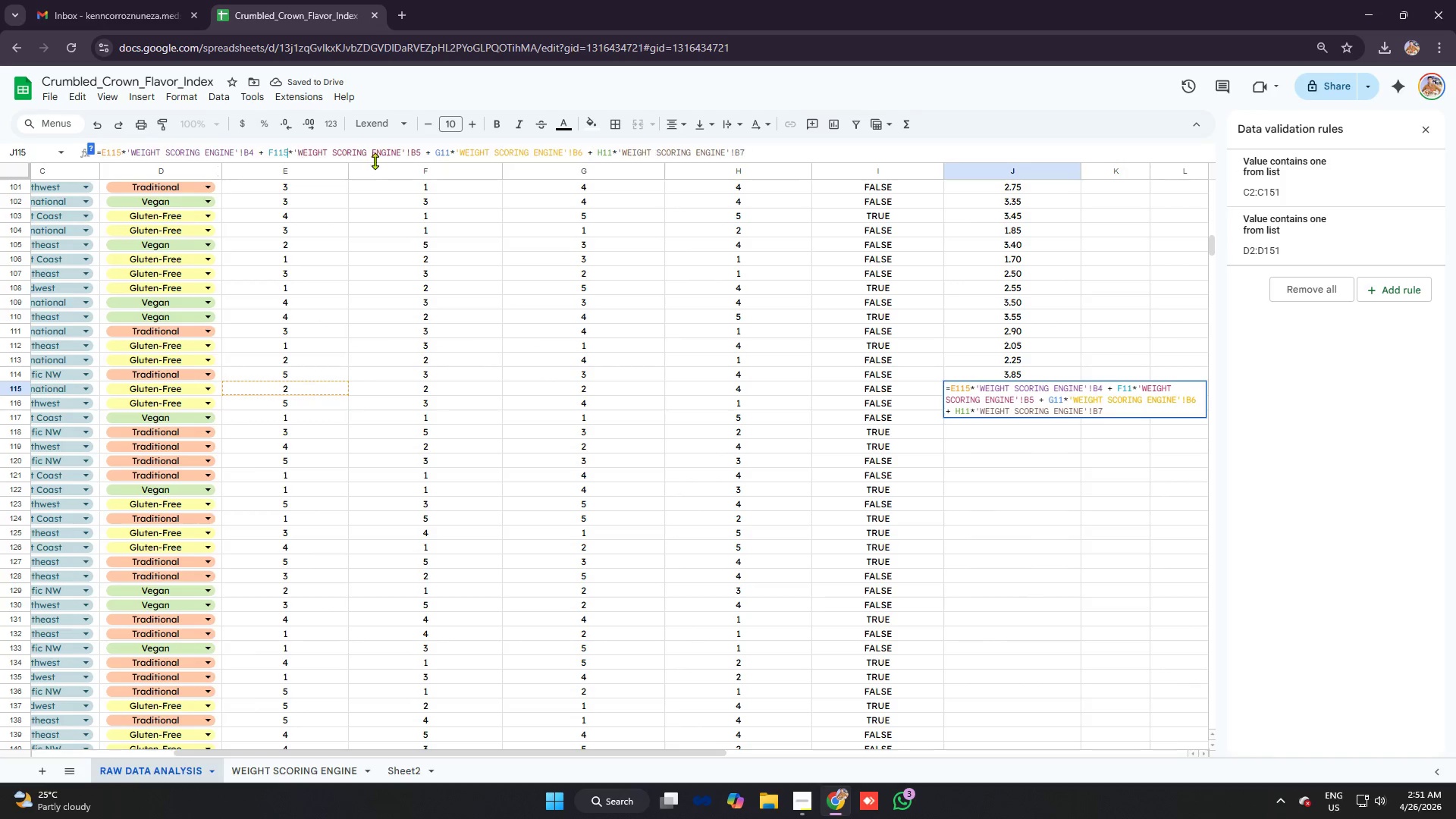 
key(5)
 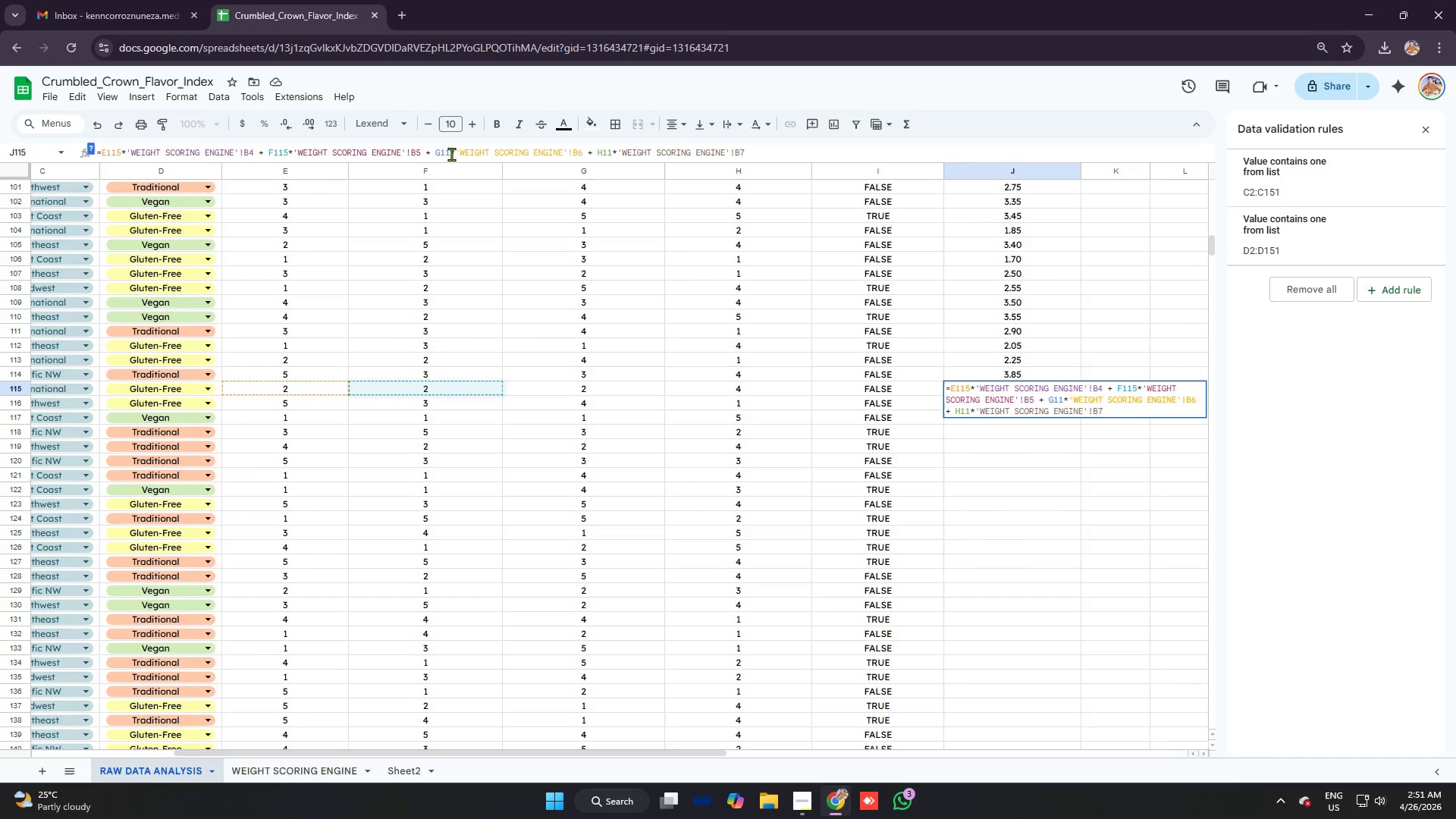 
left_click([451, 154])
 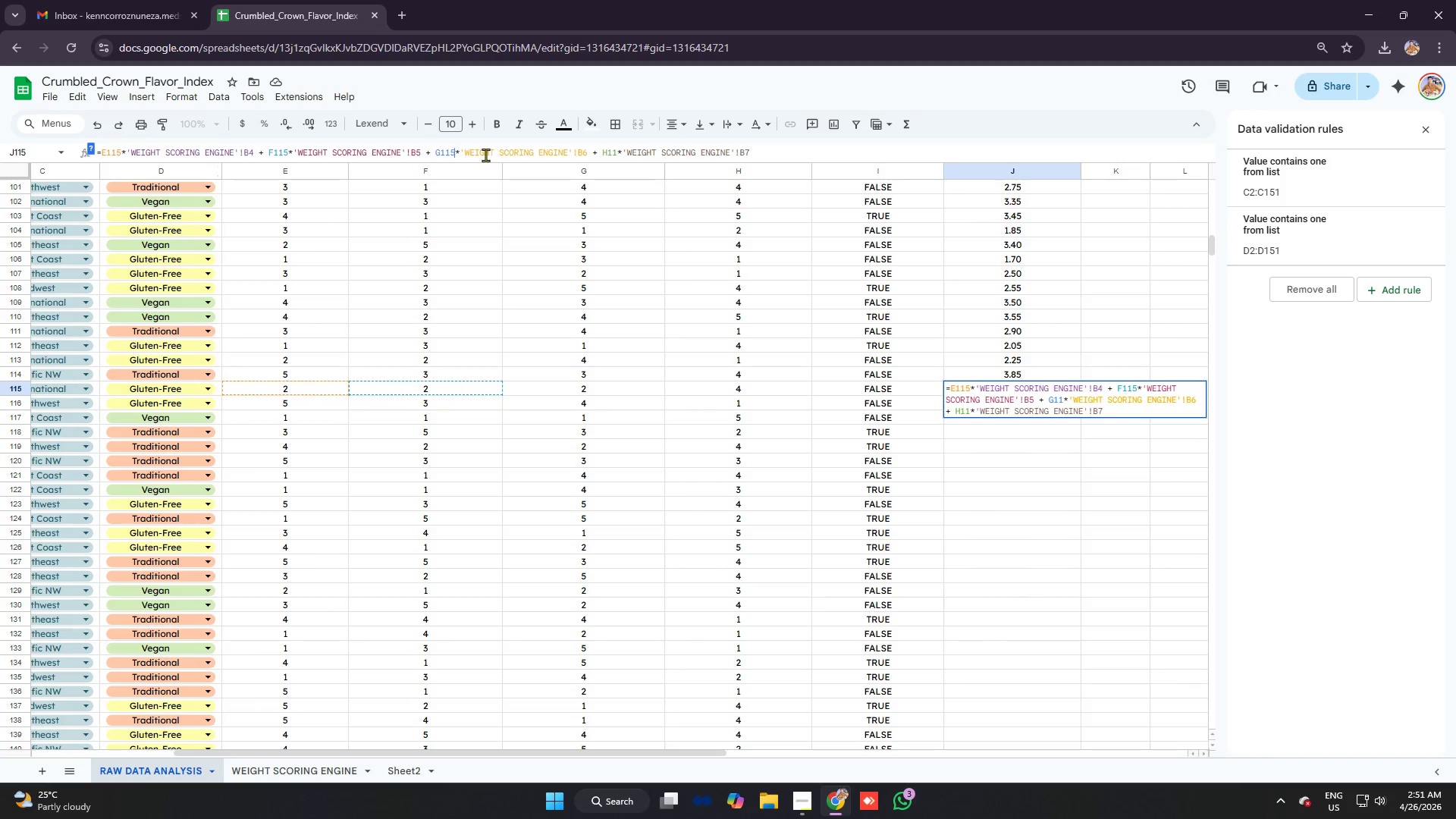 
key(5)
 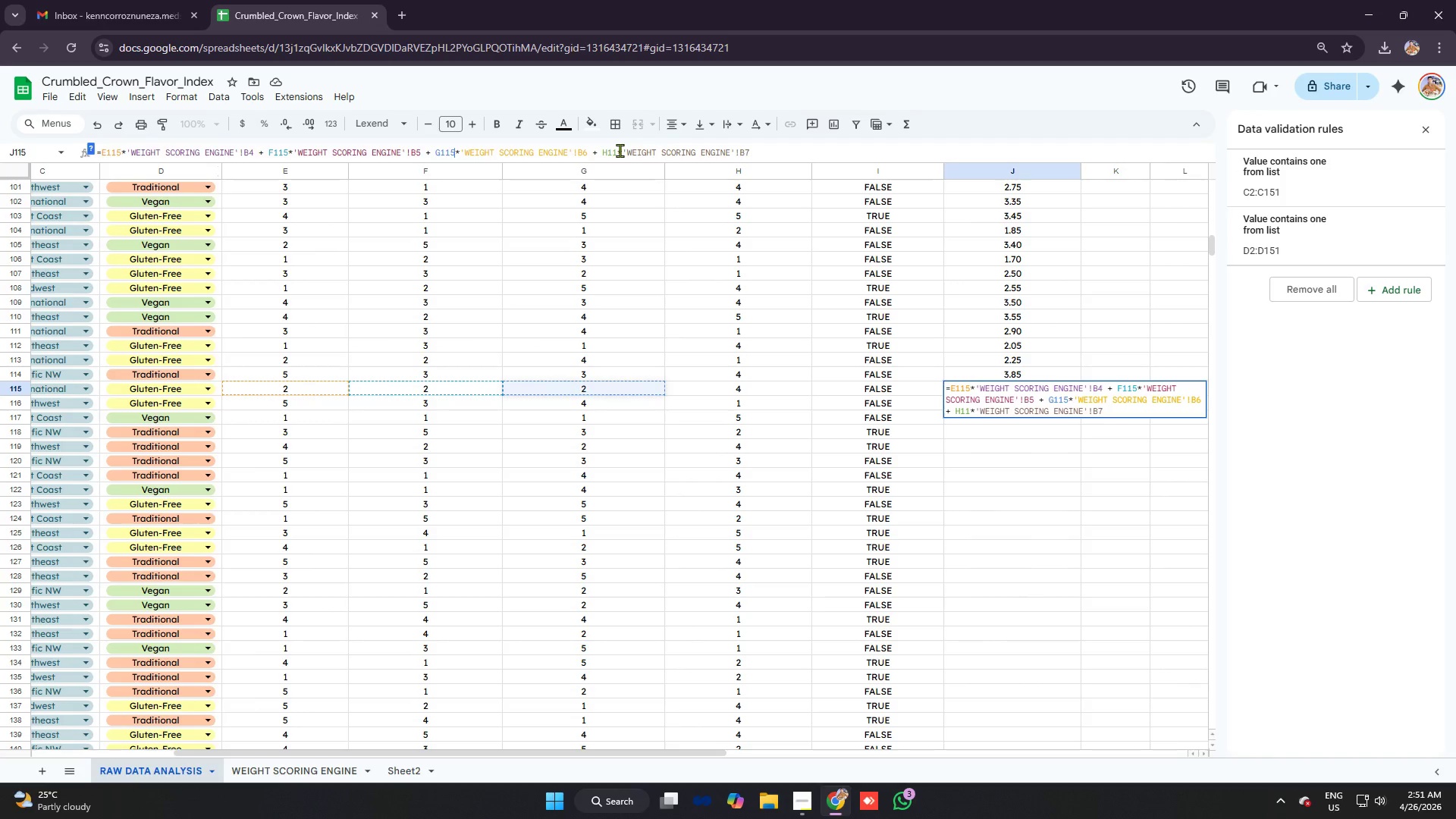 
left_click([618, 150])
 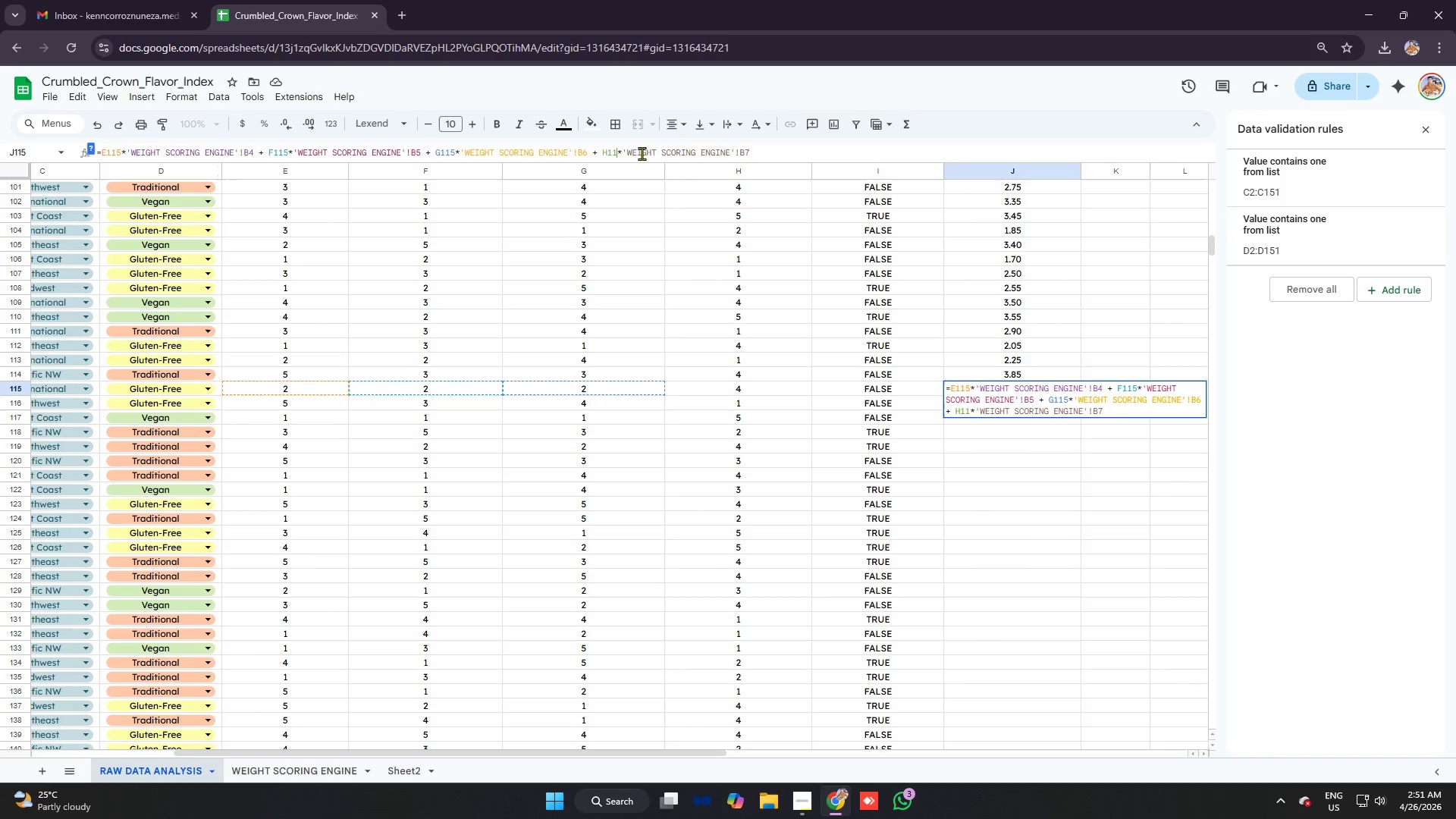 
key(5)
 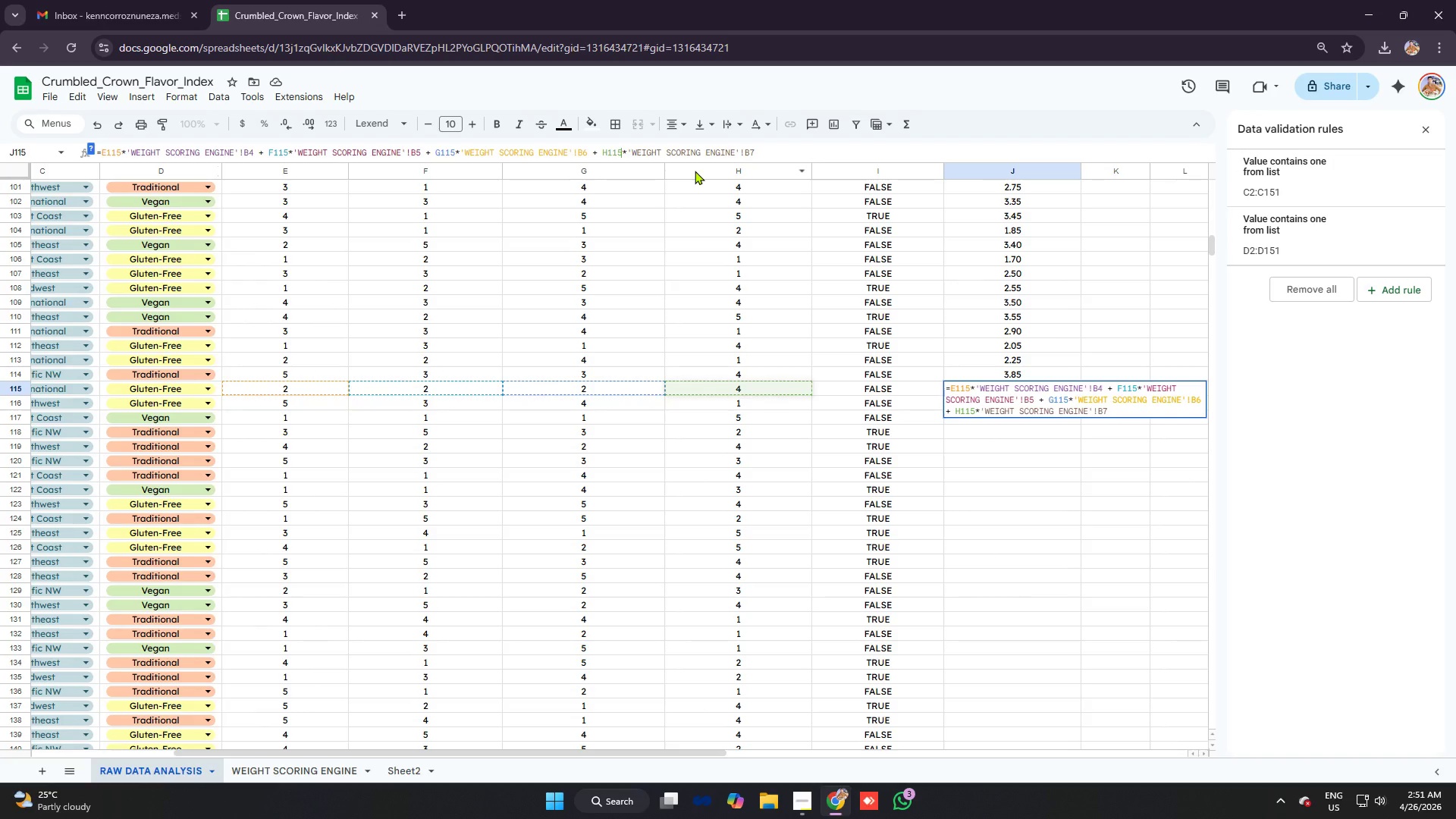 
key(Enter)
 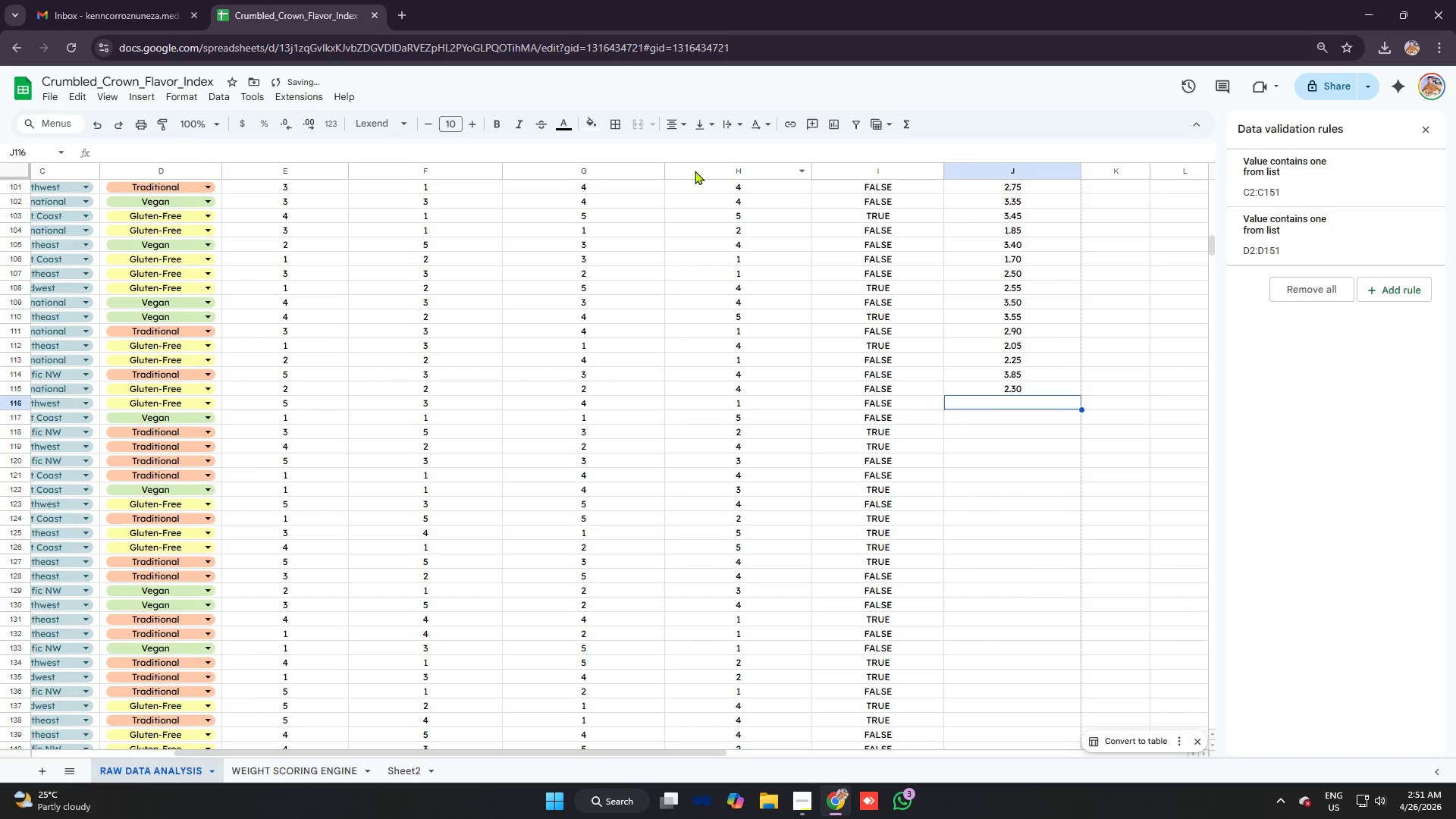 
key(Control+ControlLeft)
 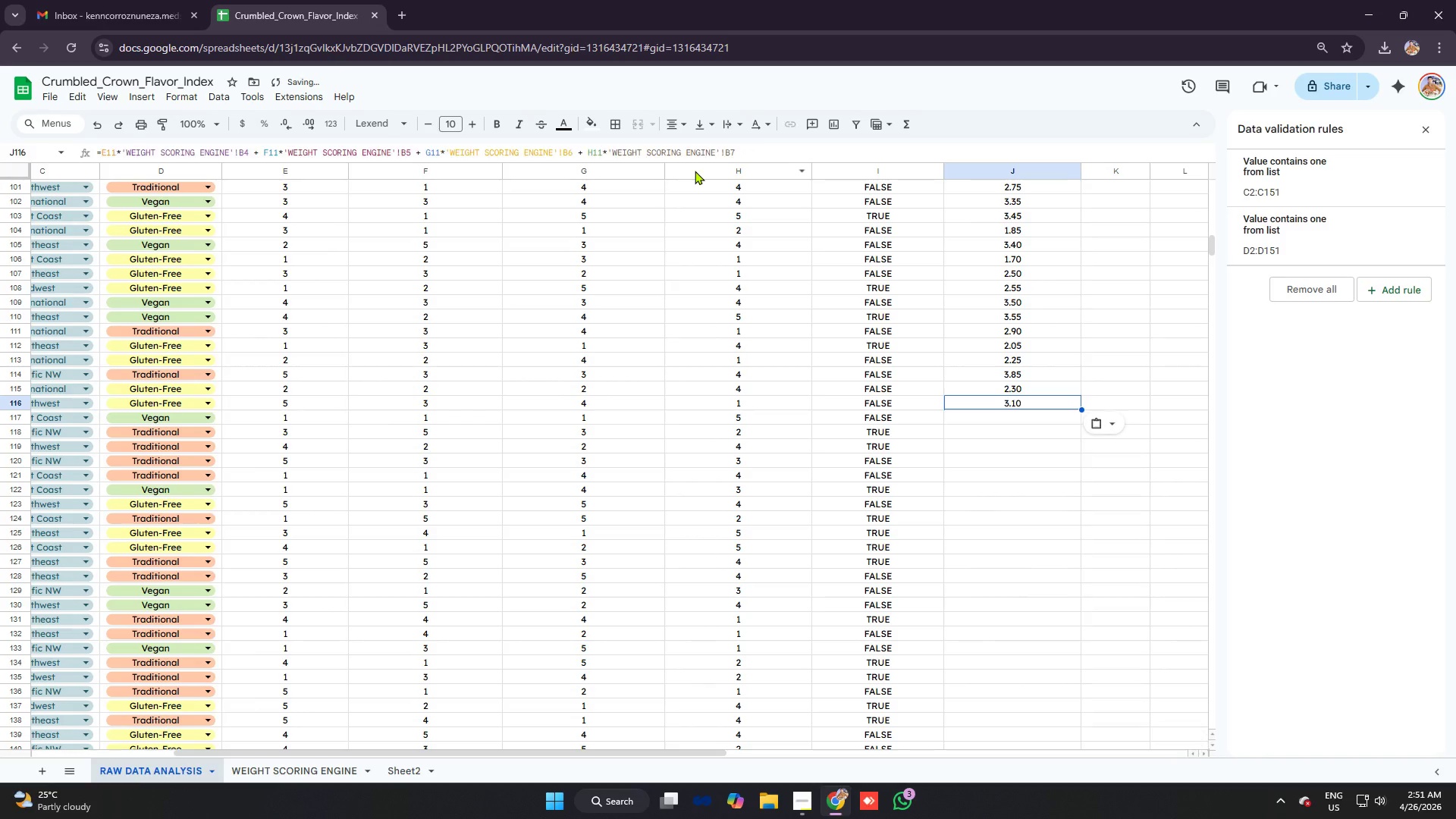 
key(Control+V)
 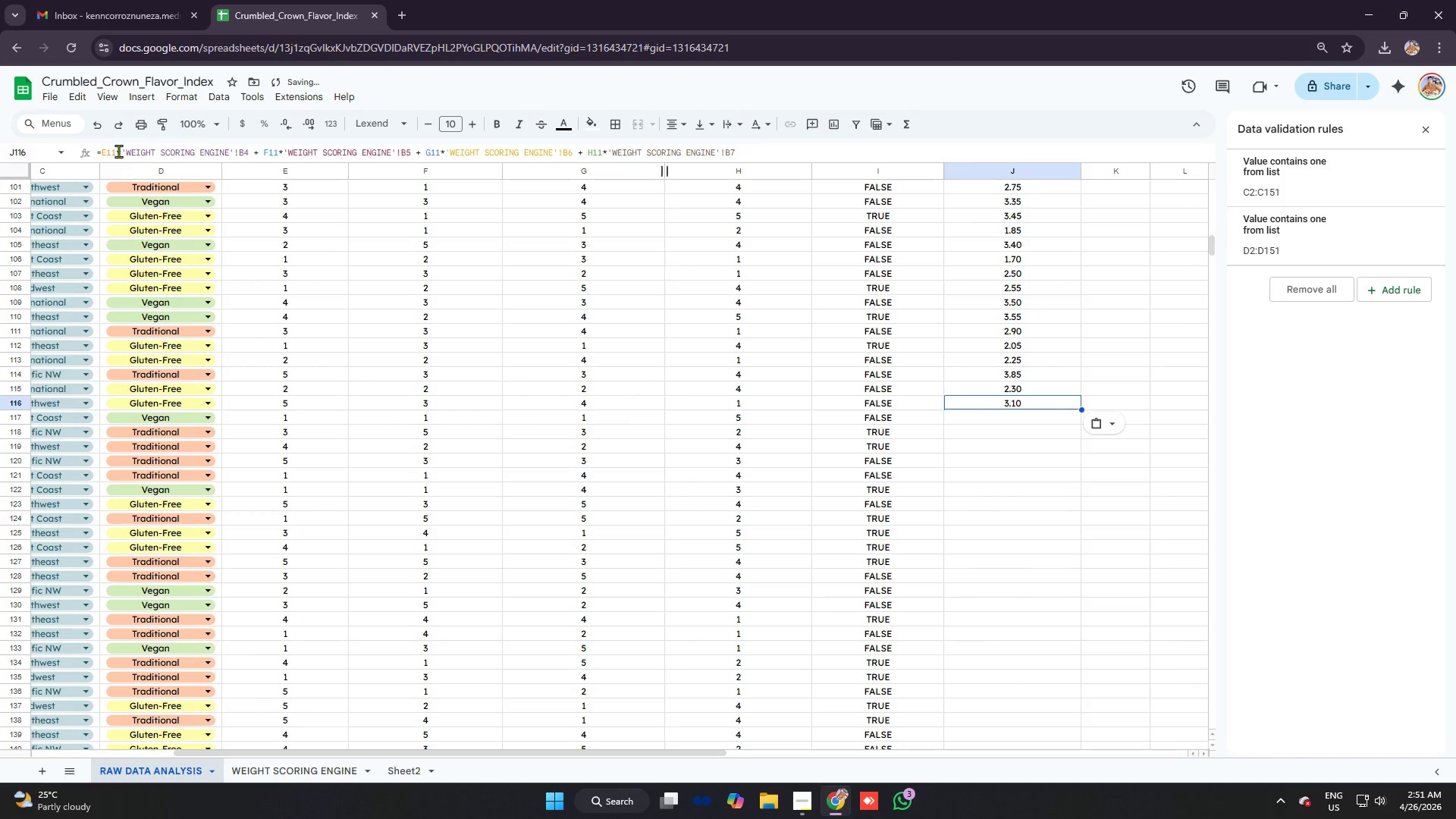 
left_click([116, 149])
 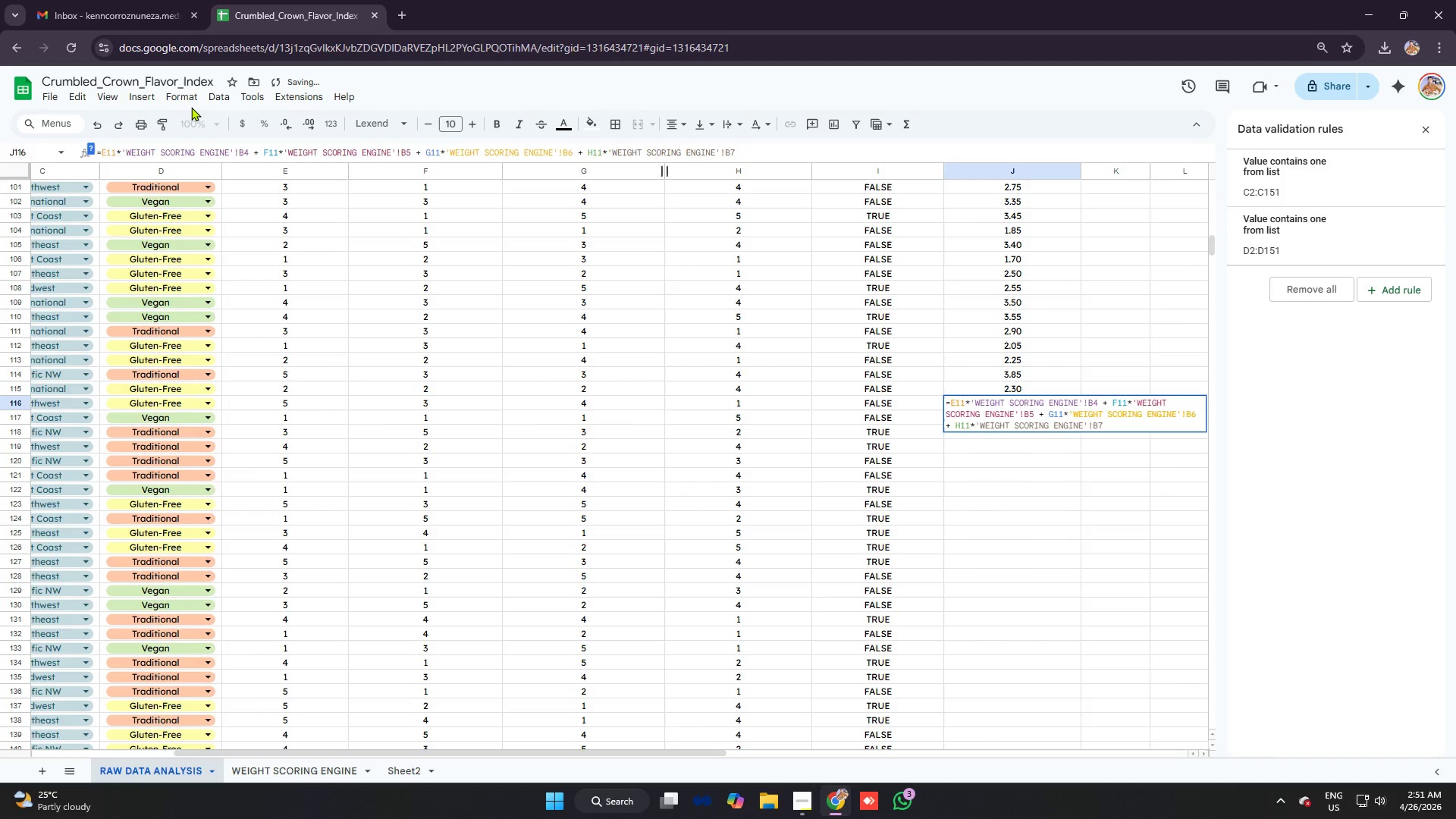 
key(6)
 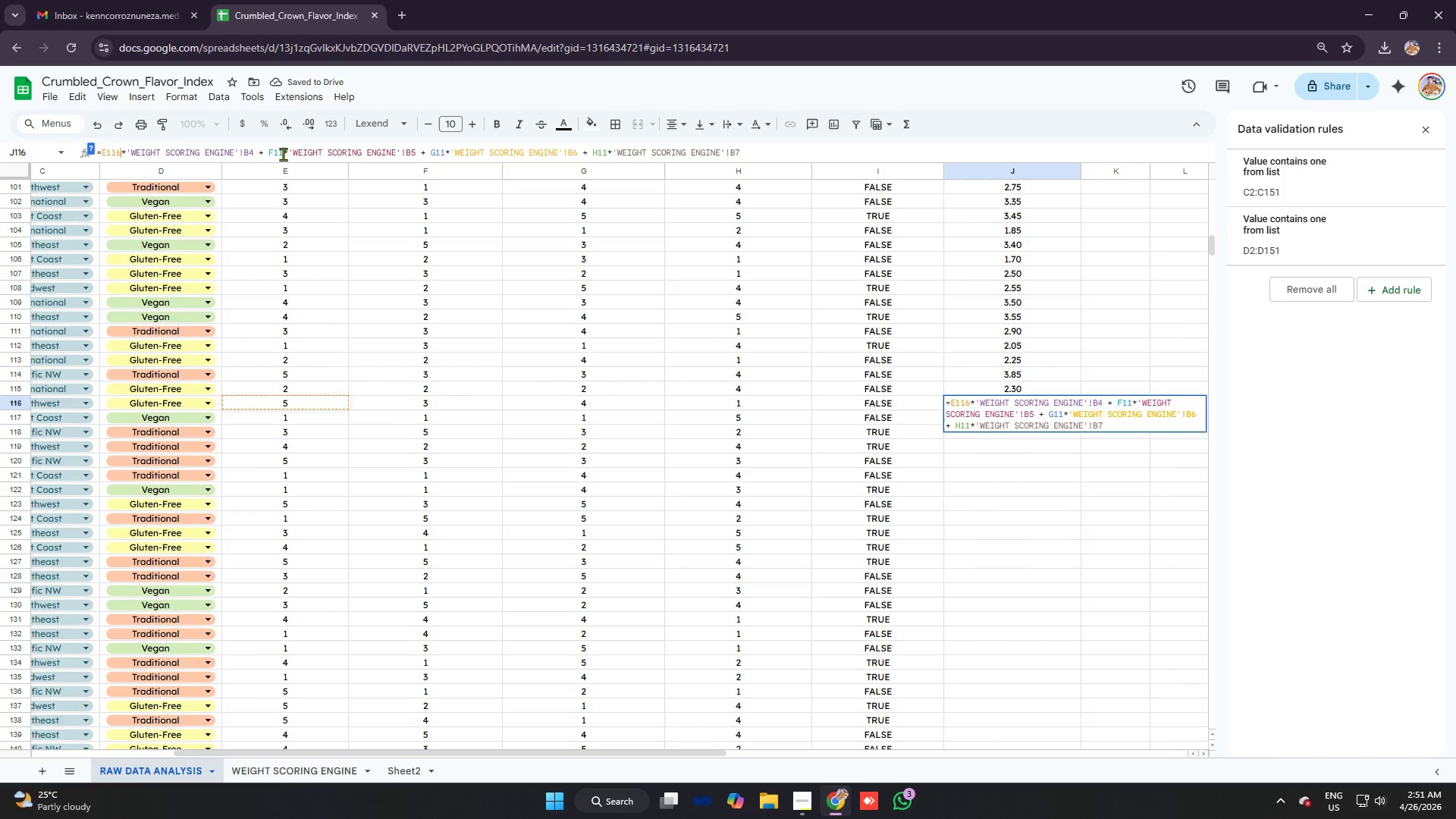 
left_click([284, 151])
 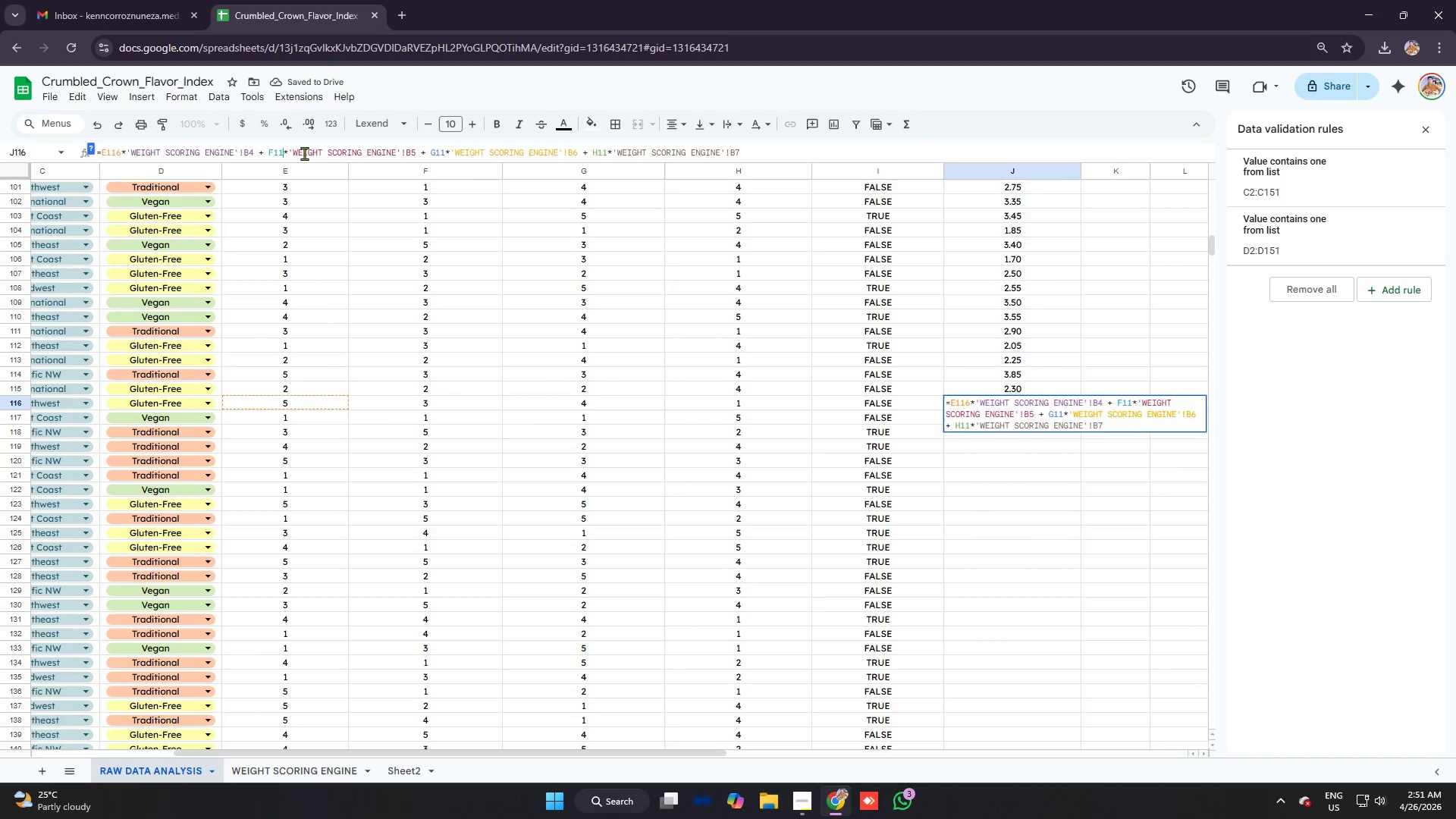 
key(6)
 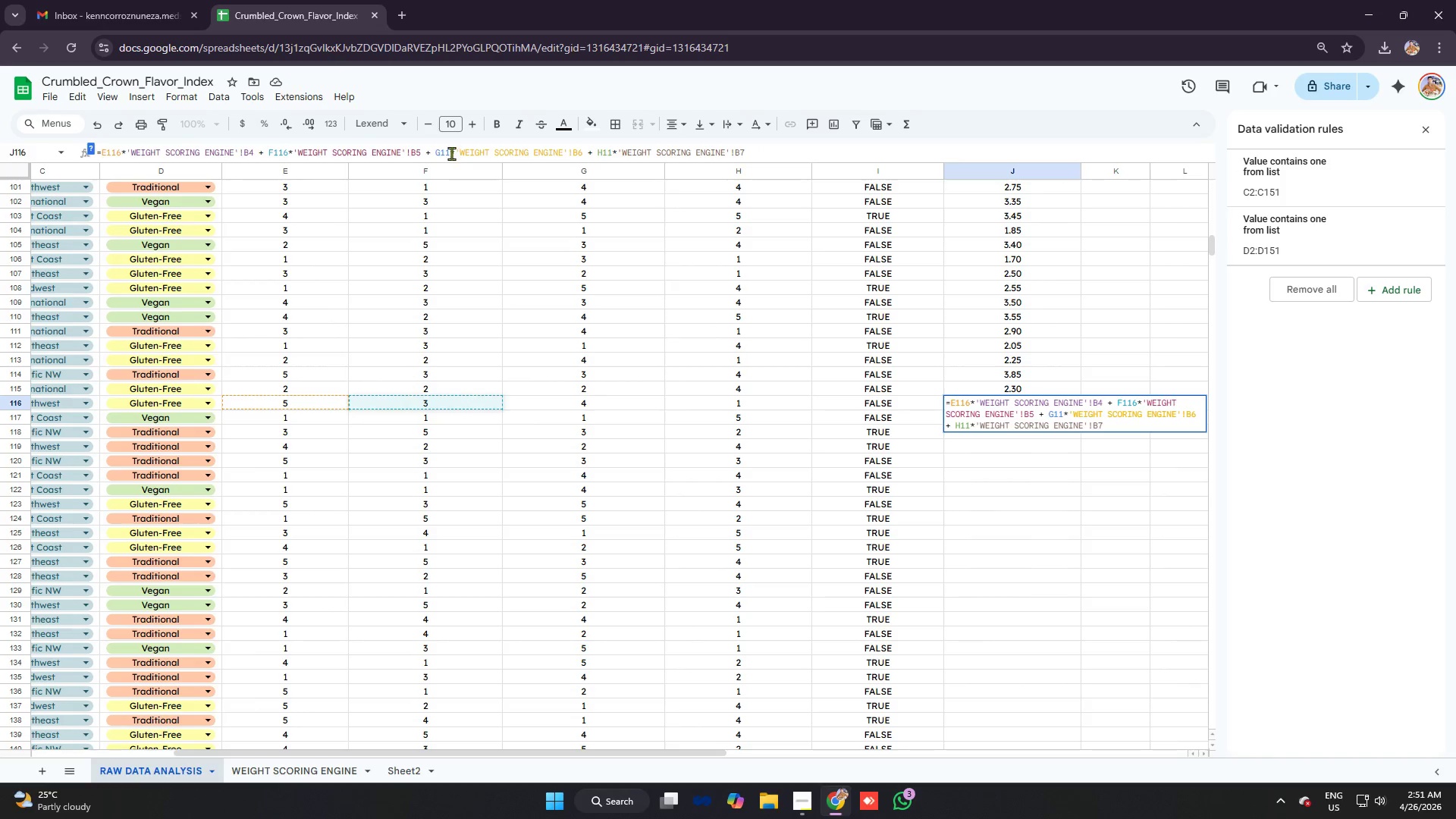 
left_click([449, 152])
 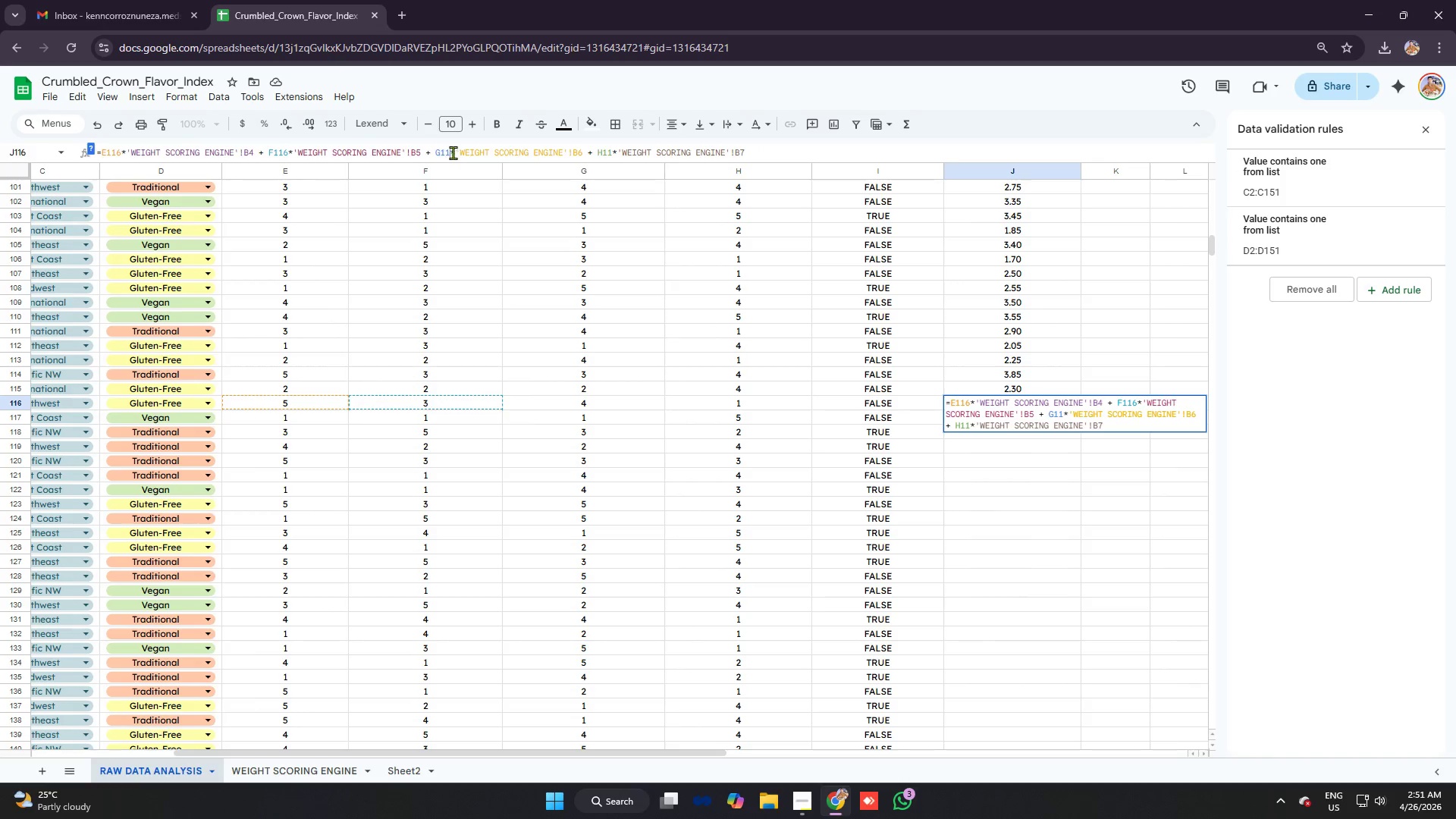 
key(6)
 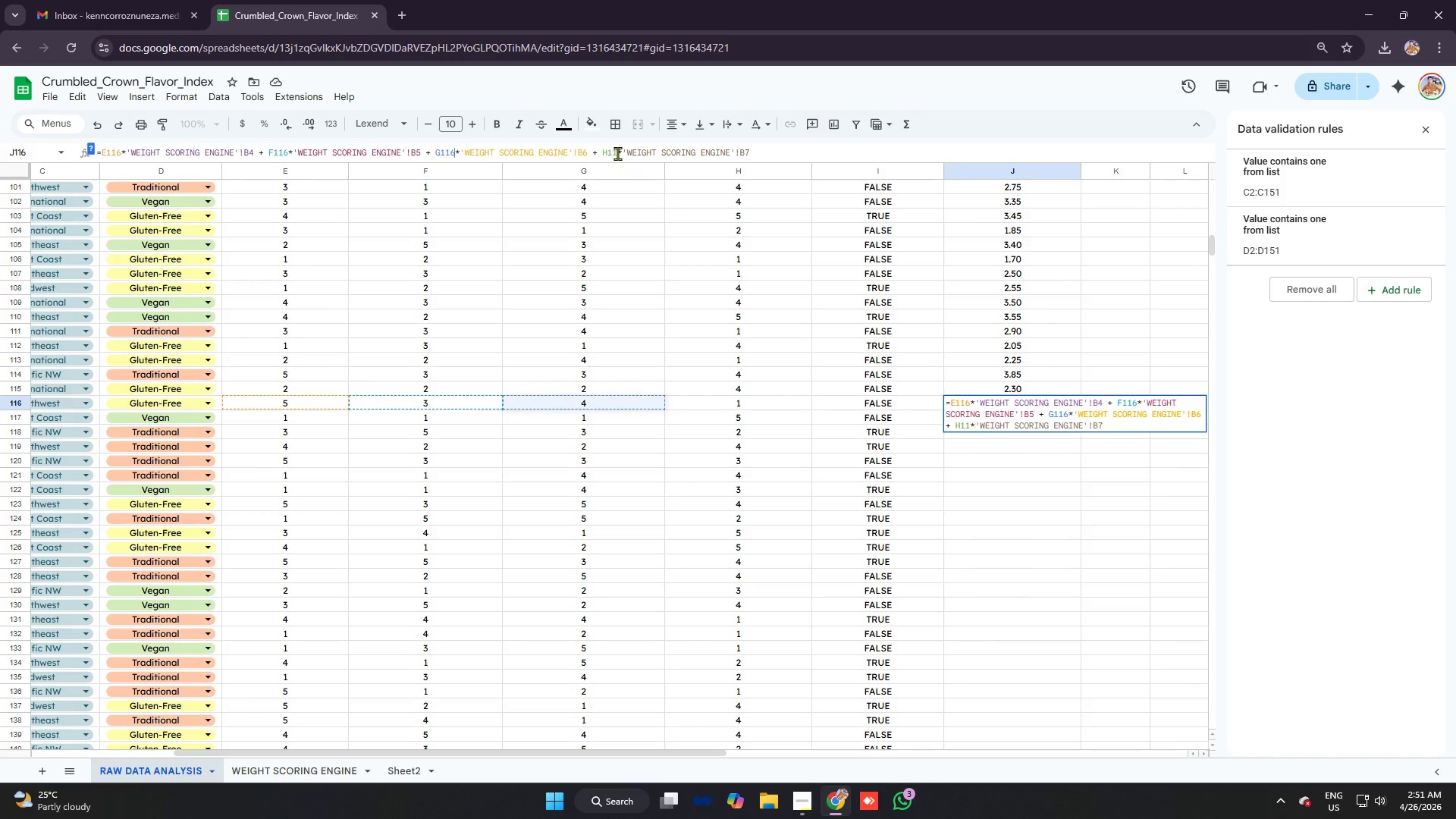 
left_click([617, 153])
 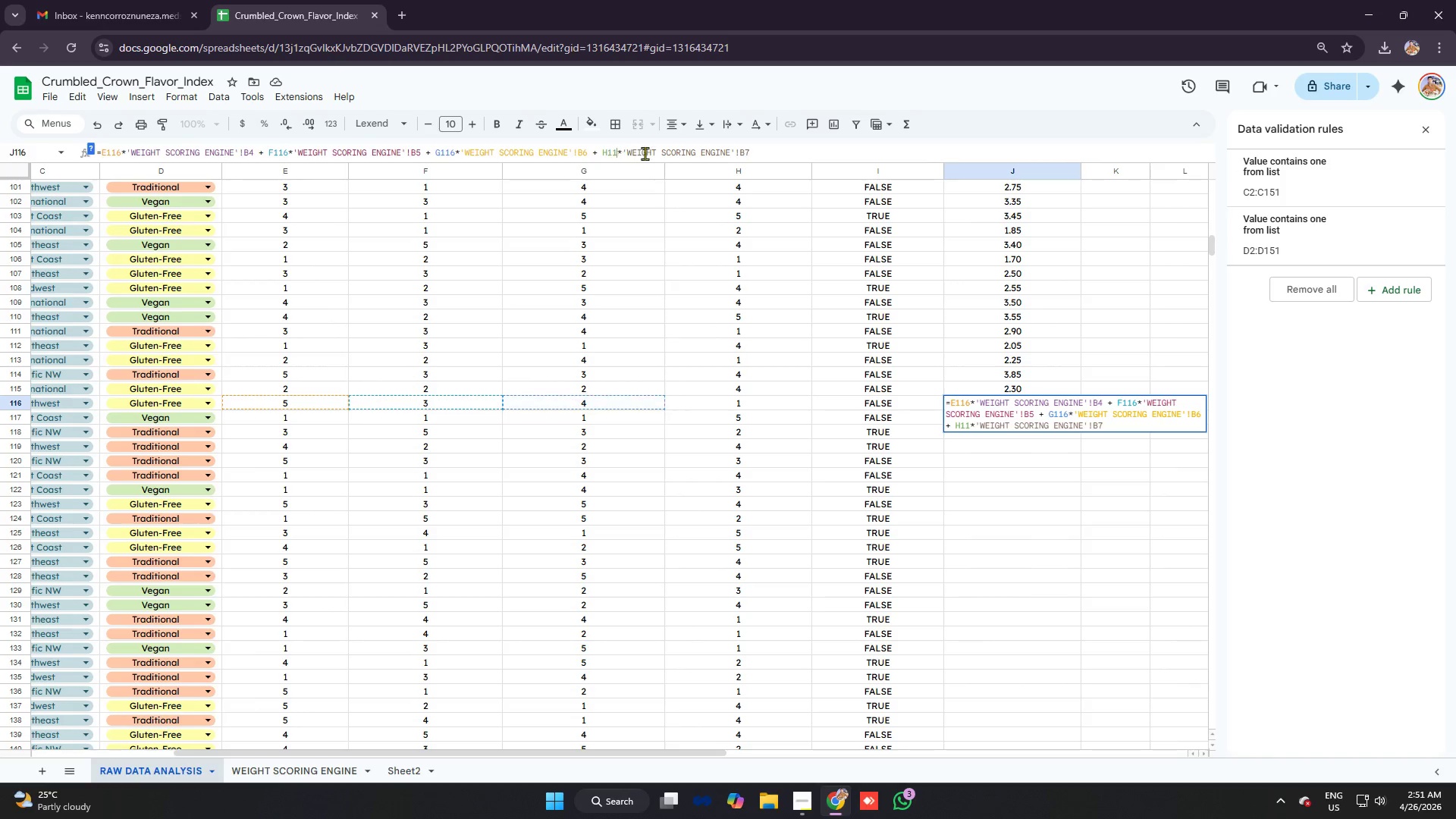 
key(6)
 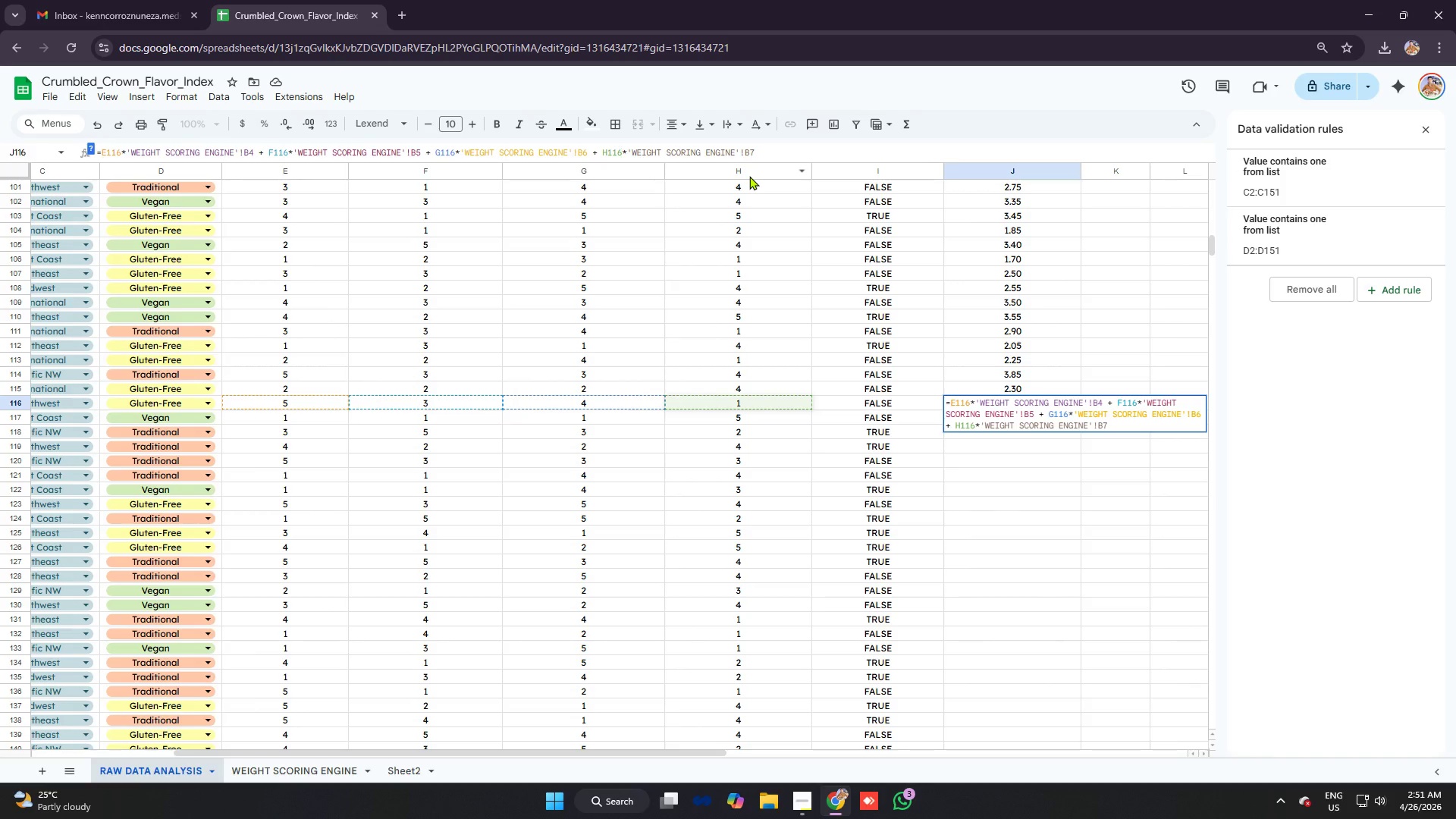 
key(Enter)
 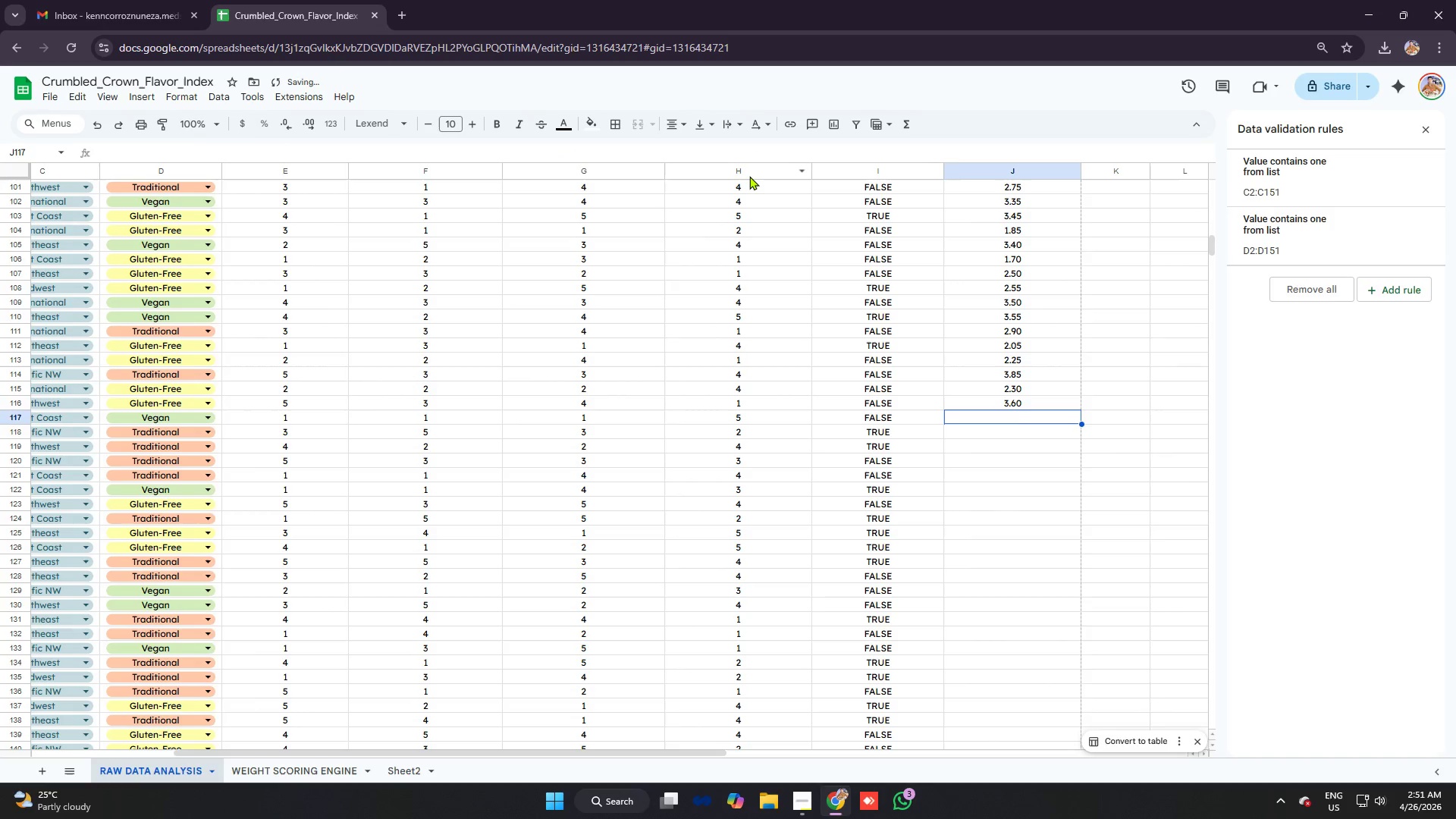 
key(Control+ControlLeft)
 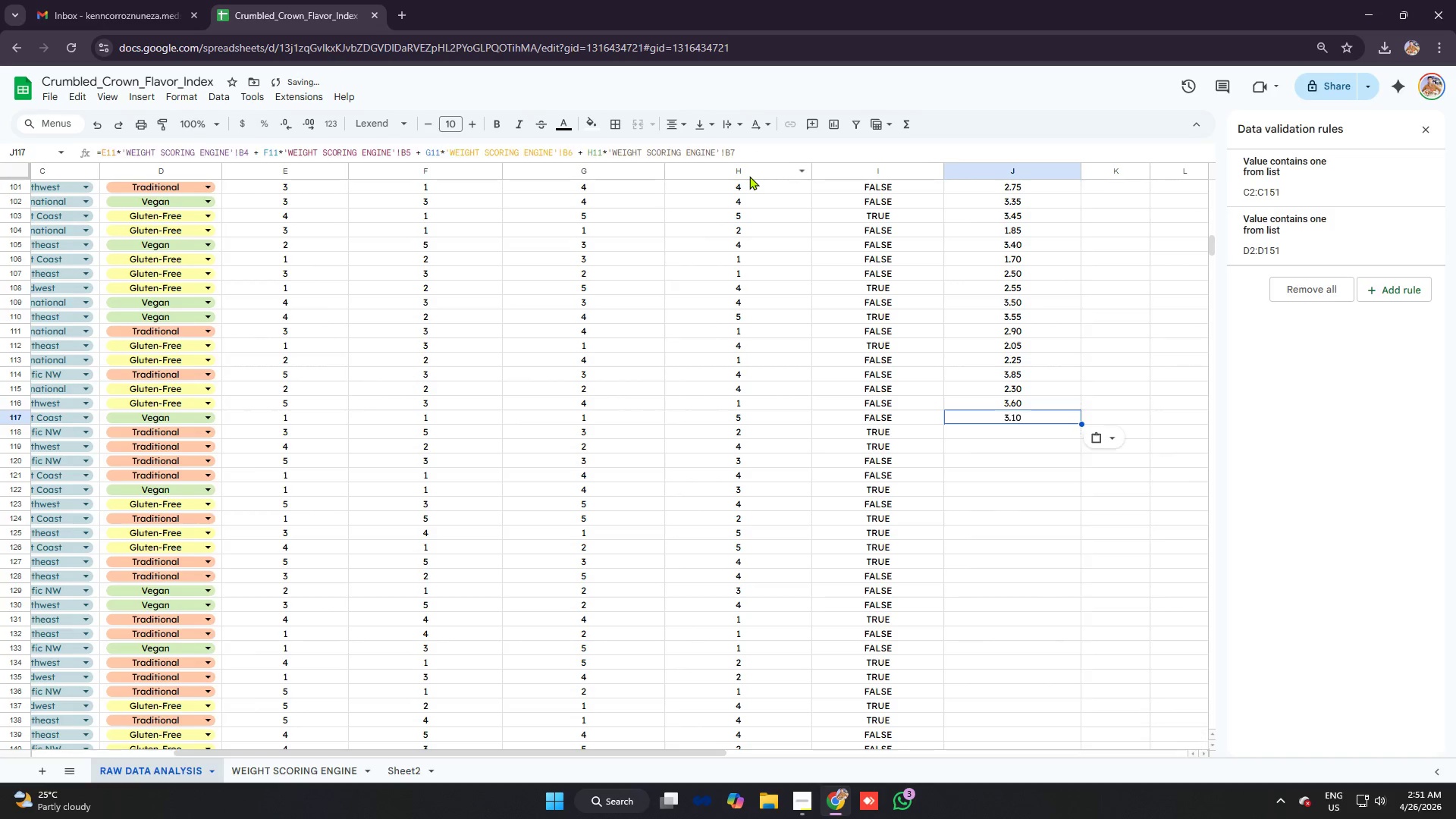 
key(Control+V)
 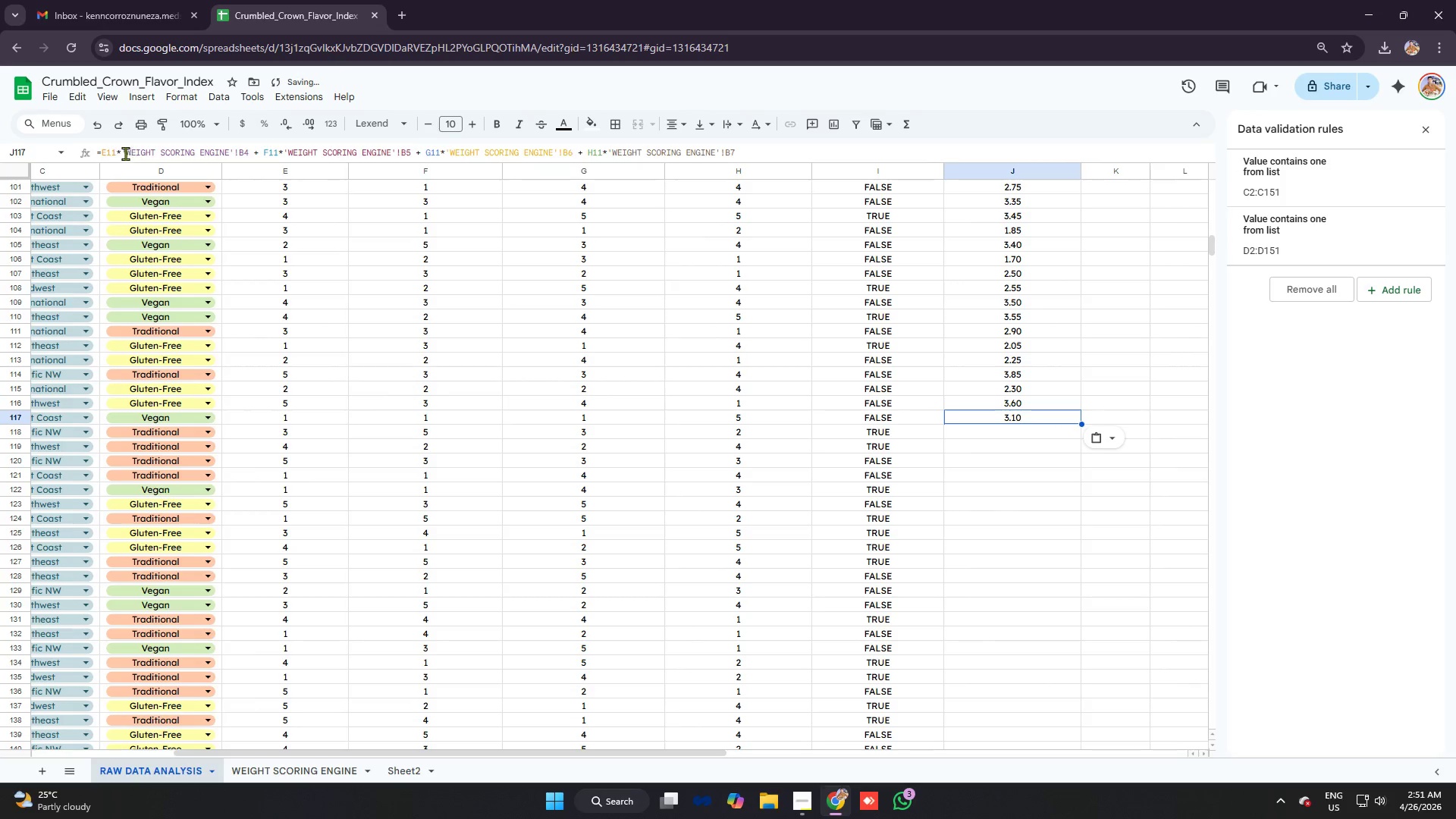 
left_click([118, 151])
 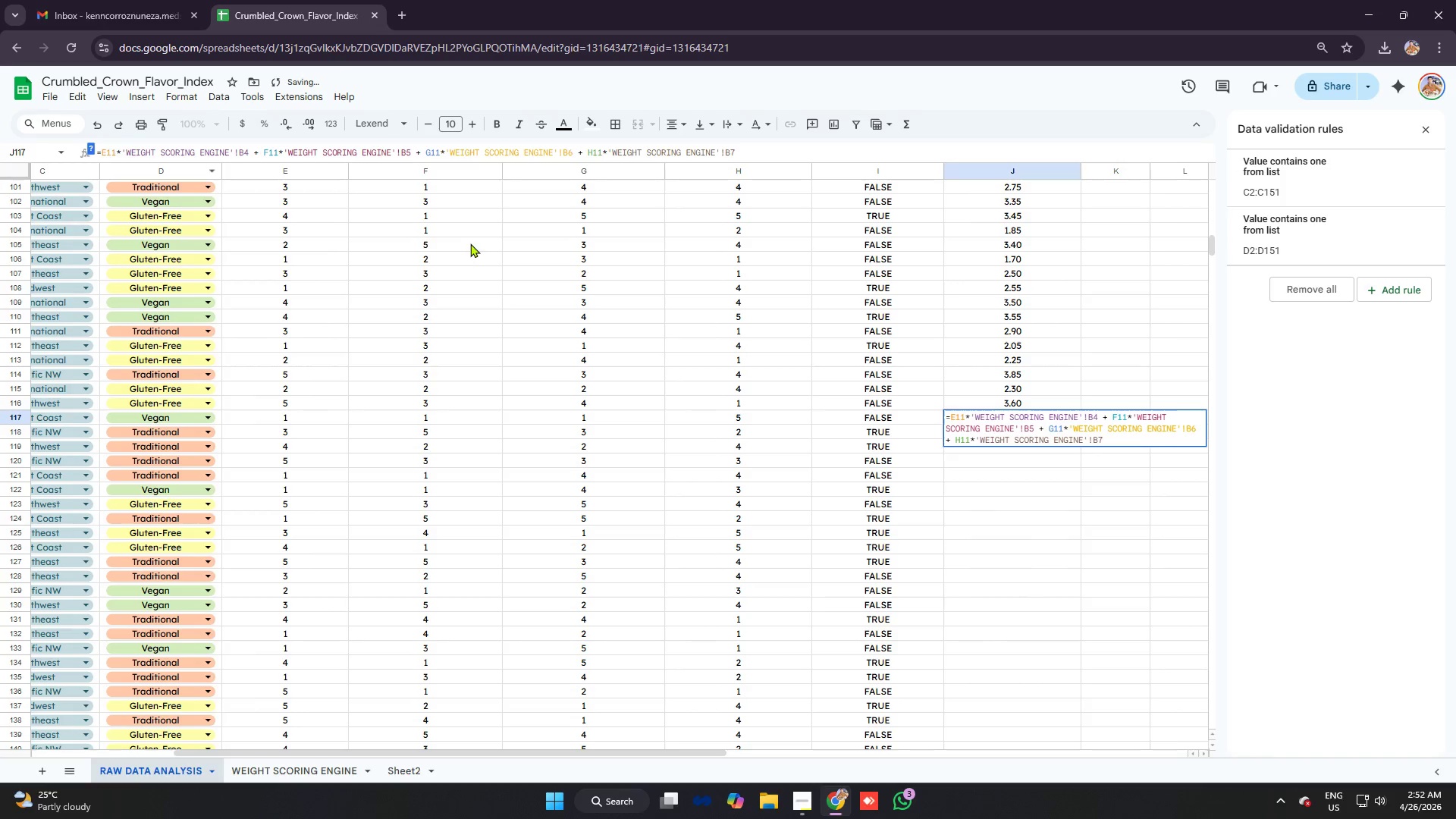 
key(7)
 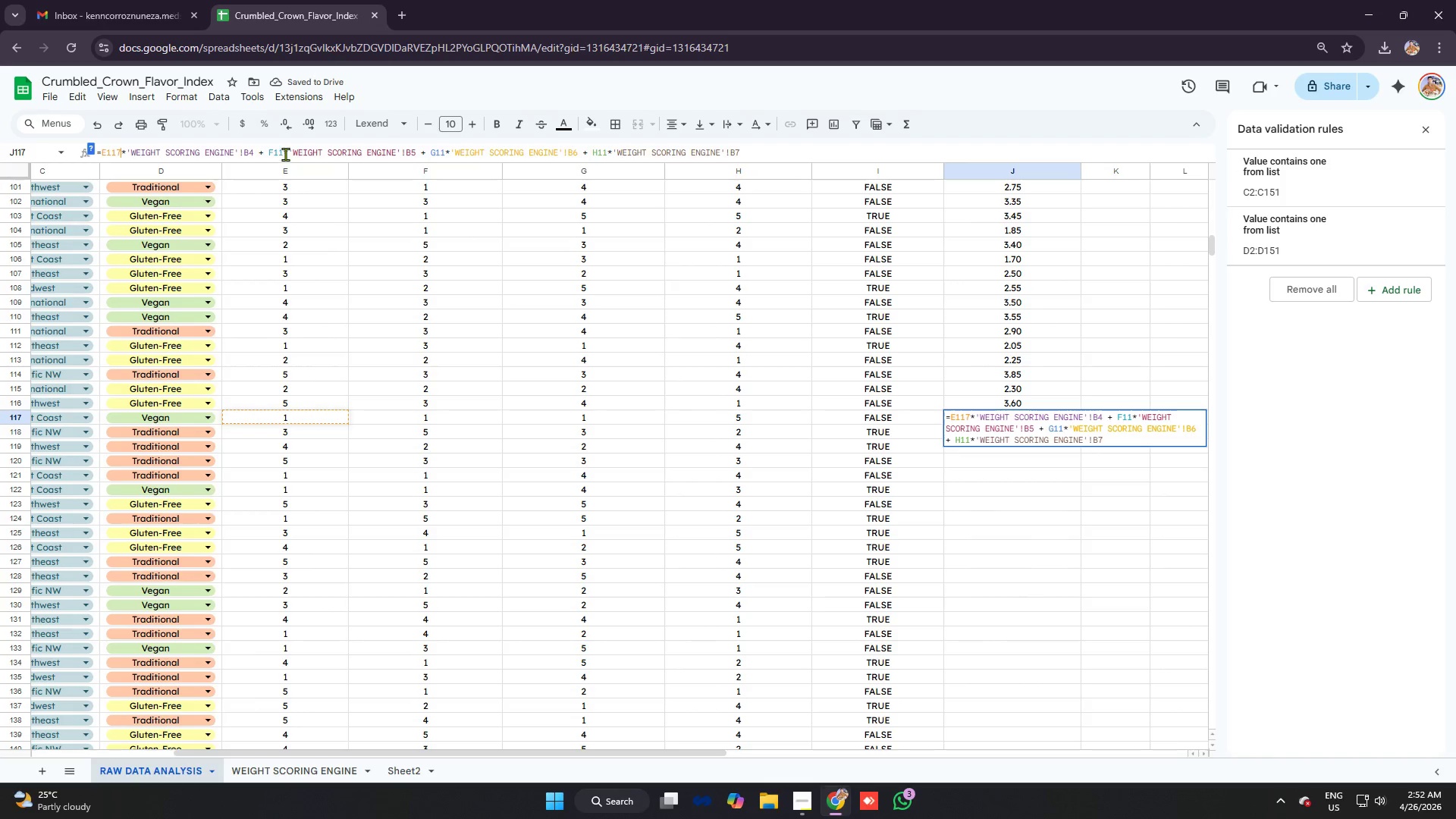 
left_click([284, 153])
 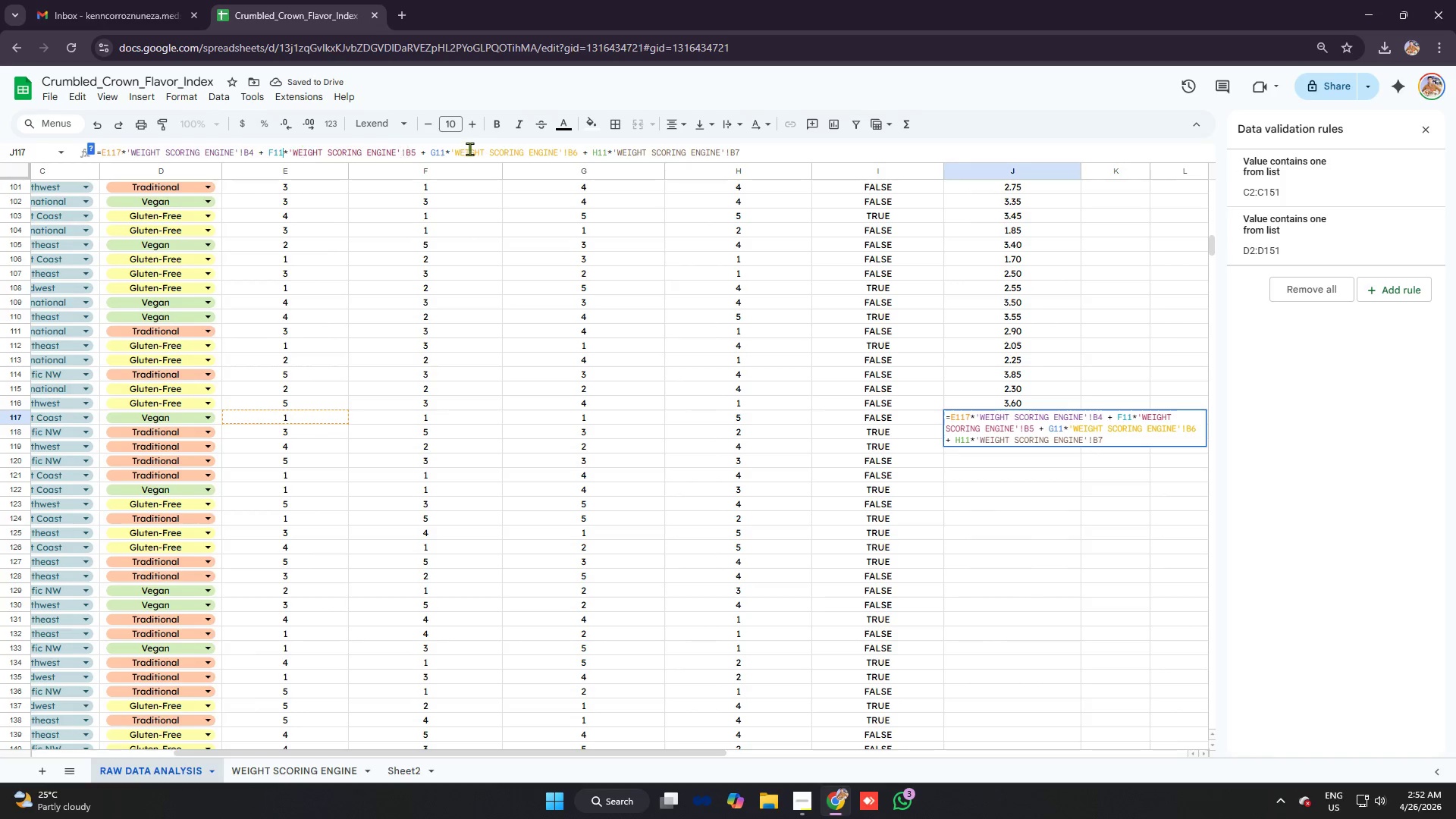 
key(7)
 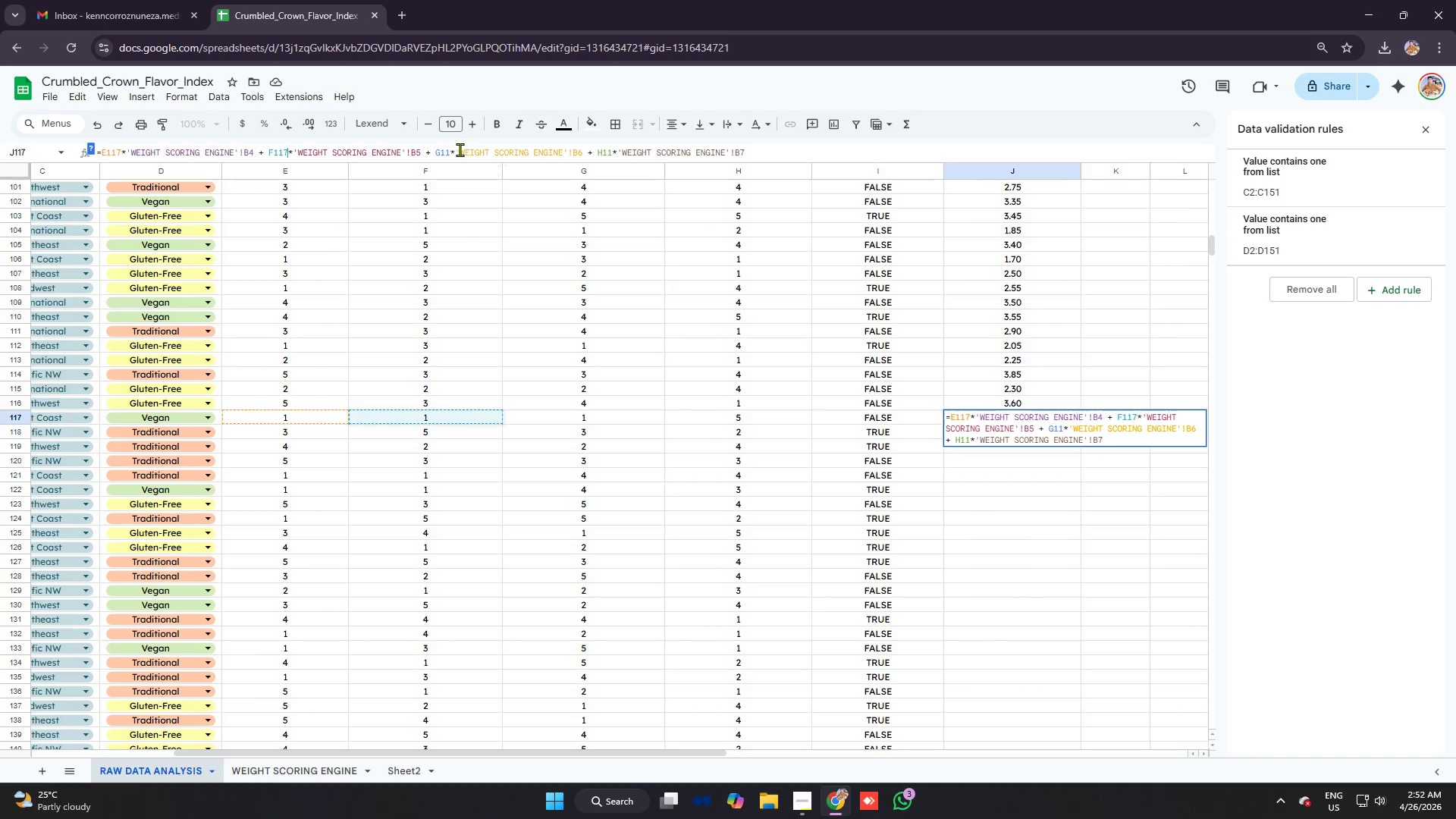 
left_click([450, 150])
 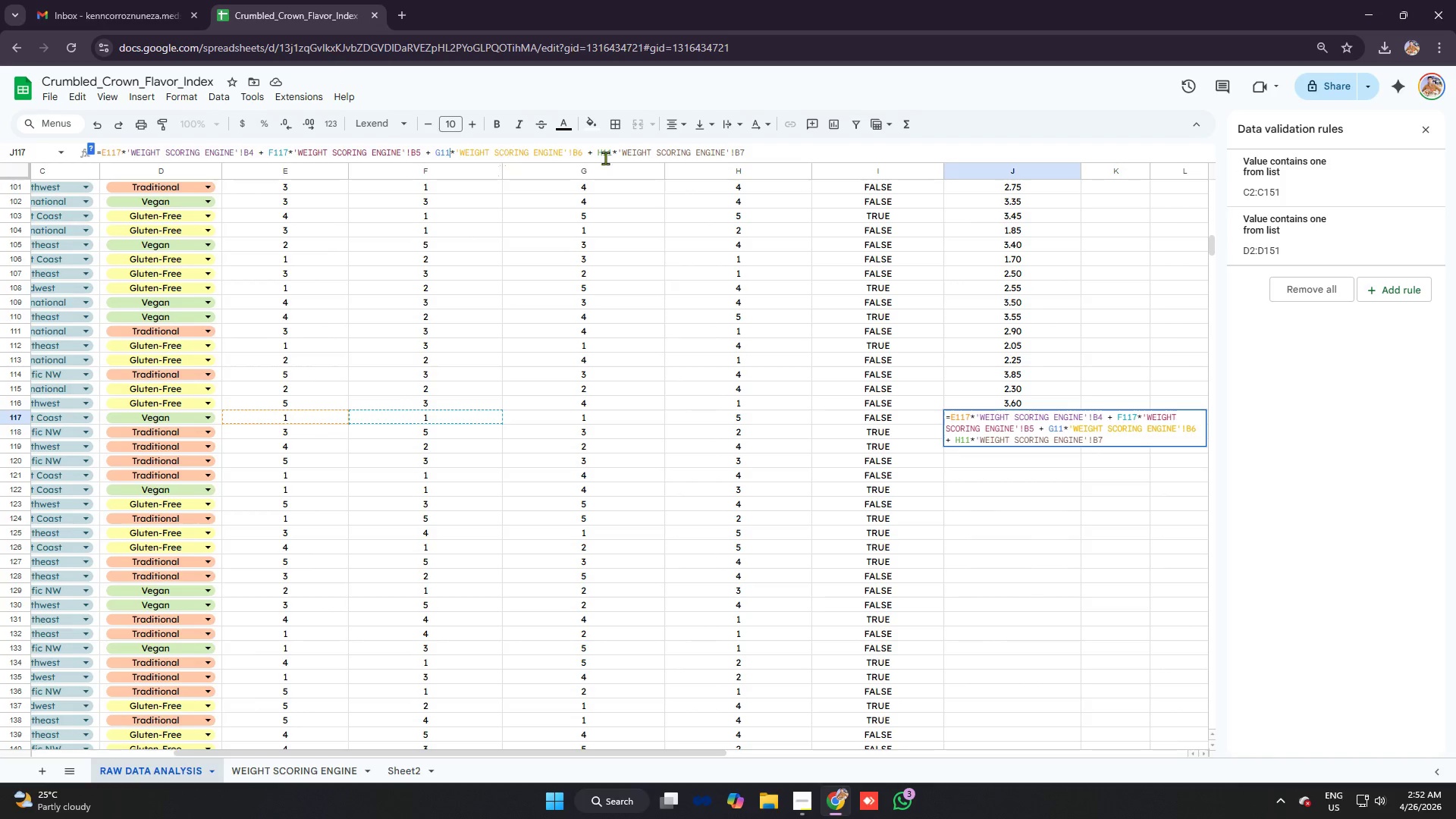 
key(7)
 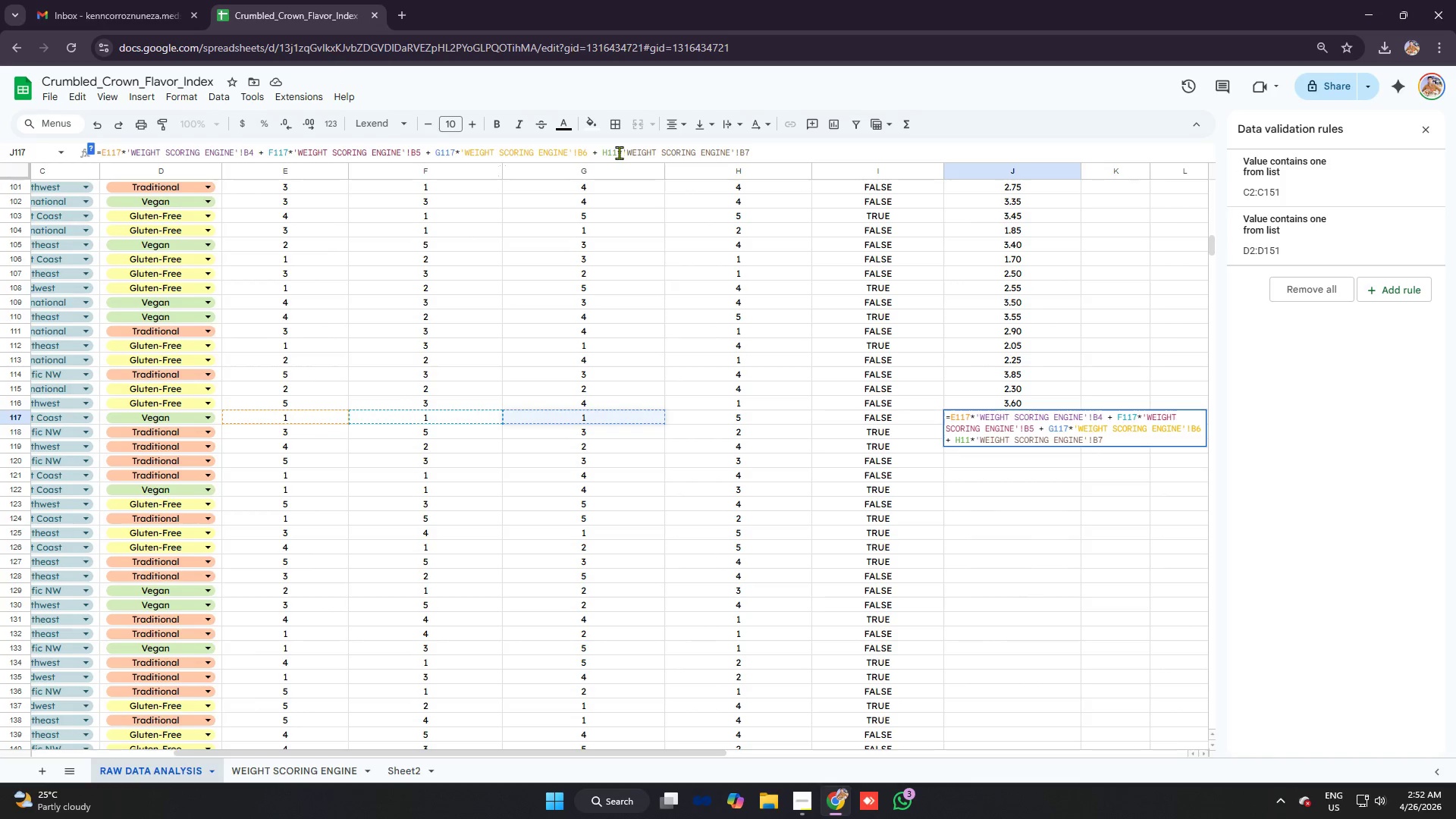 
left_click([618, 152])
 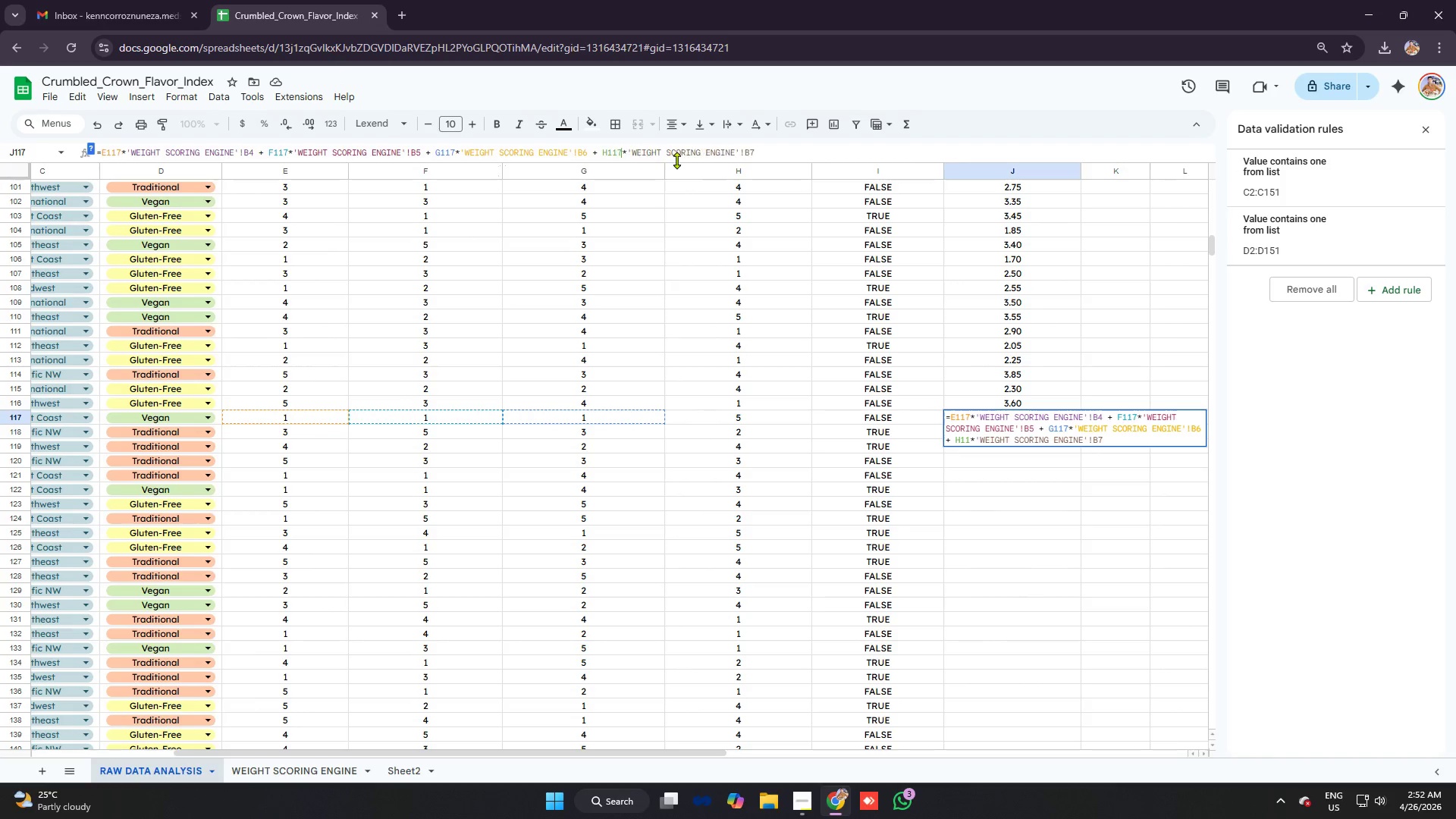 
key(7)
 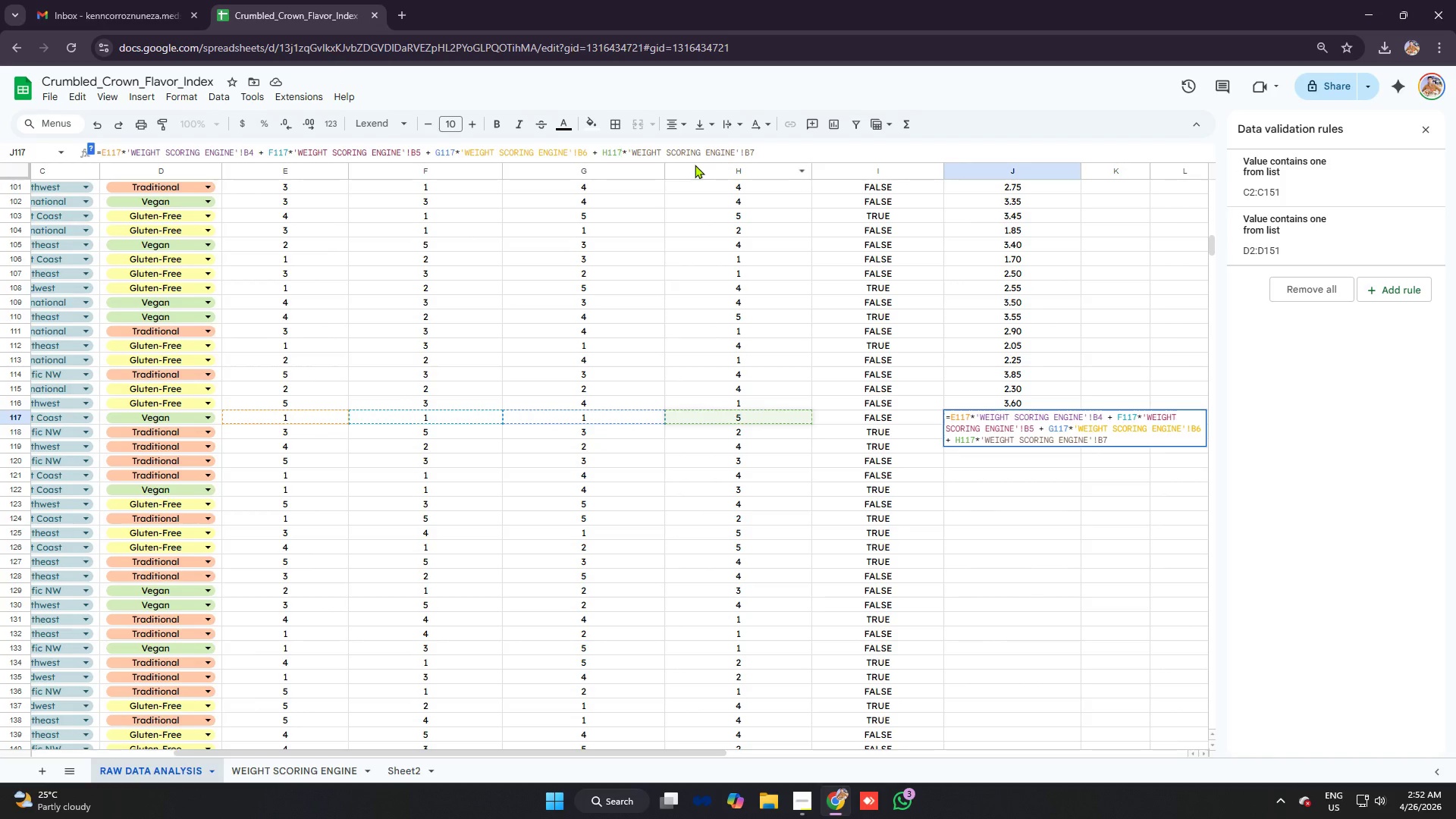 
key(Enter)
 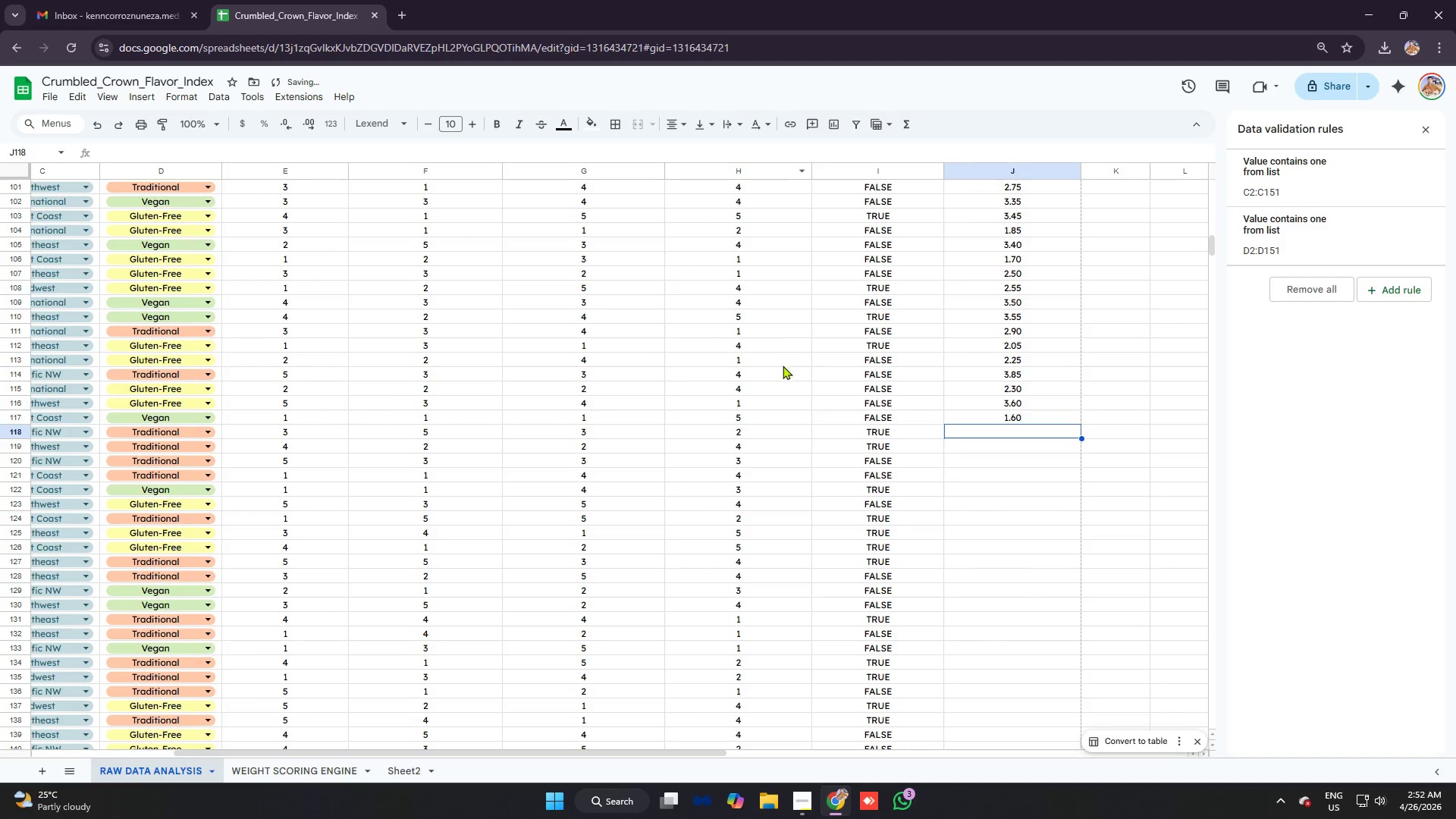 
scroll: coordinate [848, 352], scroll_direction: down, amount: 3.0
 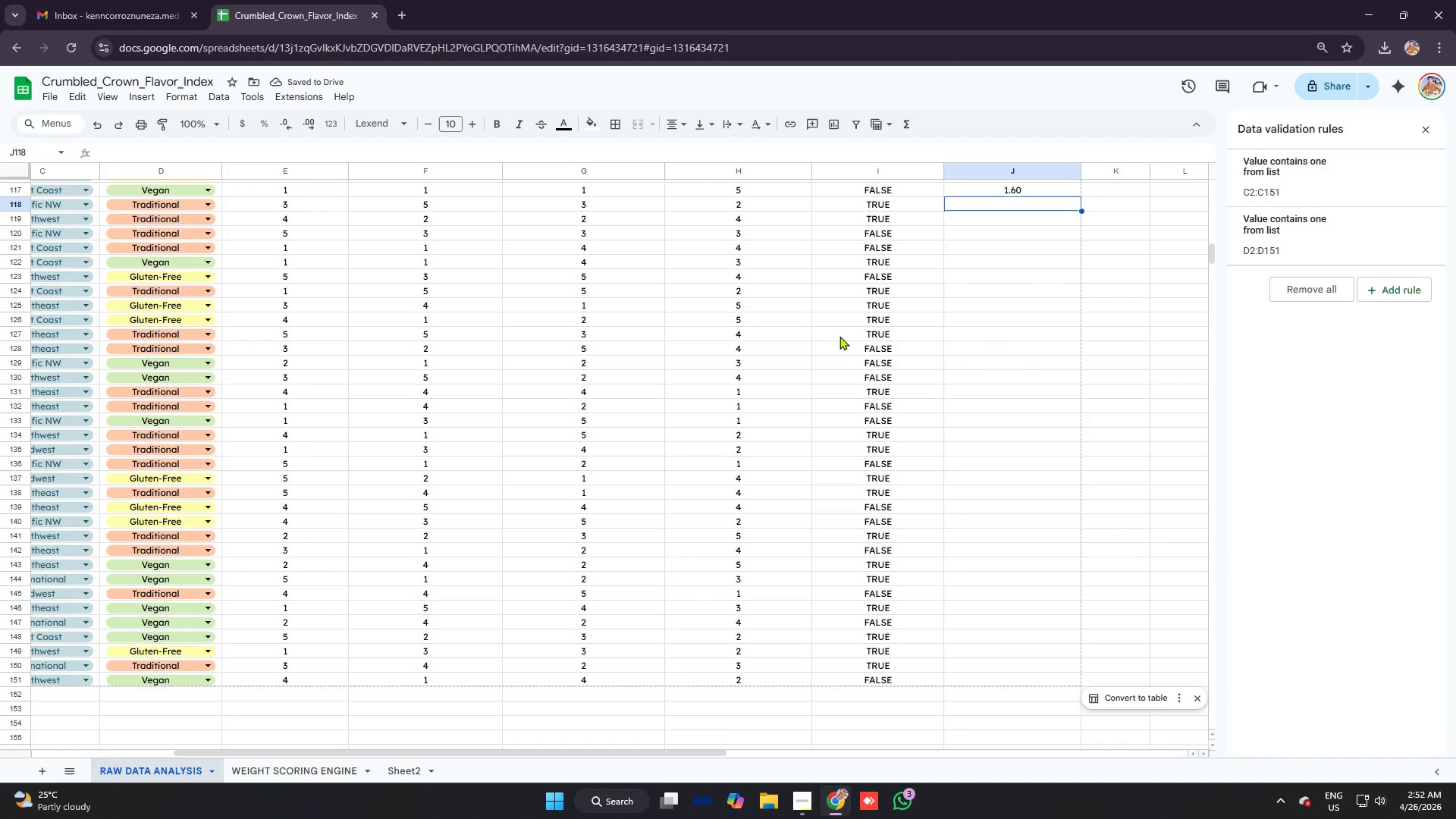 
key(Control+V)
 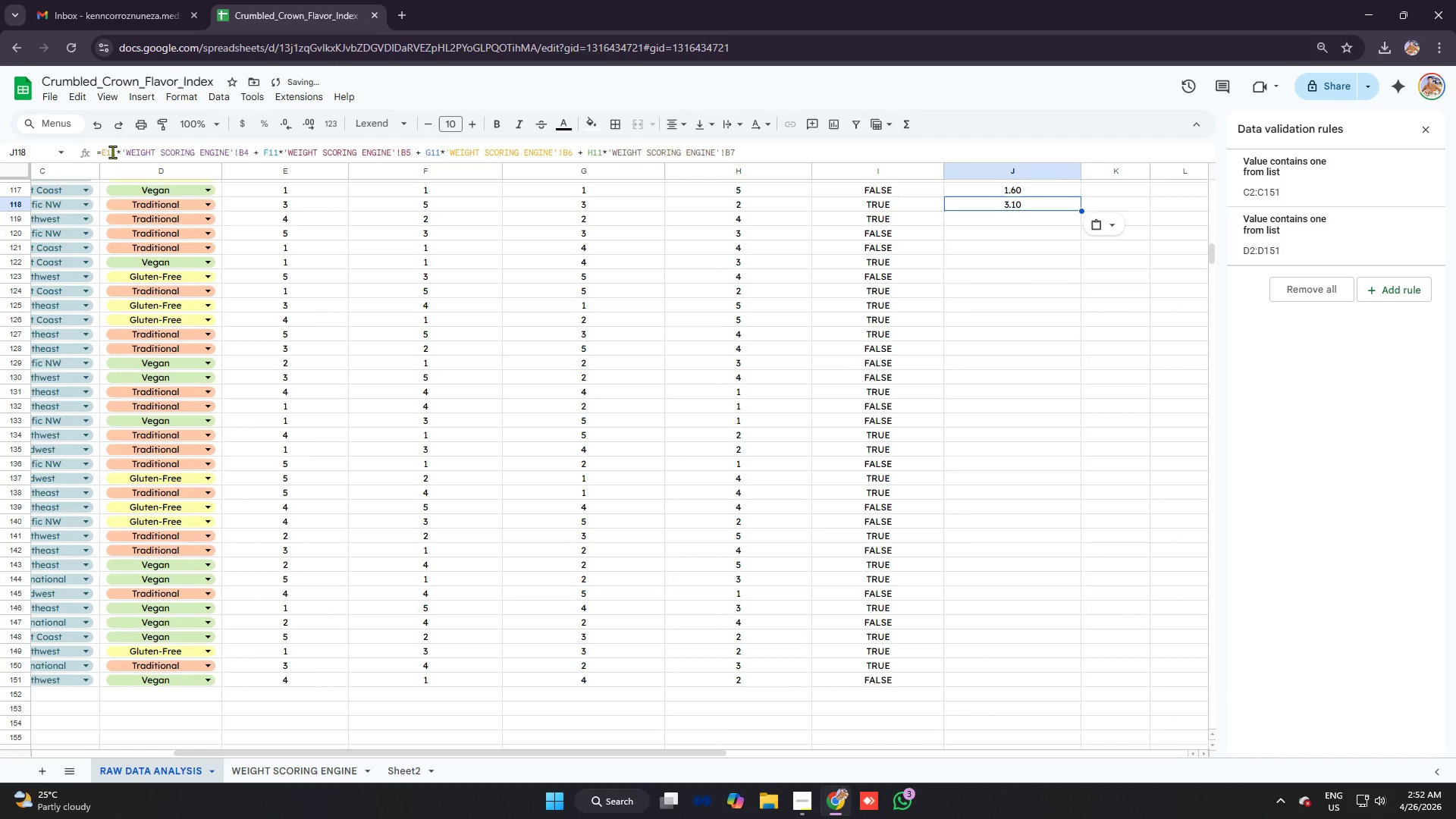 
left_click([115, 151])
 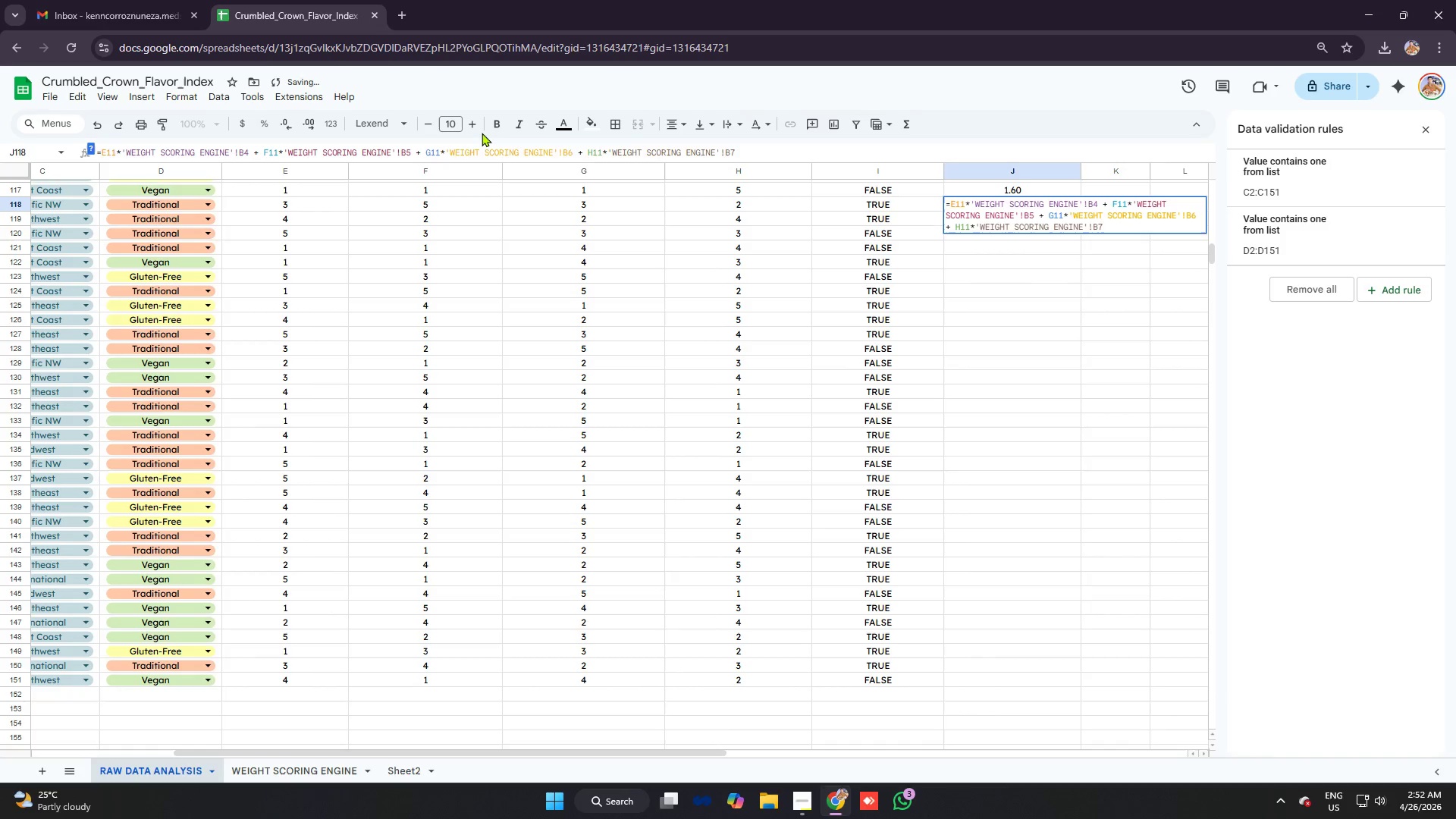 
key(8)
 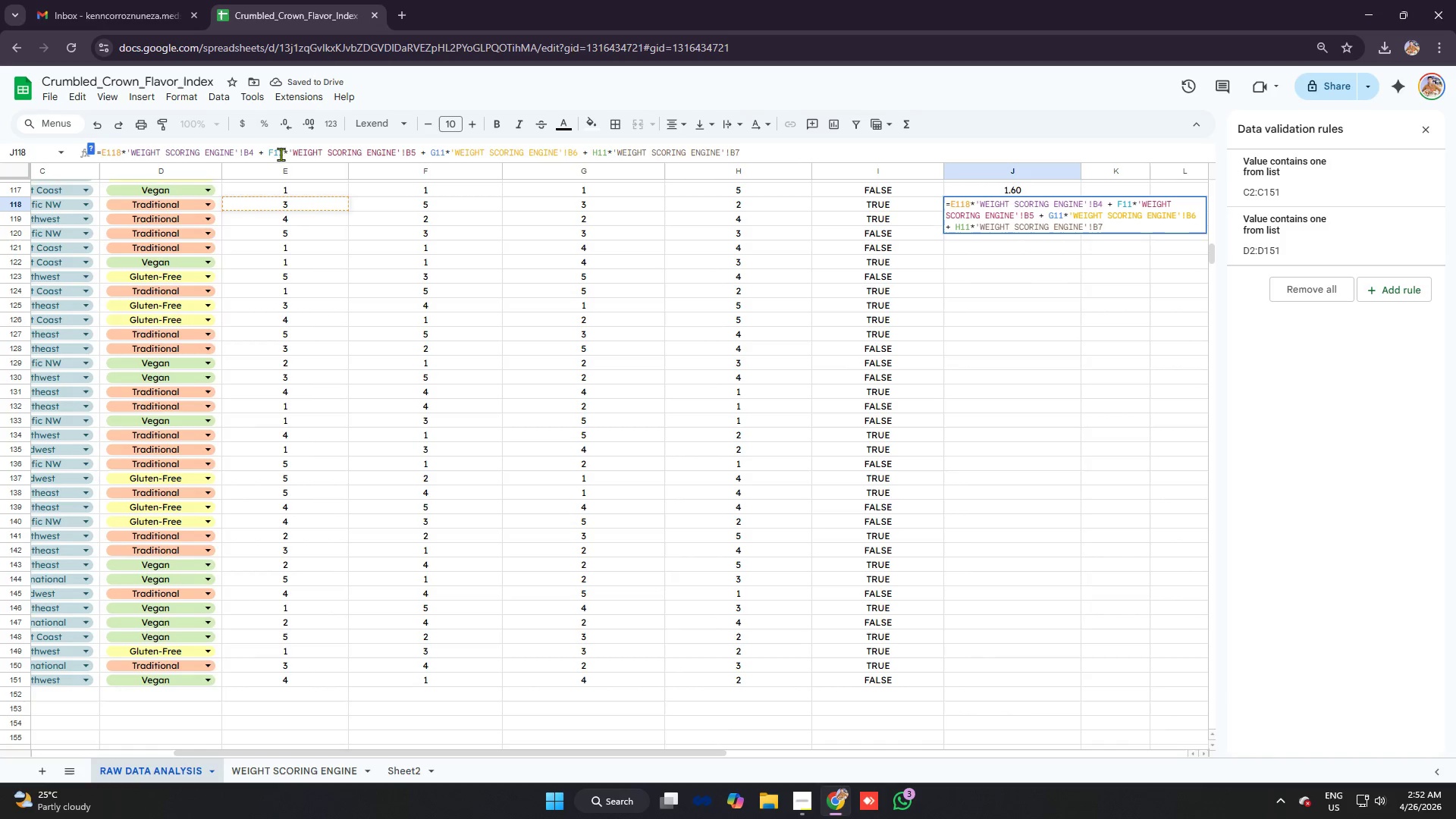 
left_click([283, 151])
 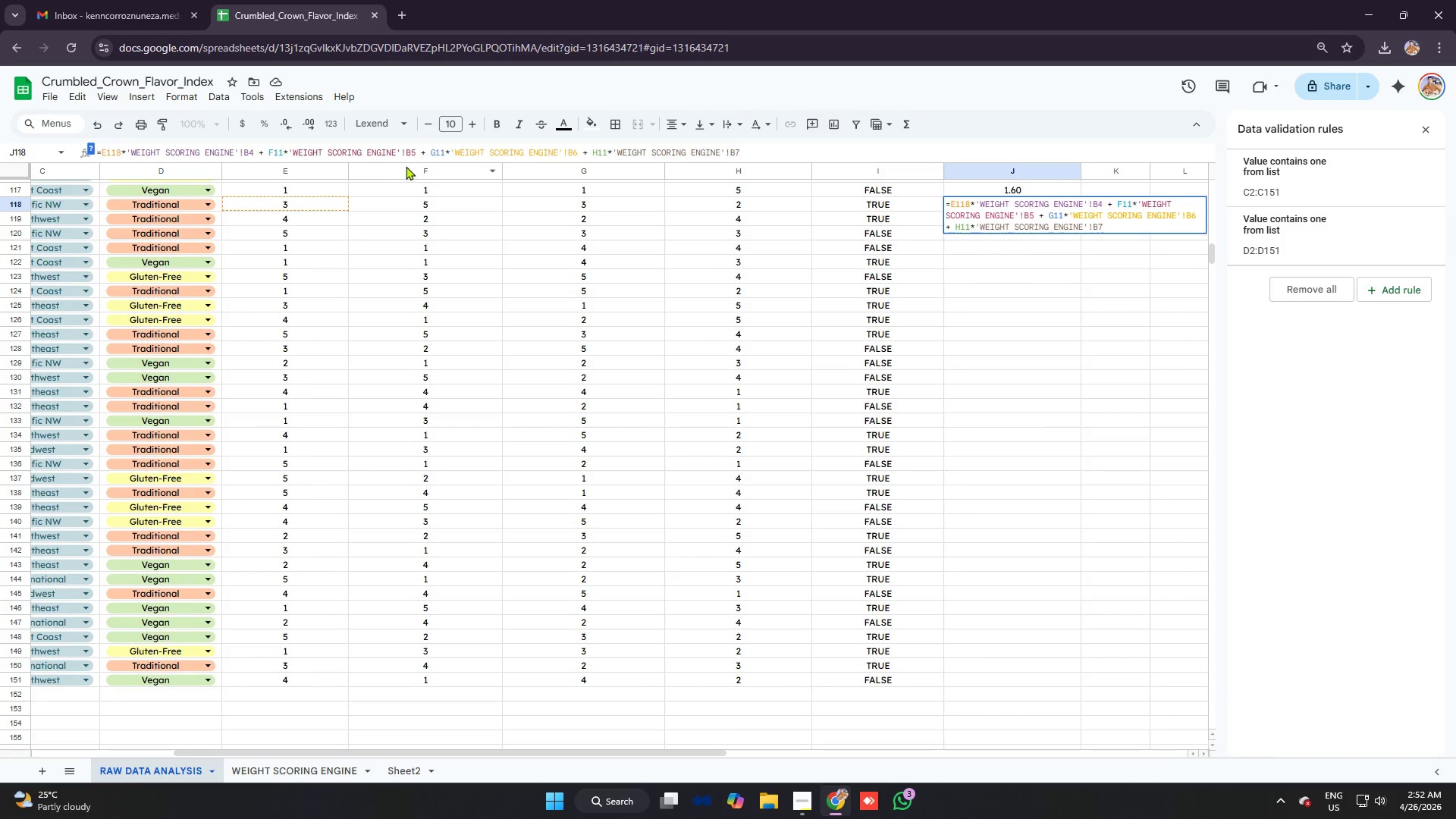 
key(8)
 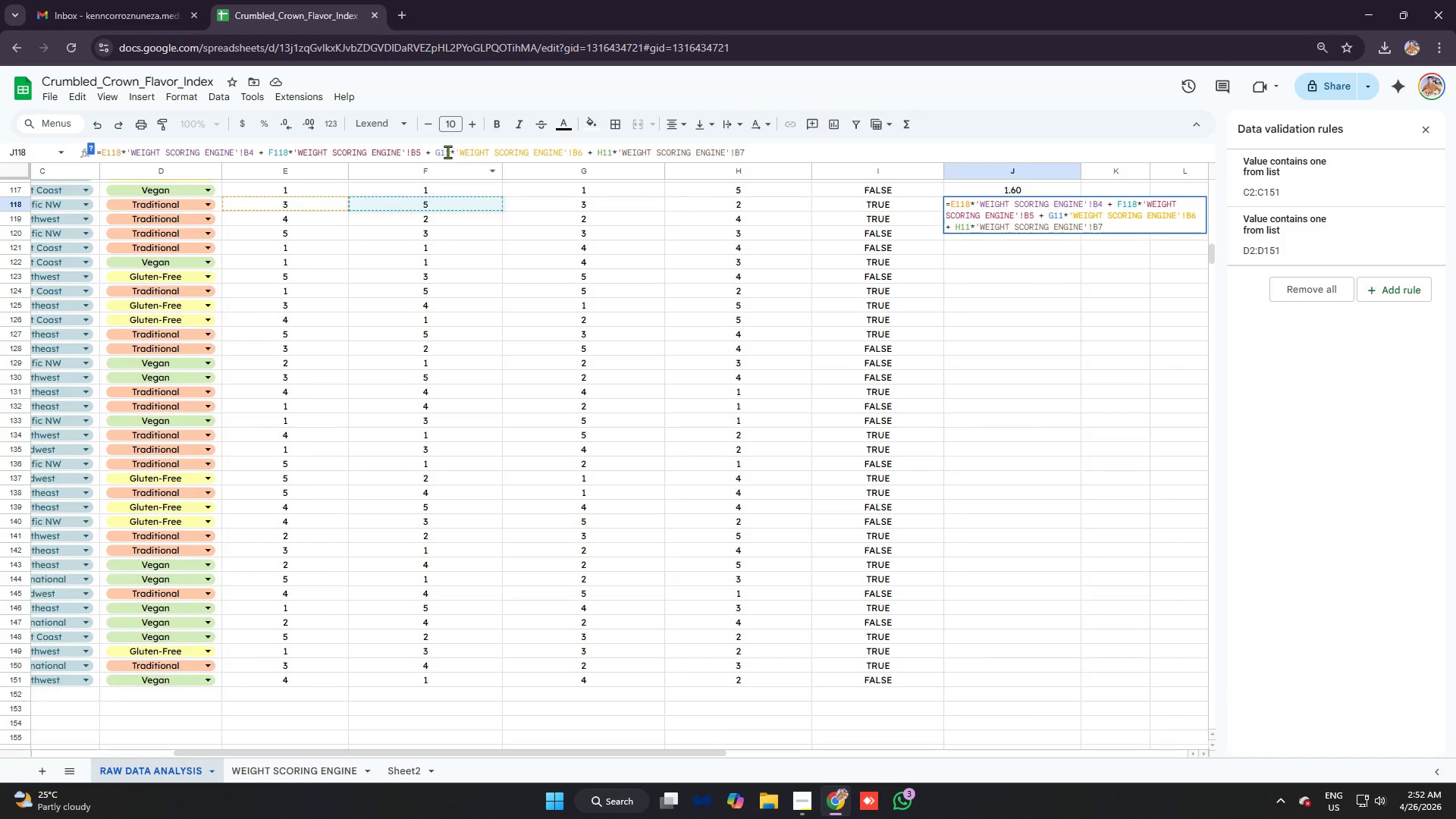 
left_click([452, 149])
 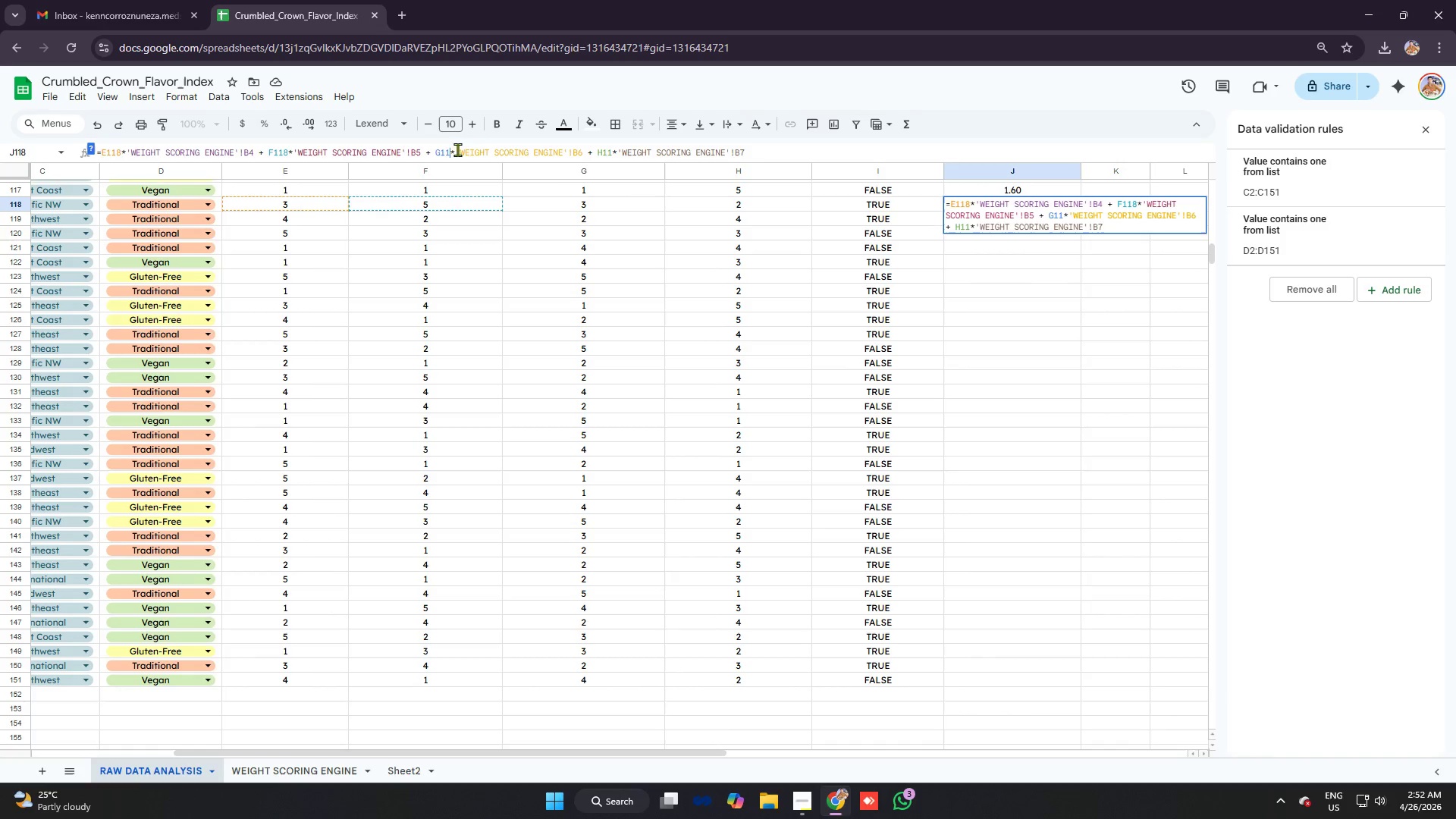 
key(8)
 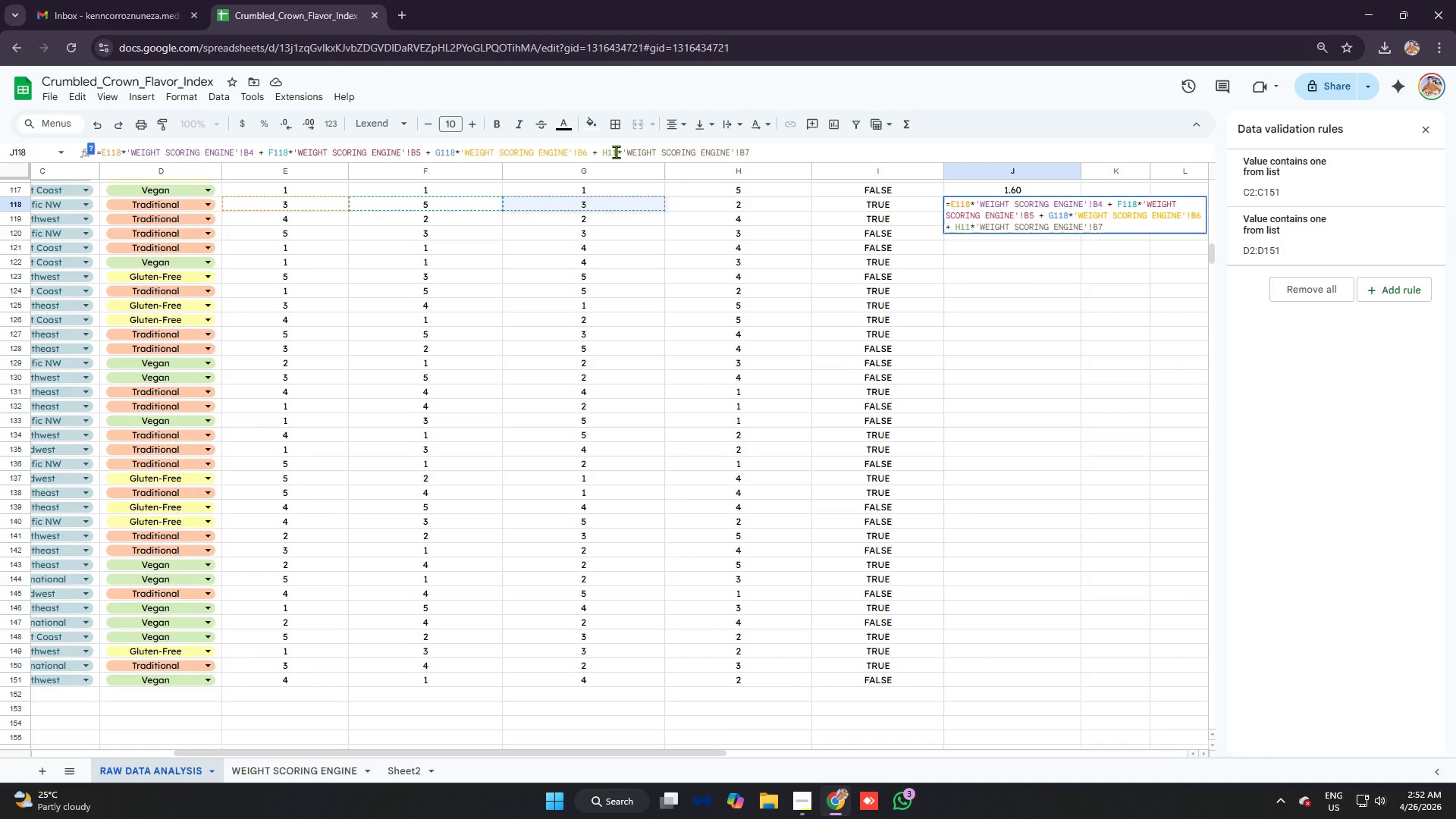 
left_click([617, 150])
 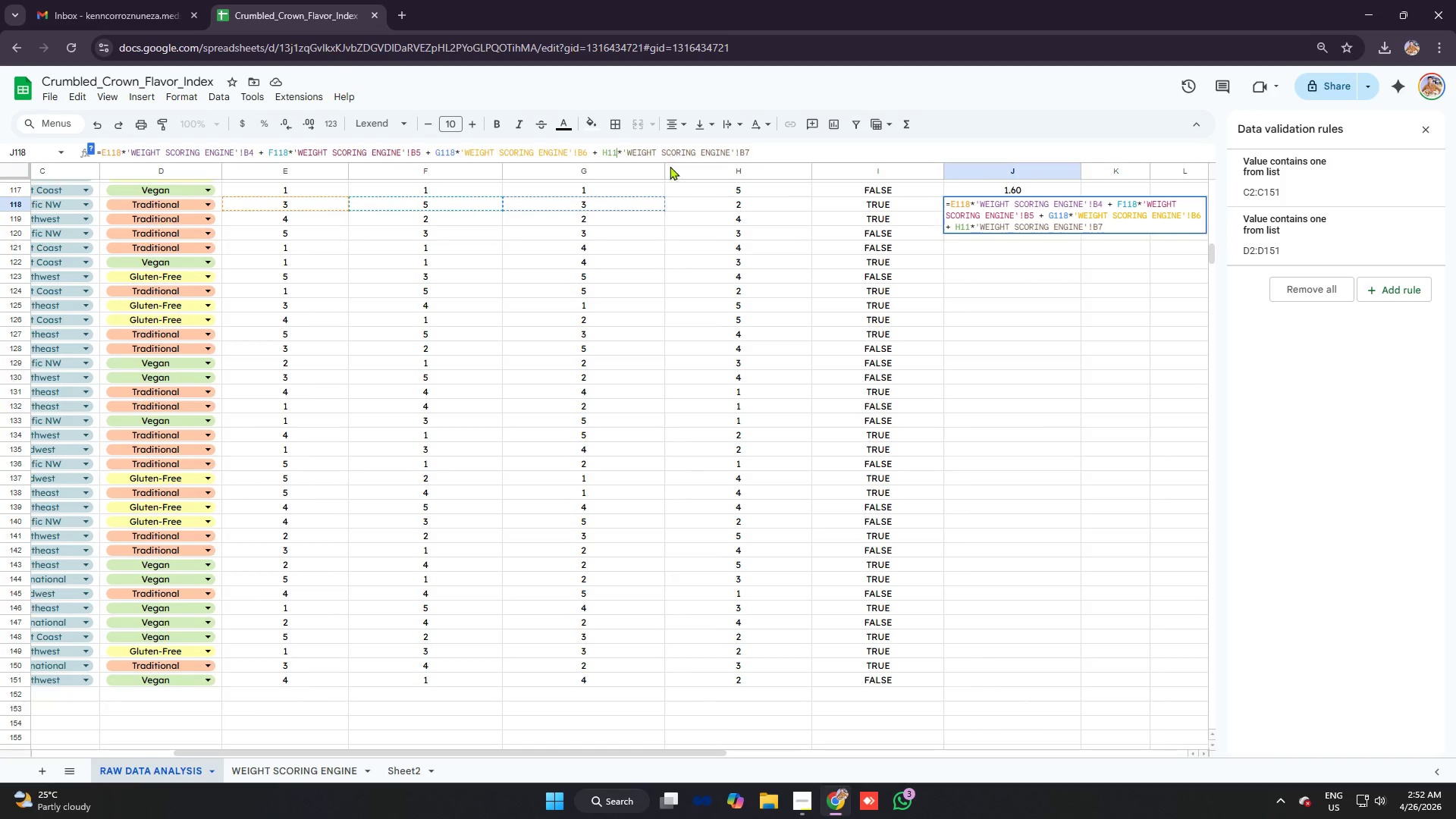 
key(8)
 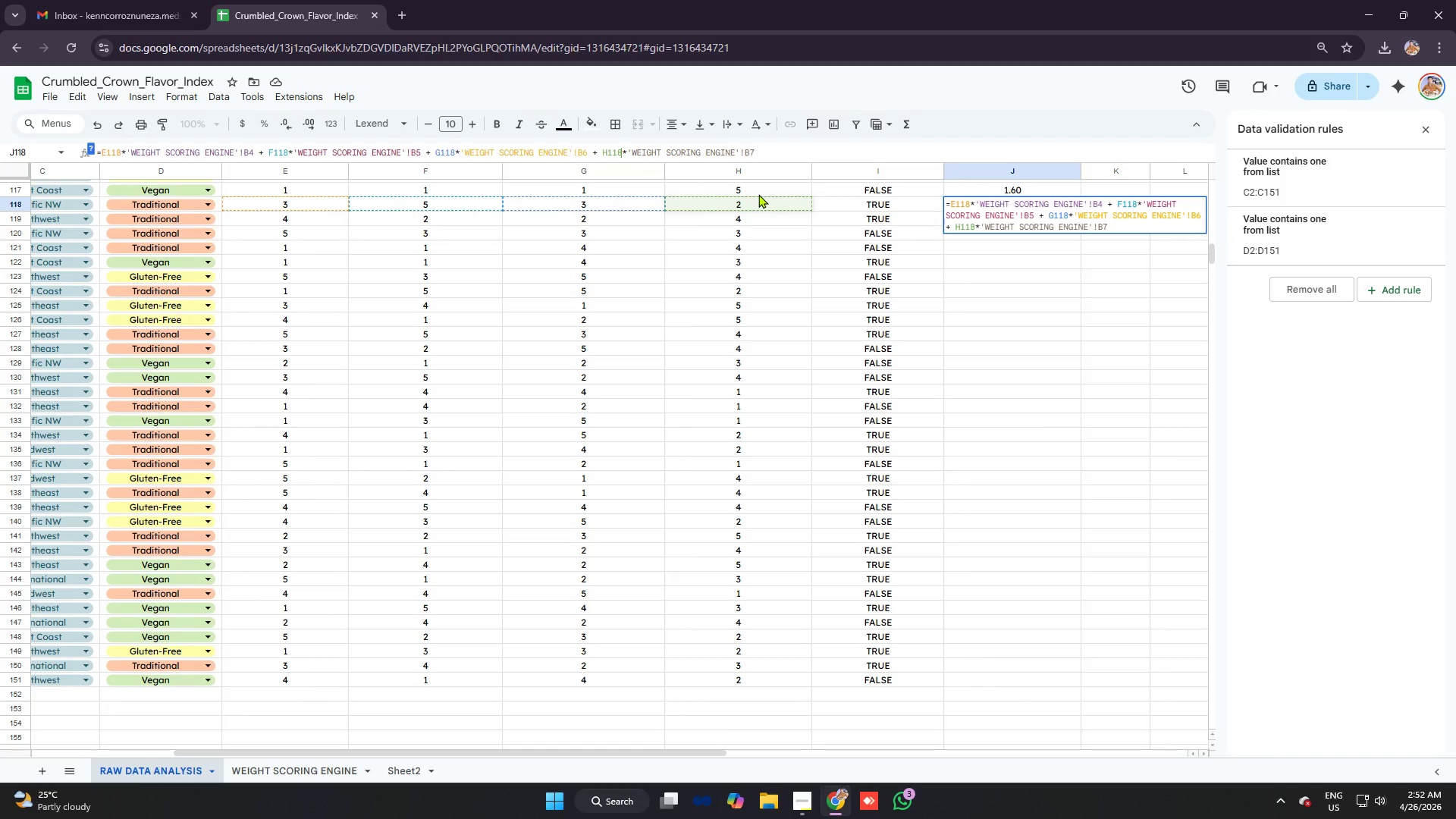 
key(Enter)
 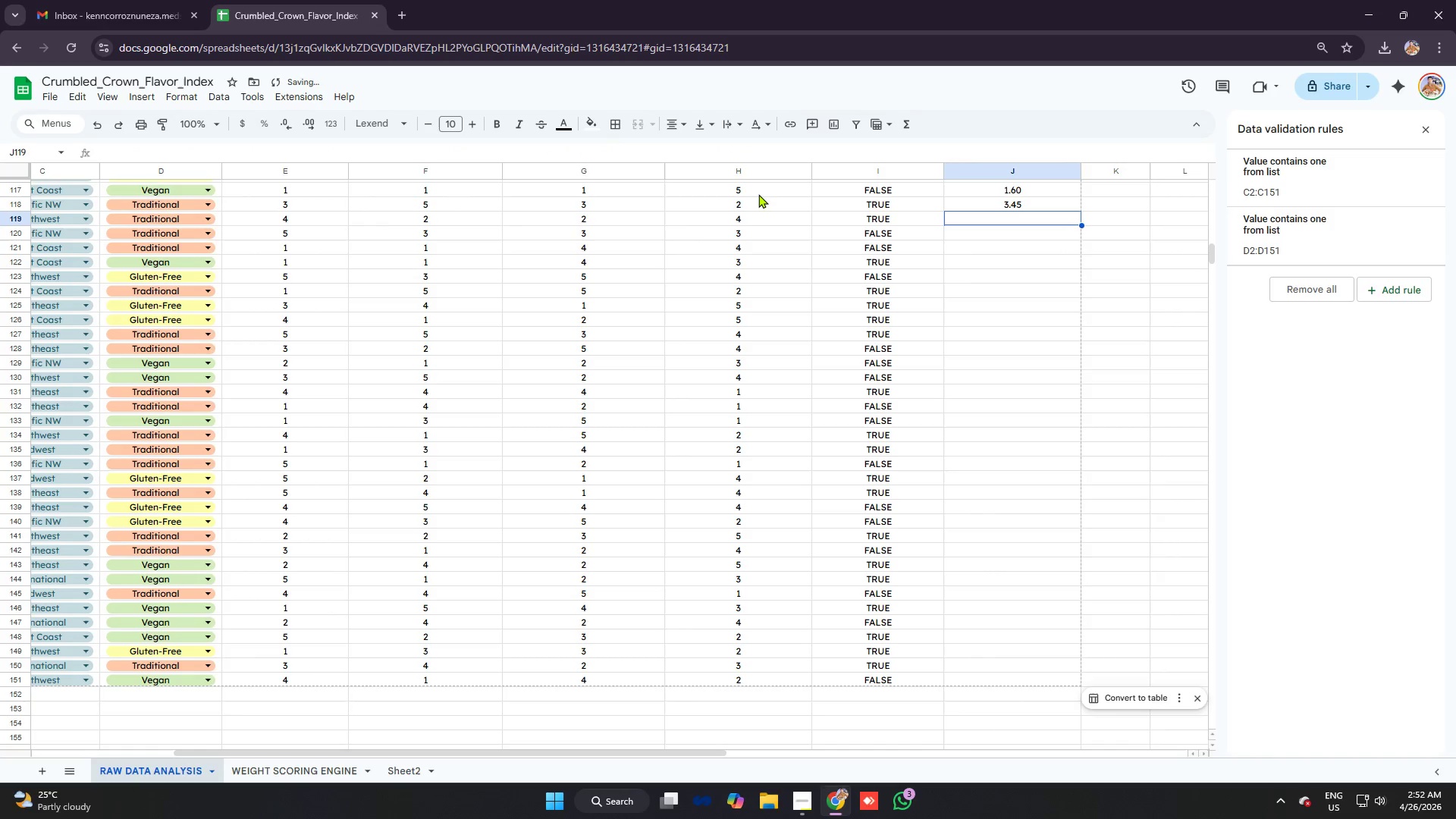 
key(Control+ControlLeft)
 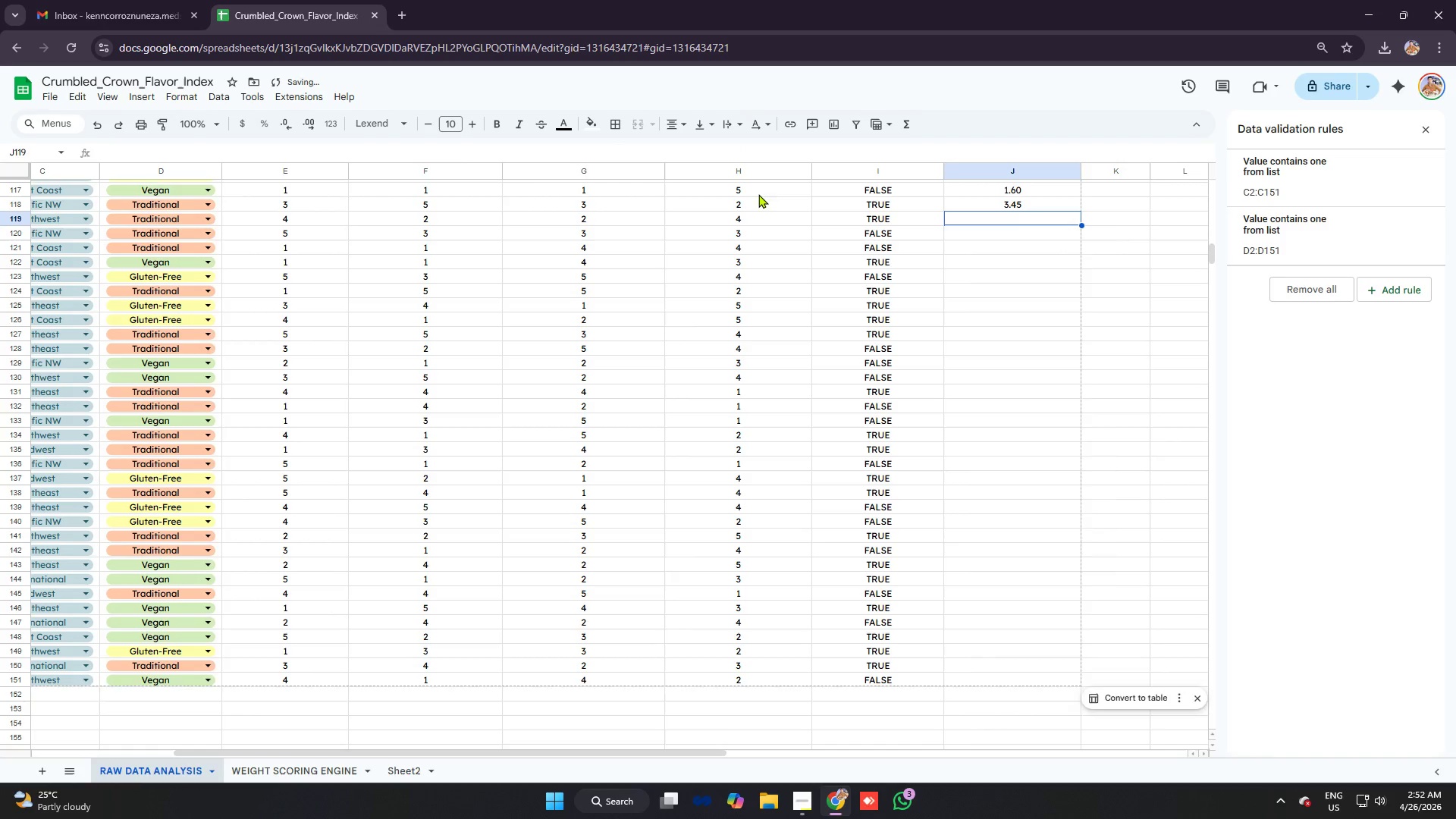 
key(Control+V)
 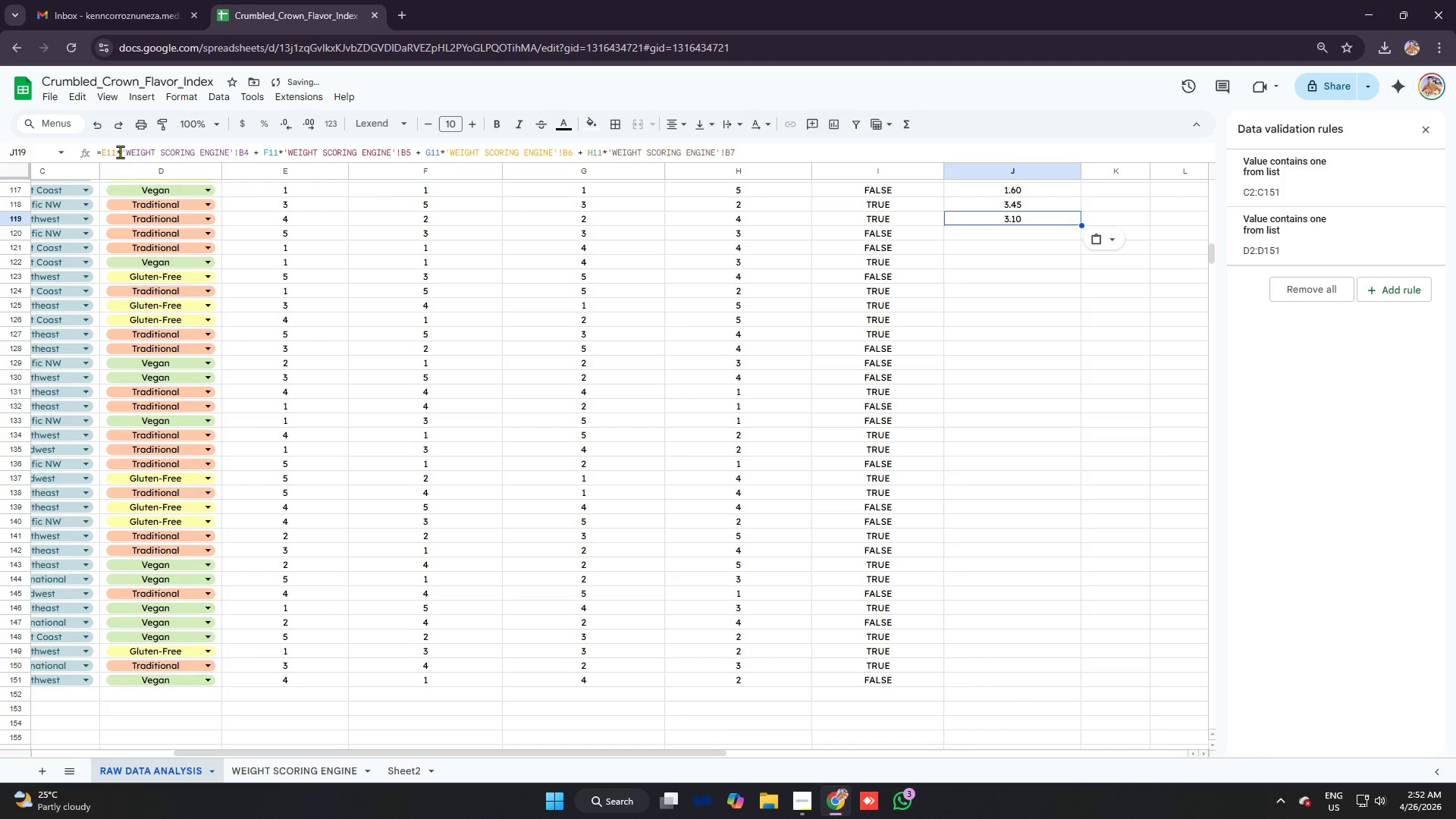 
left_click([117, 150])
 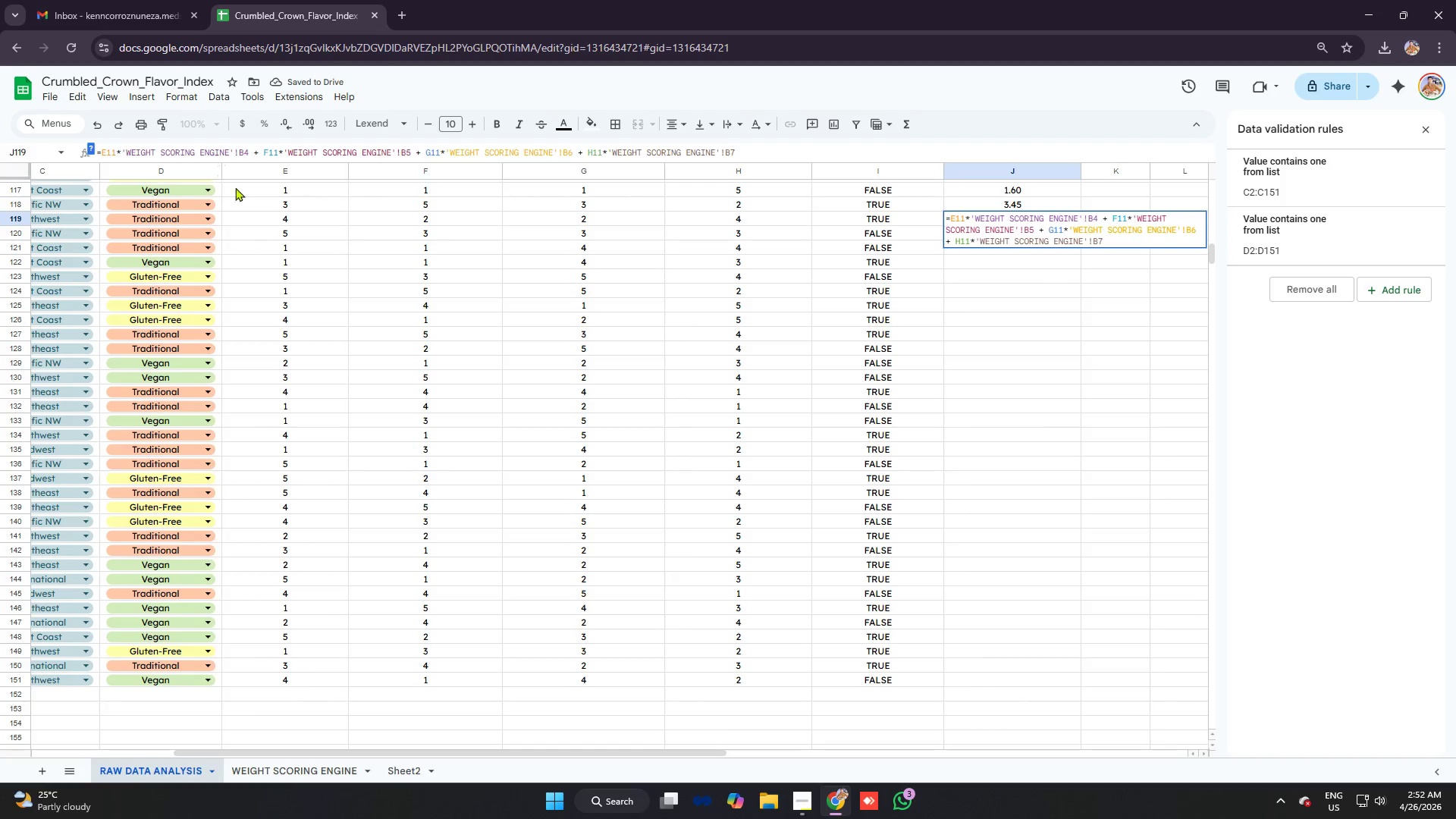 
key(9)
 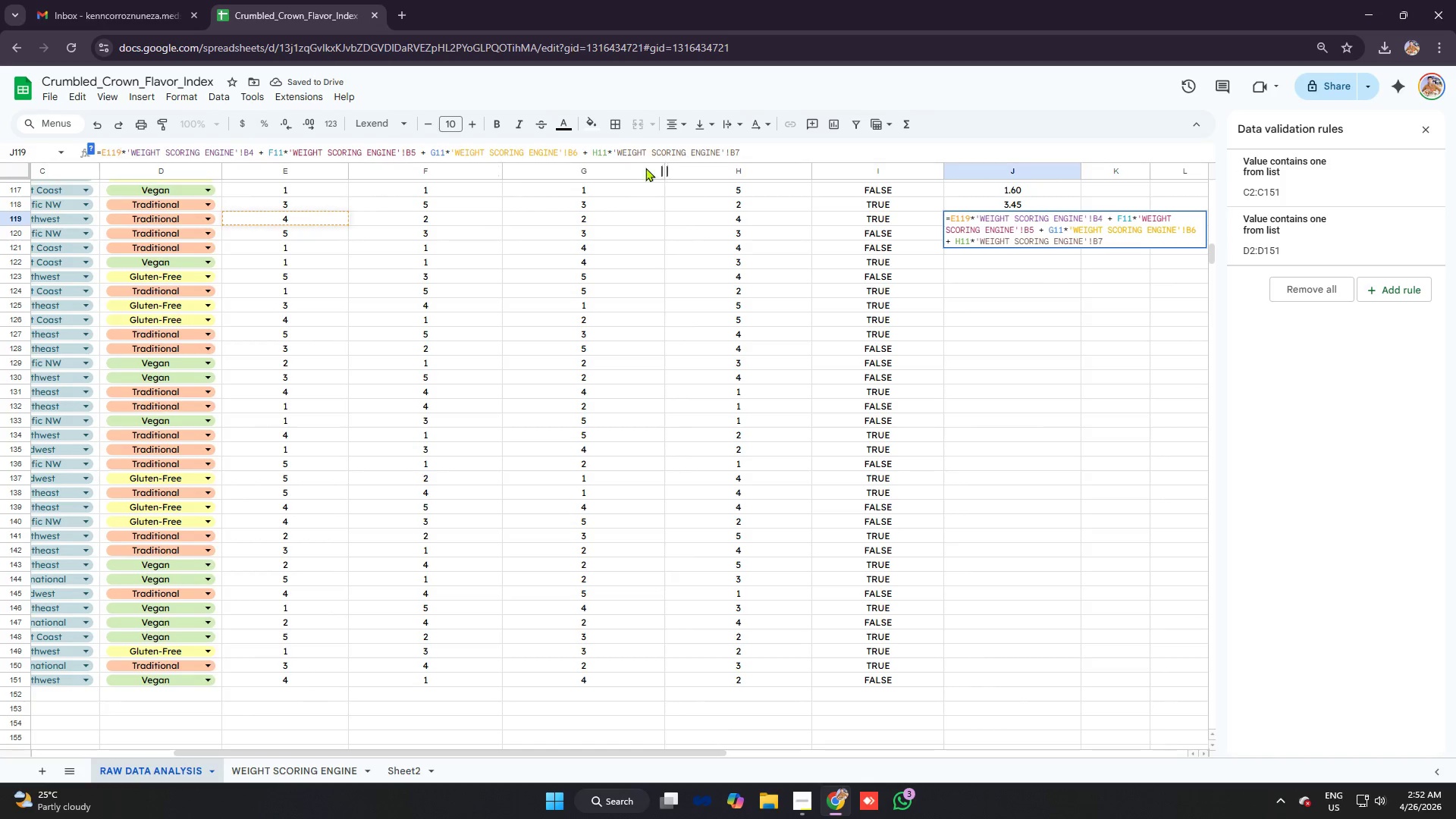 
left_click([610, 152])
 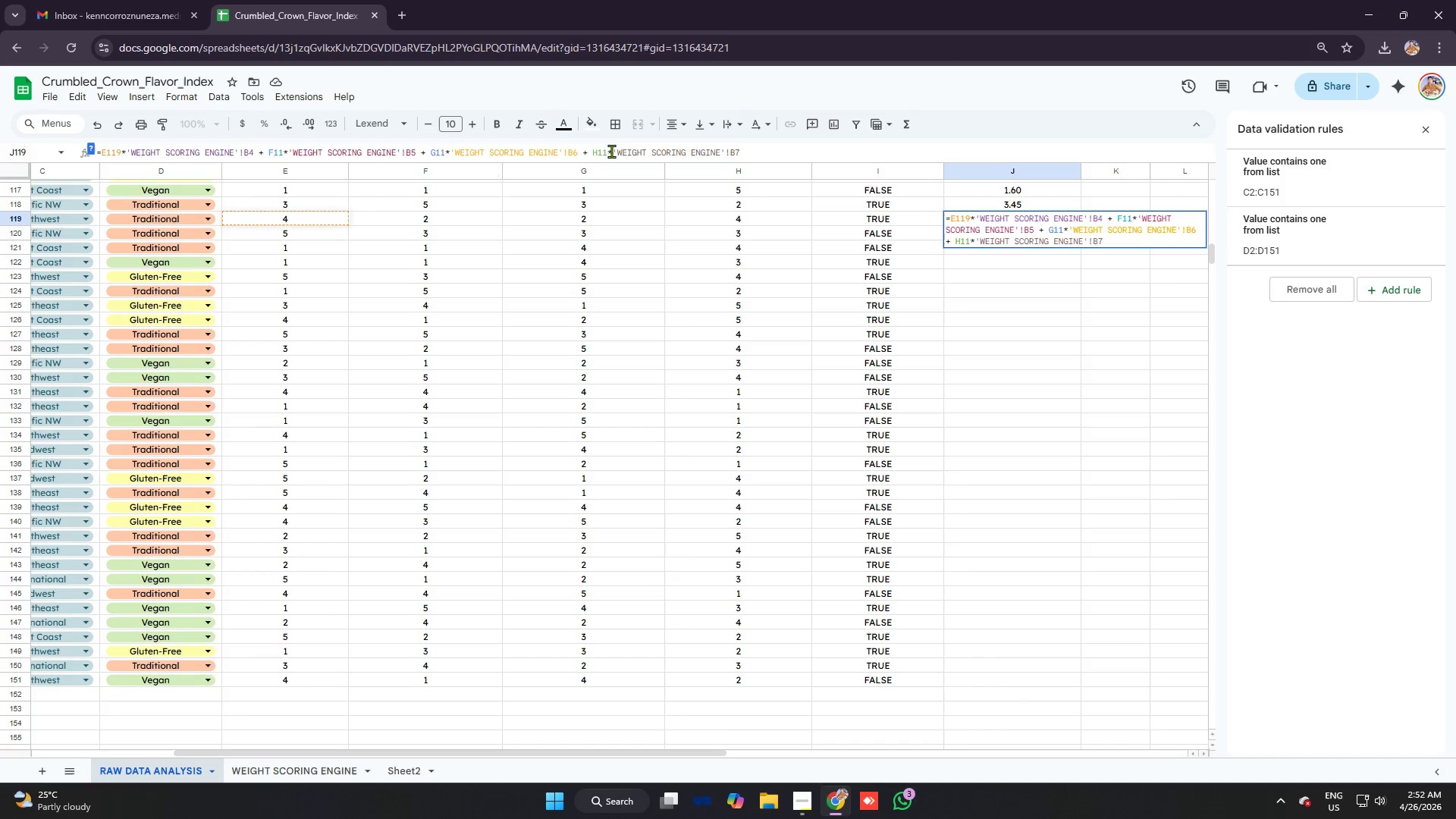 
key(9)
 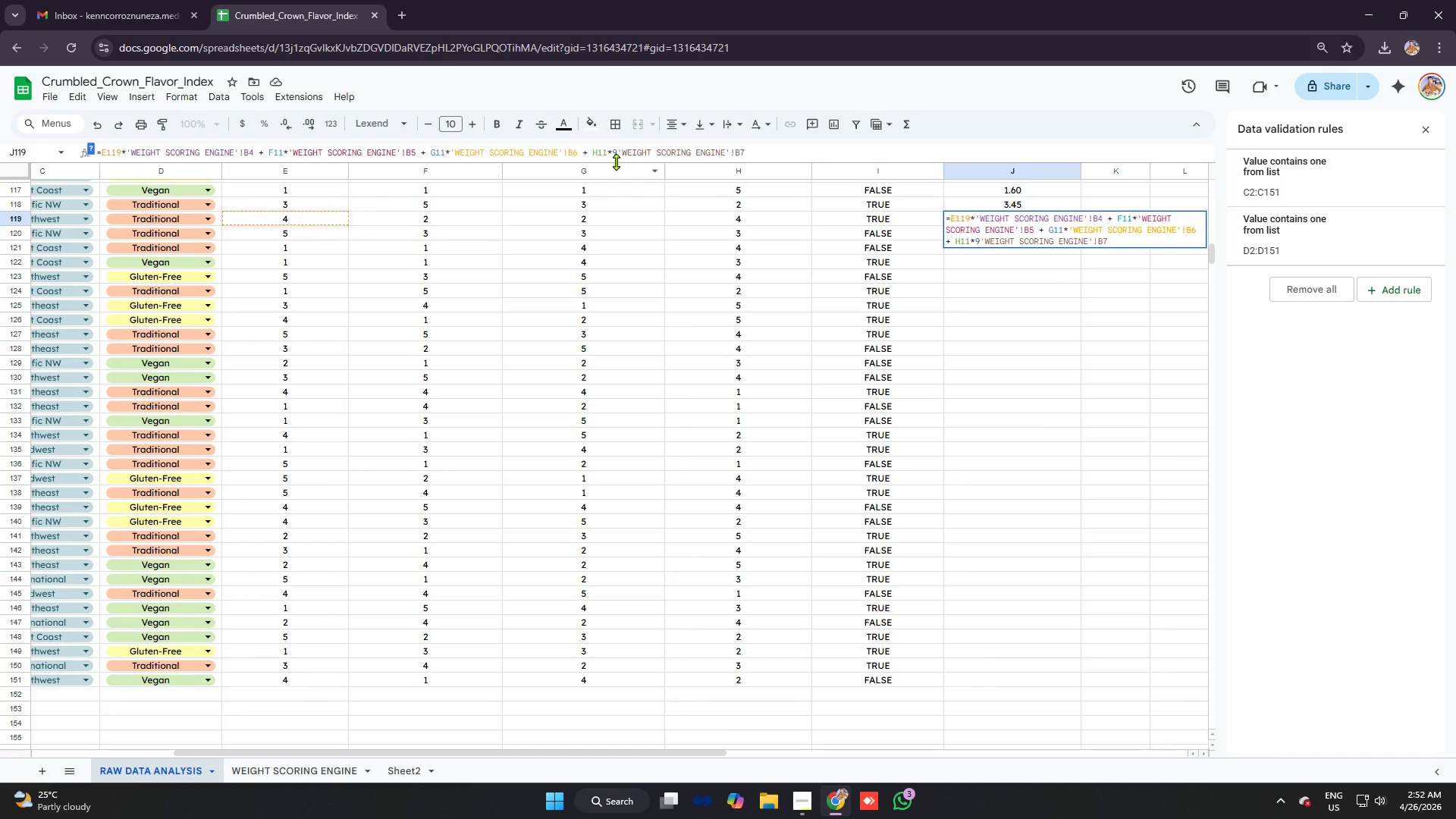 
key(Backspace)
 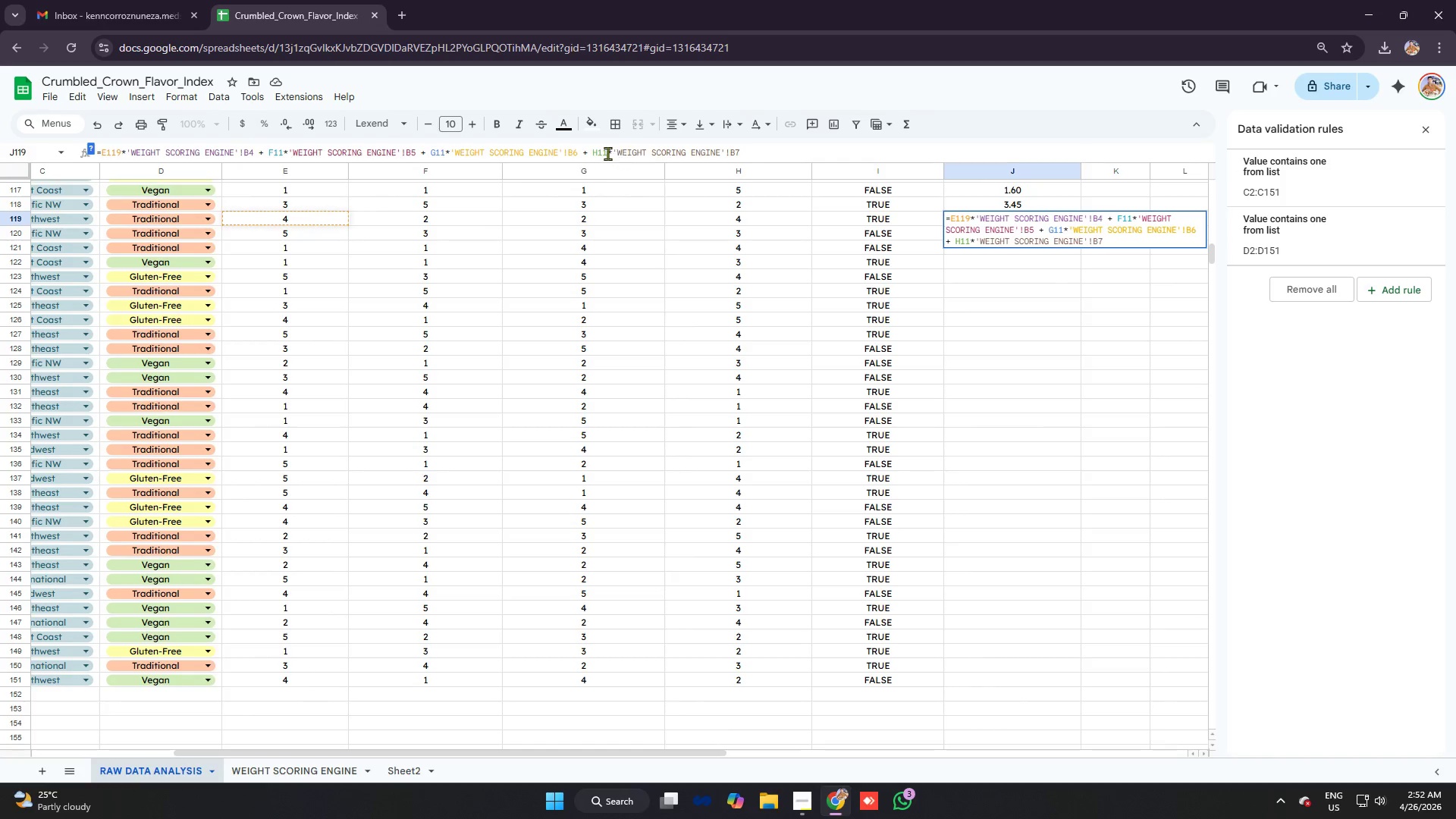 
left_click([605, 152])
 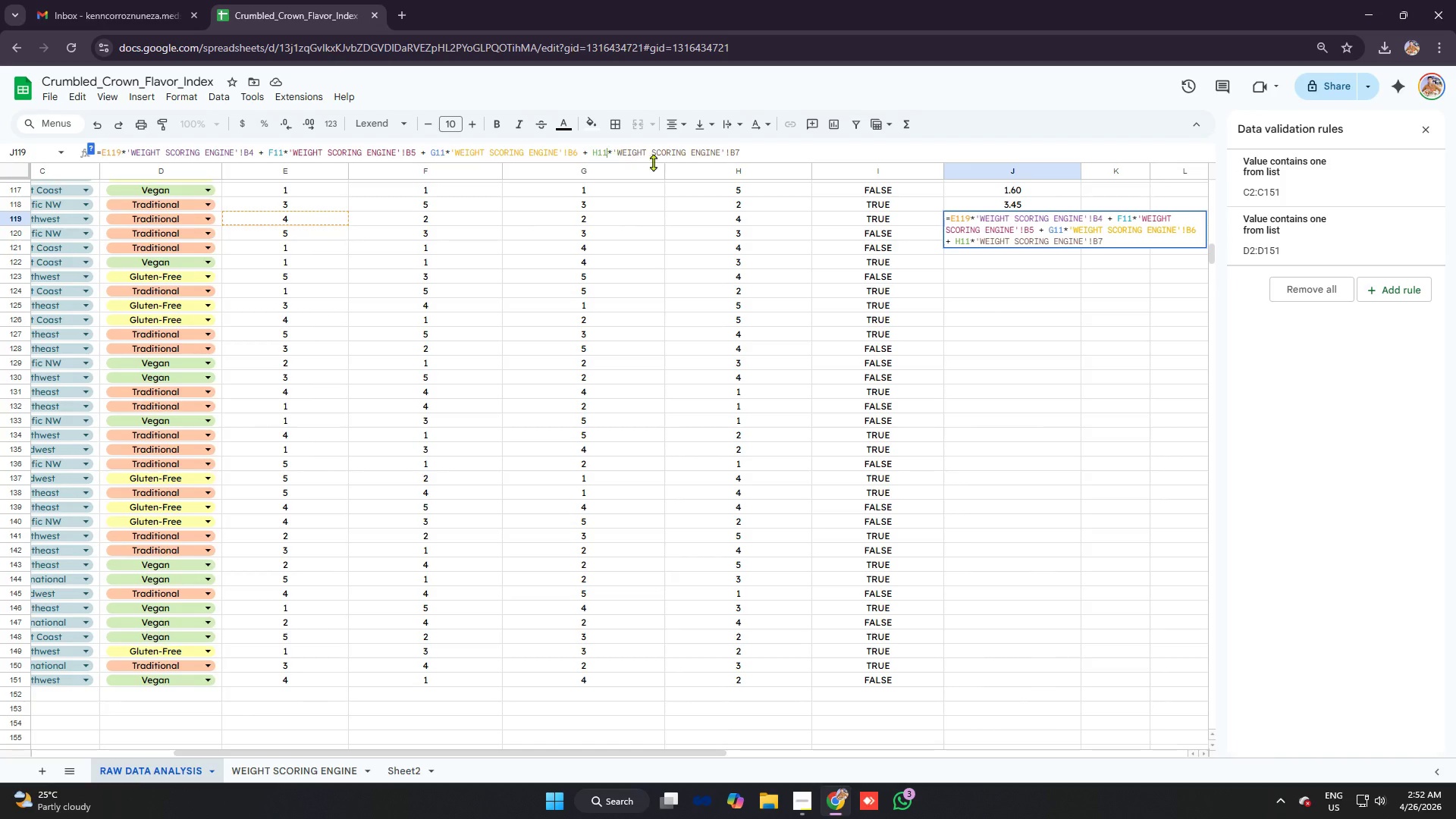 
key(9)
 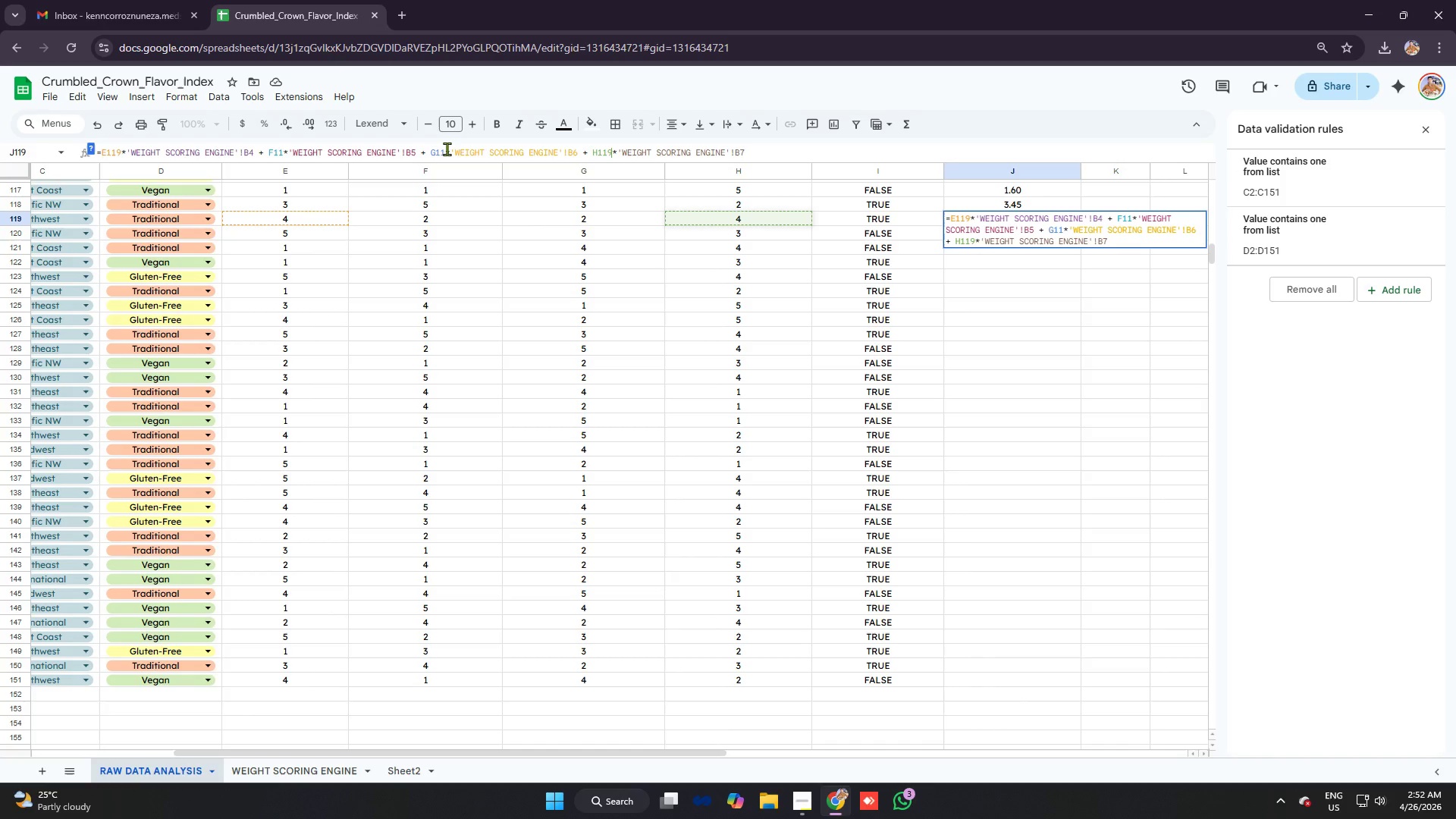 
left_click([444, 149])
 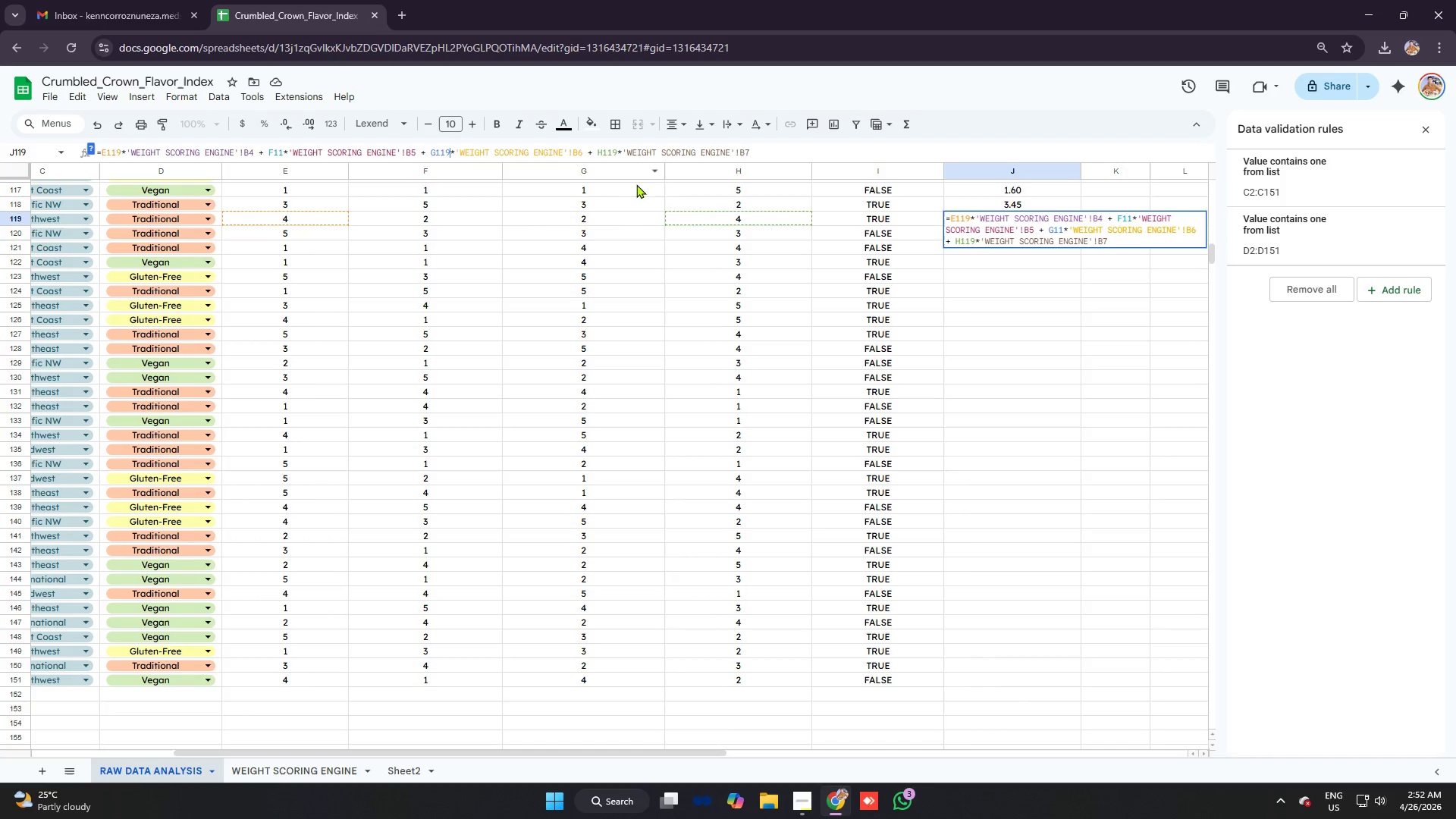 
key(9)
 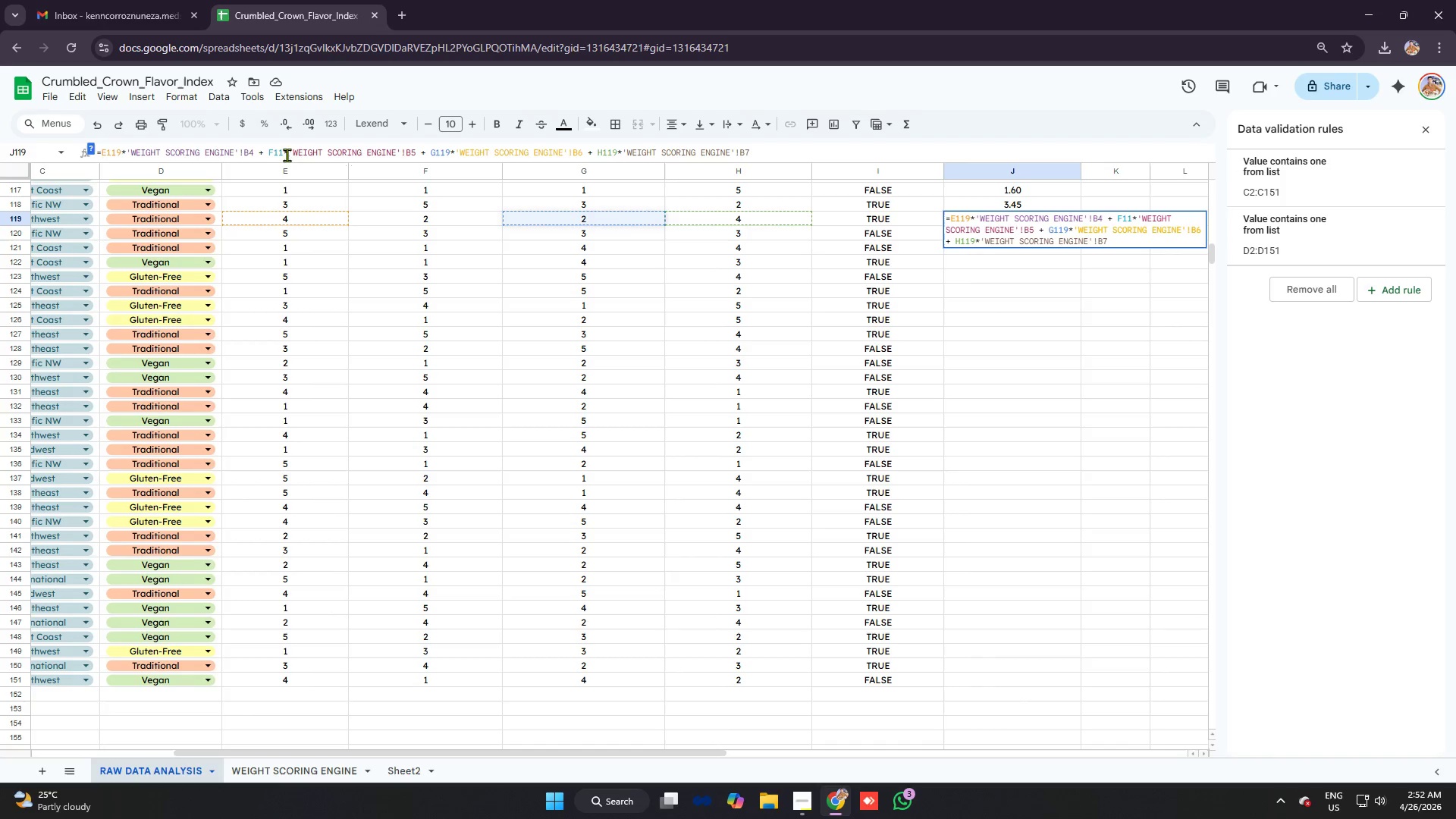 
left_click([281, 152])
 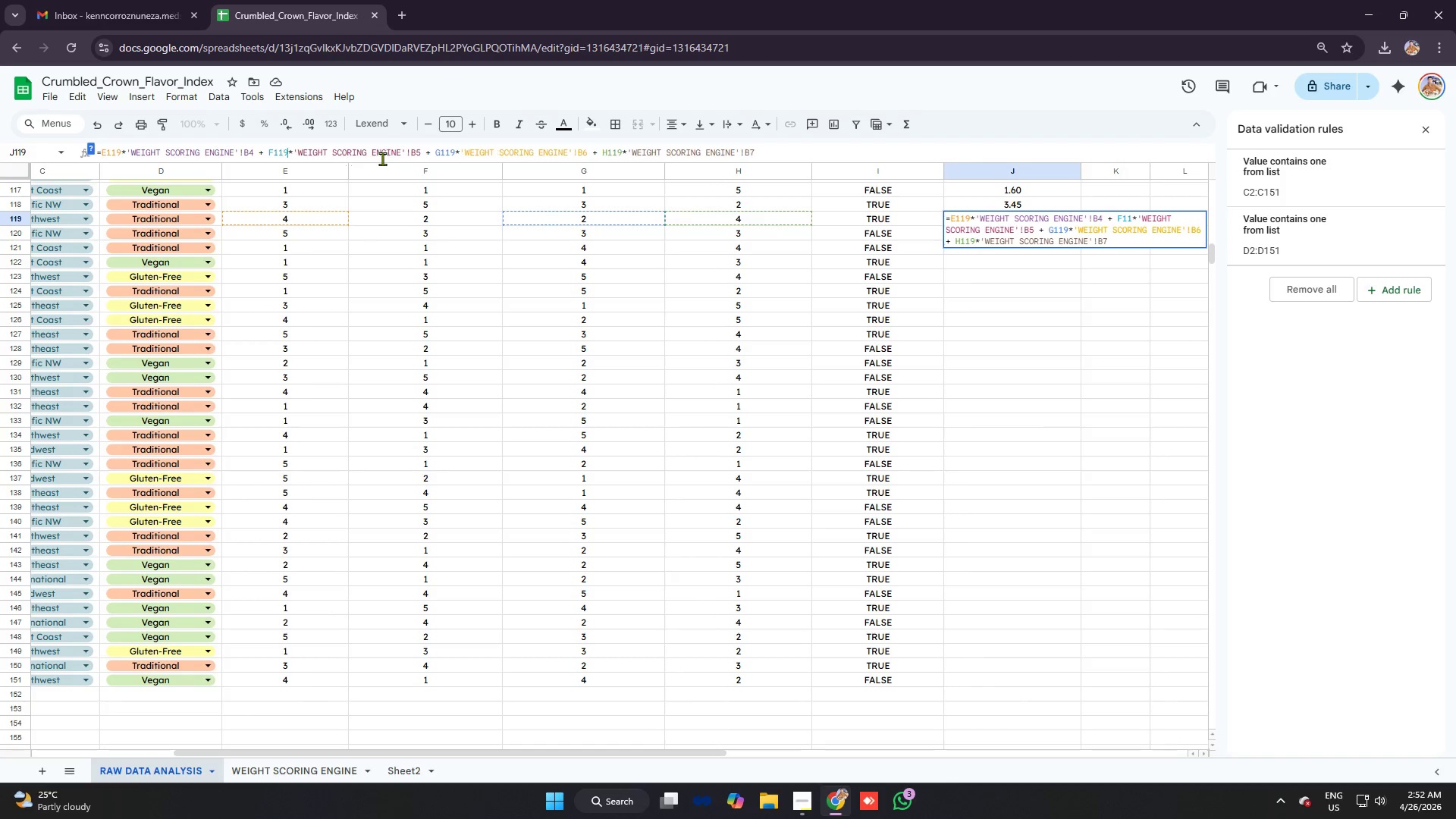 
key(9)
 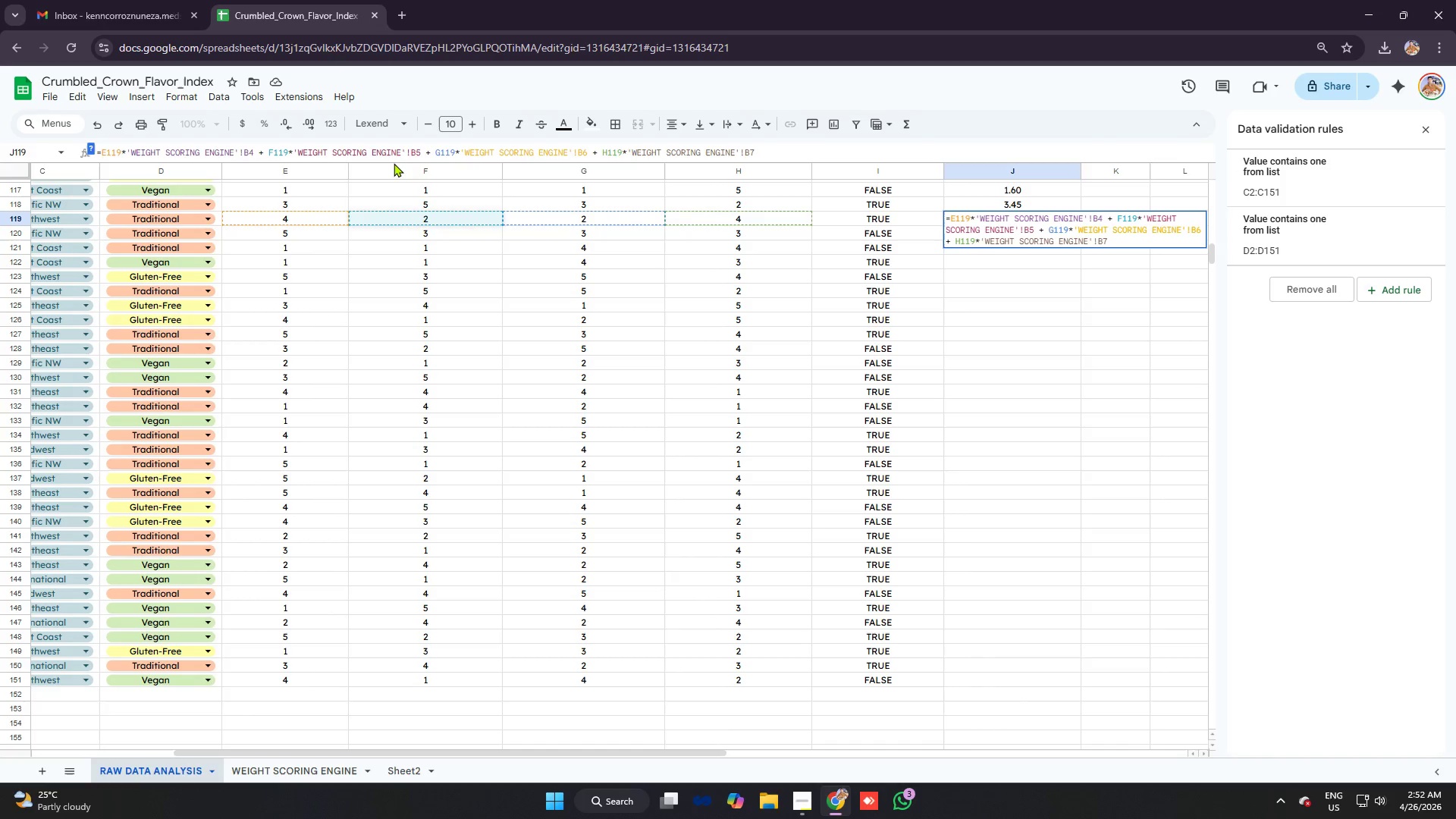 
key(Enter)
 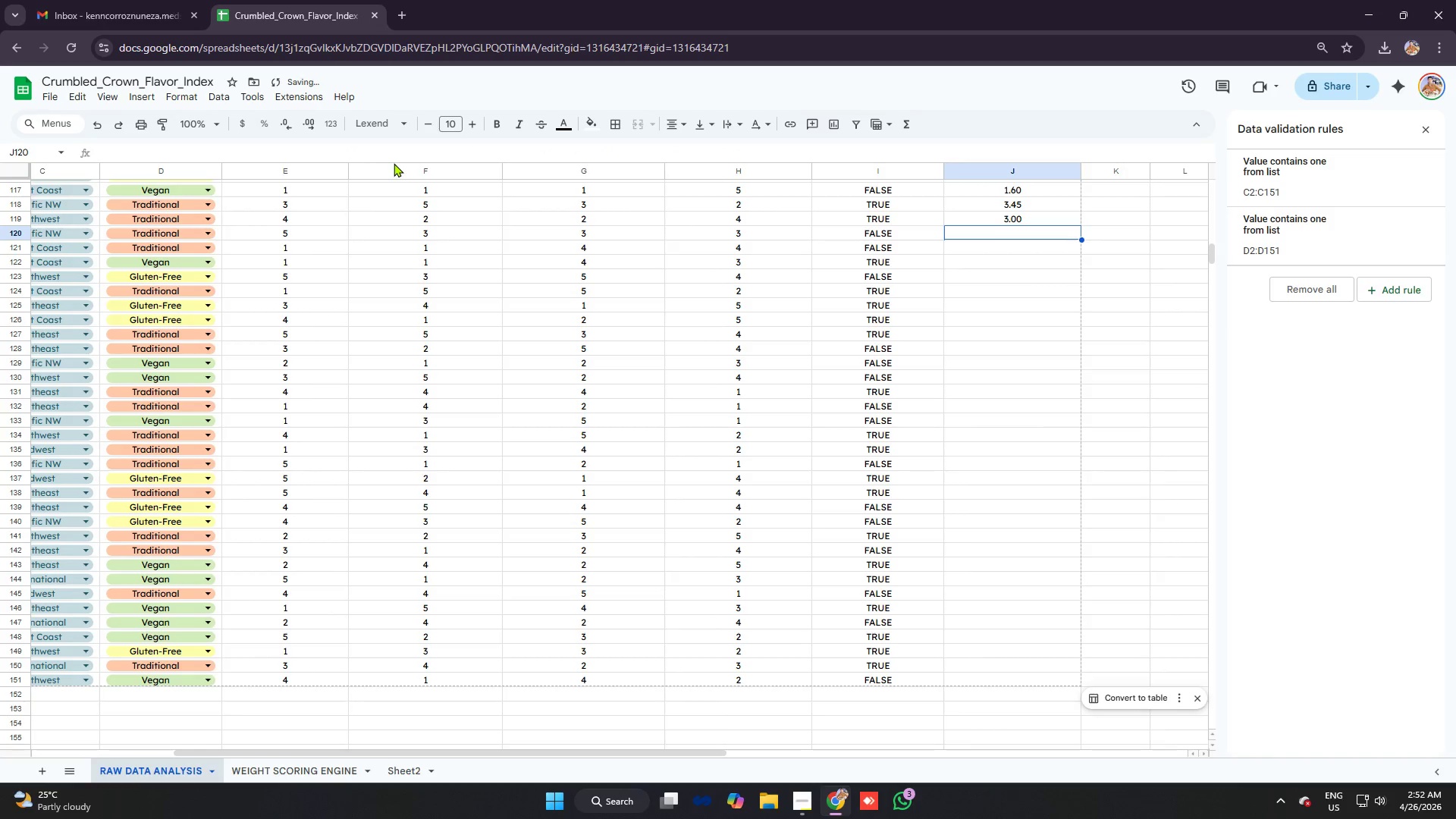 
key(Control+V)
 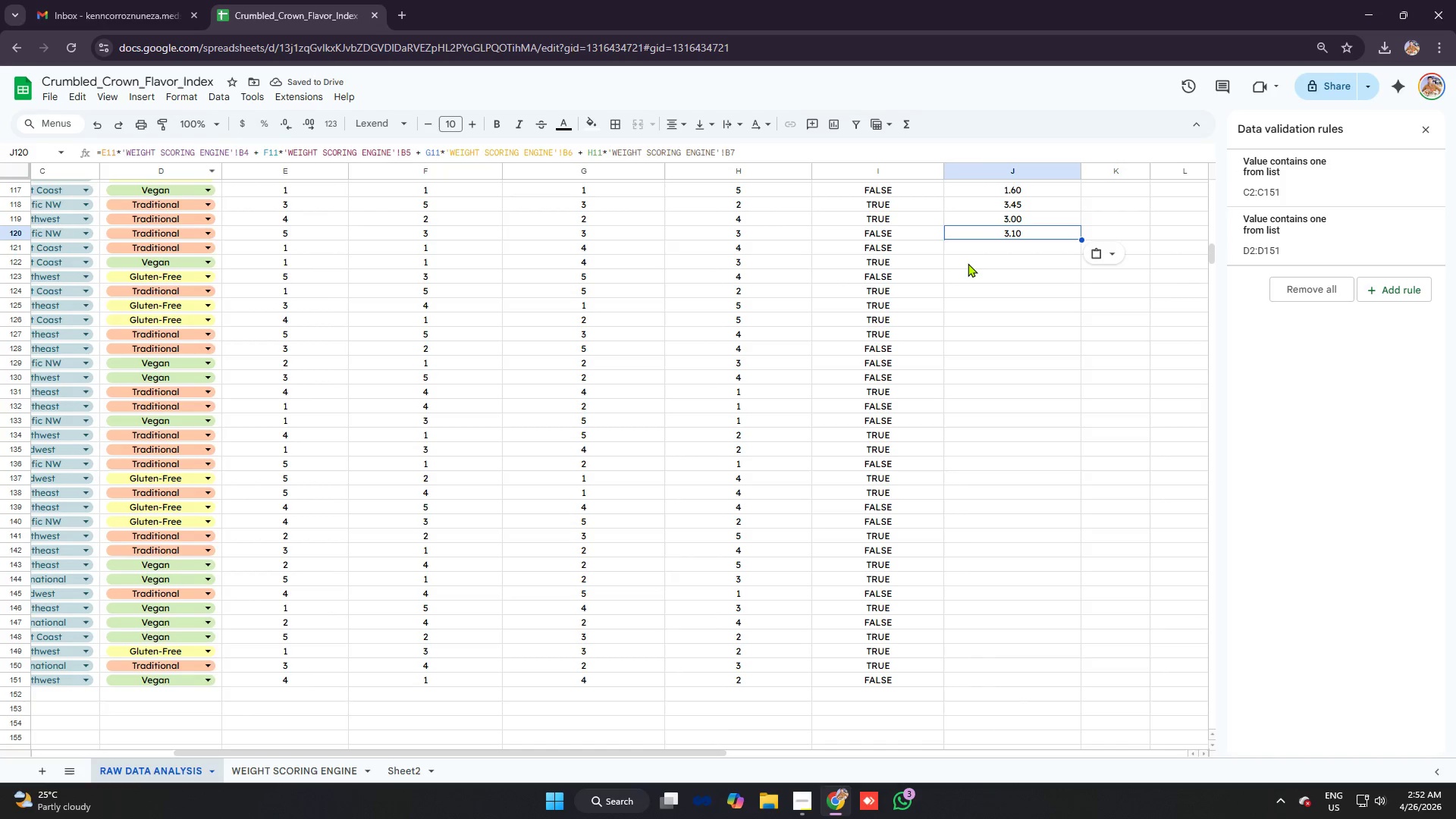 
scroll: coordinate [883, 243], scroll_direction: up, amount: 23.0
 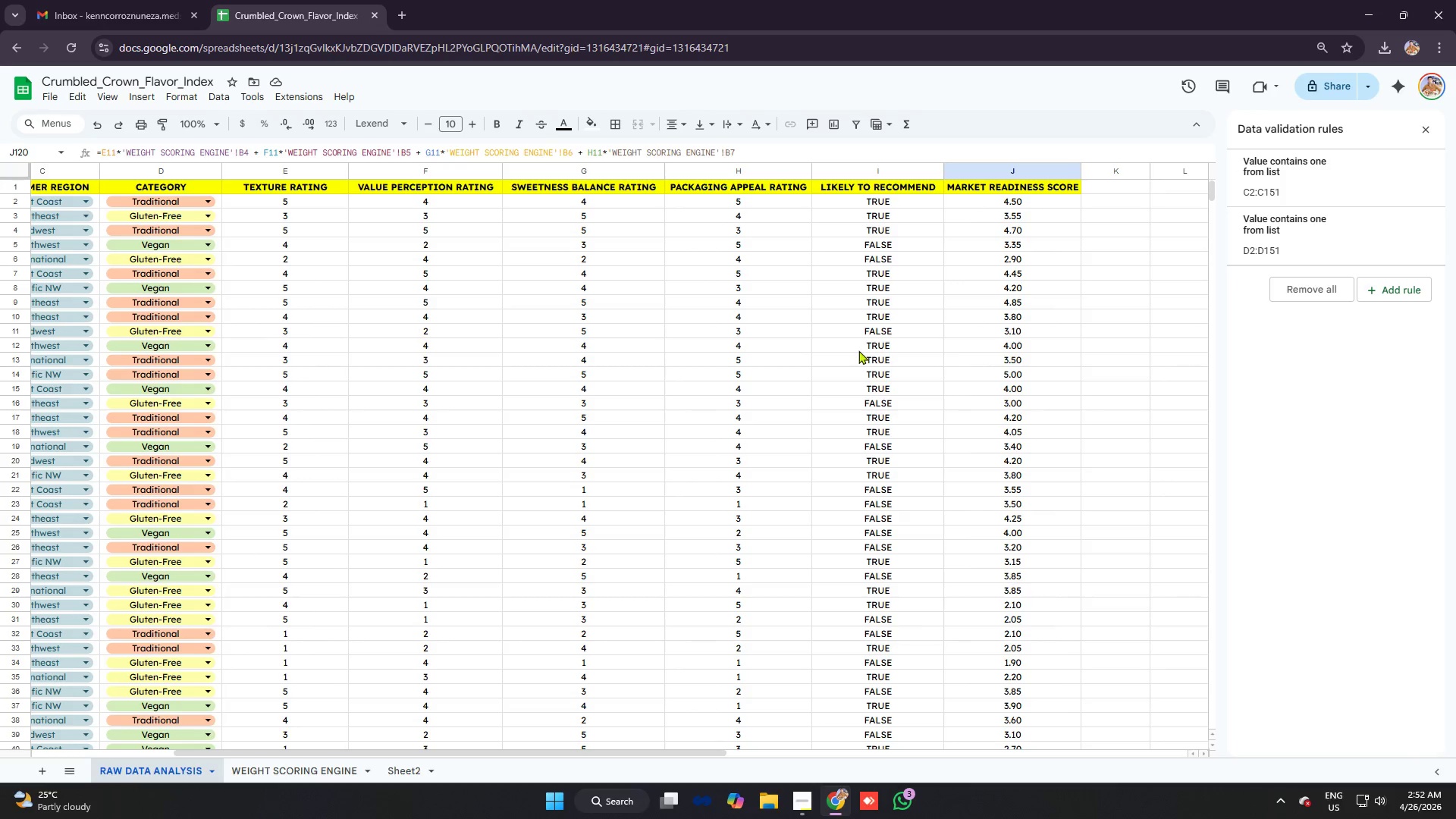 
left_click([1018, 377])
 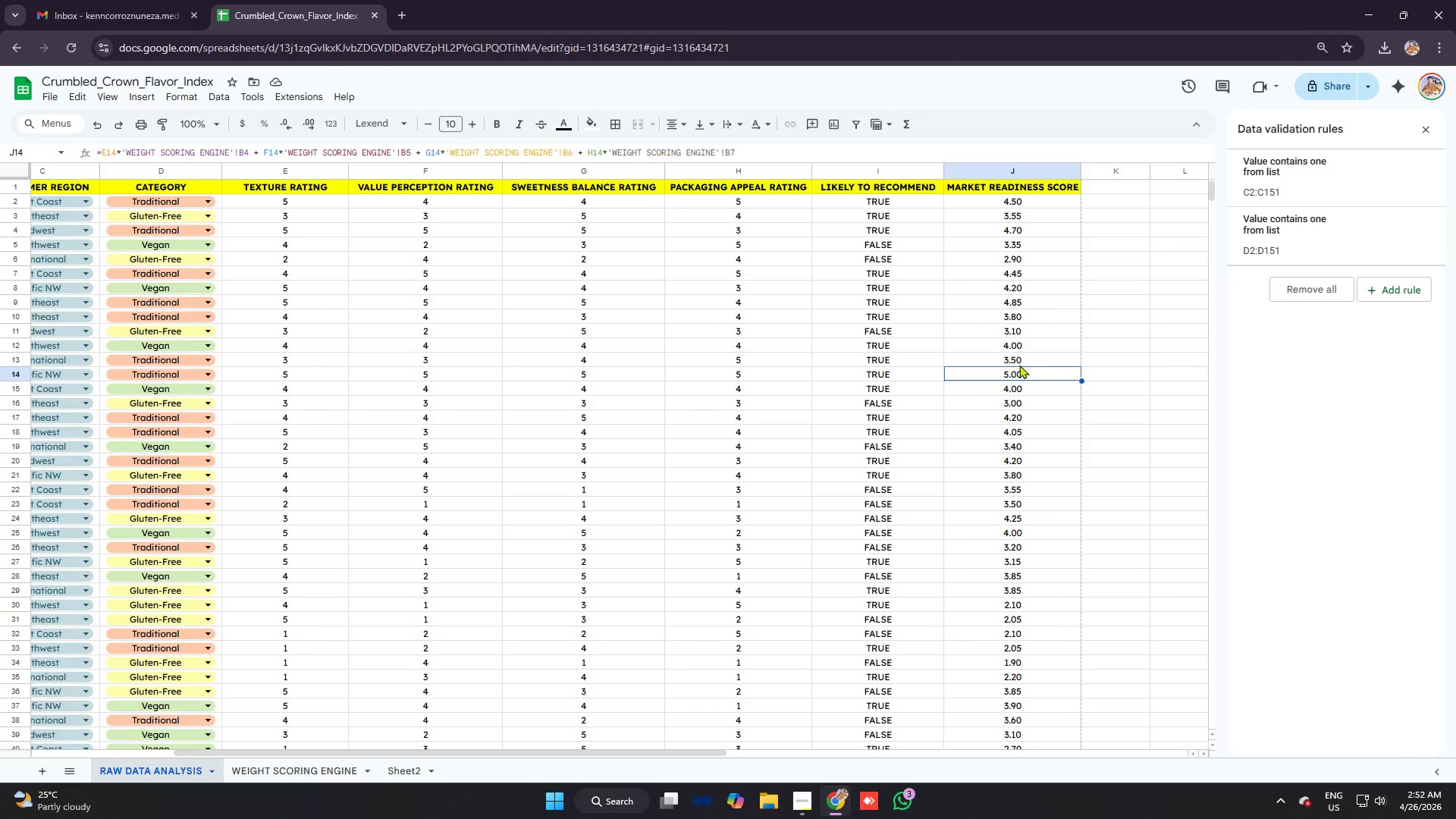 
left_click([1021, 358])
 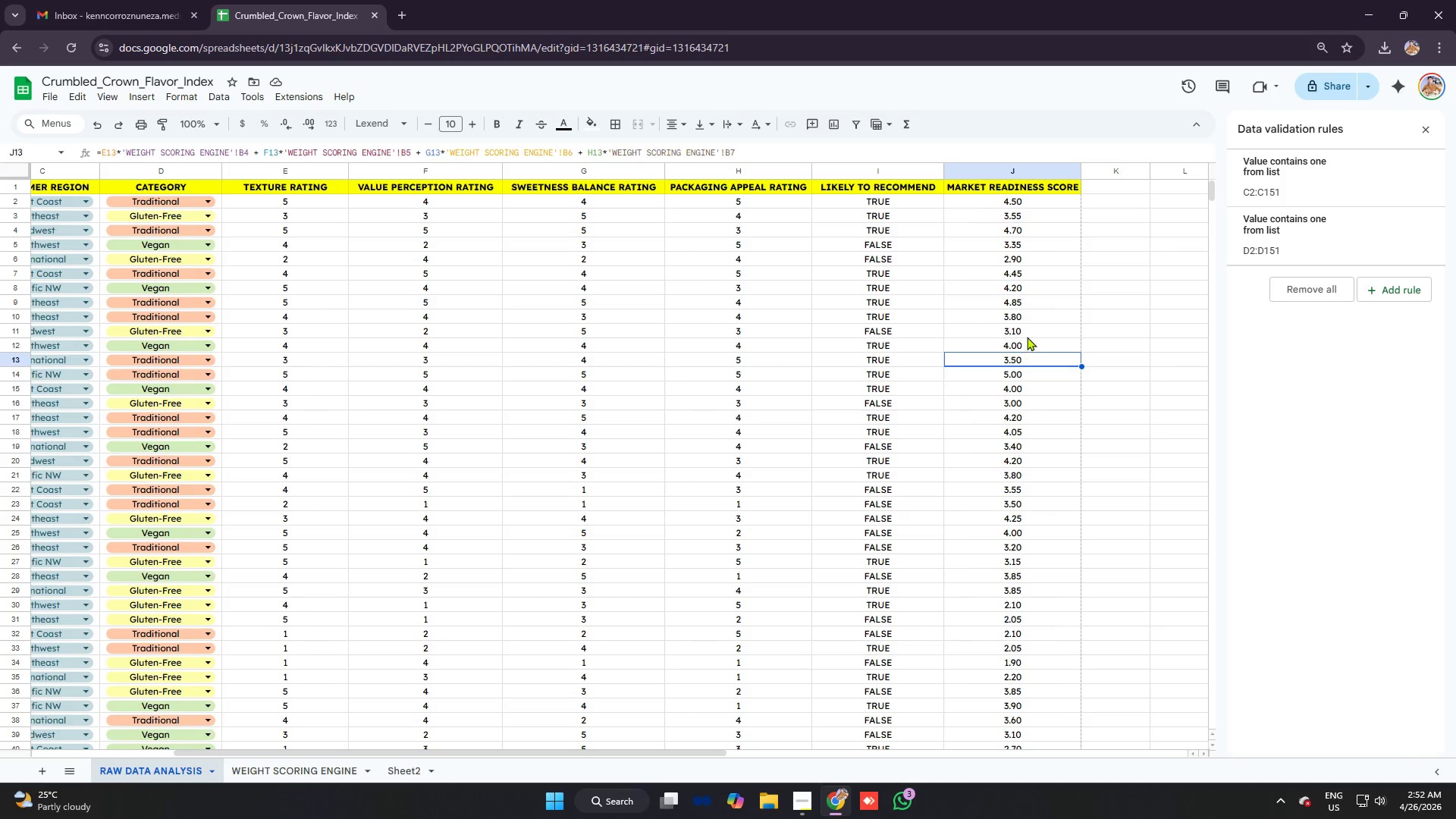 
left_click([1027, 337])
 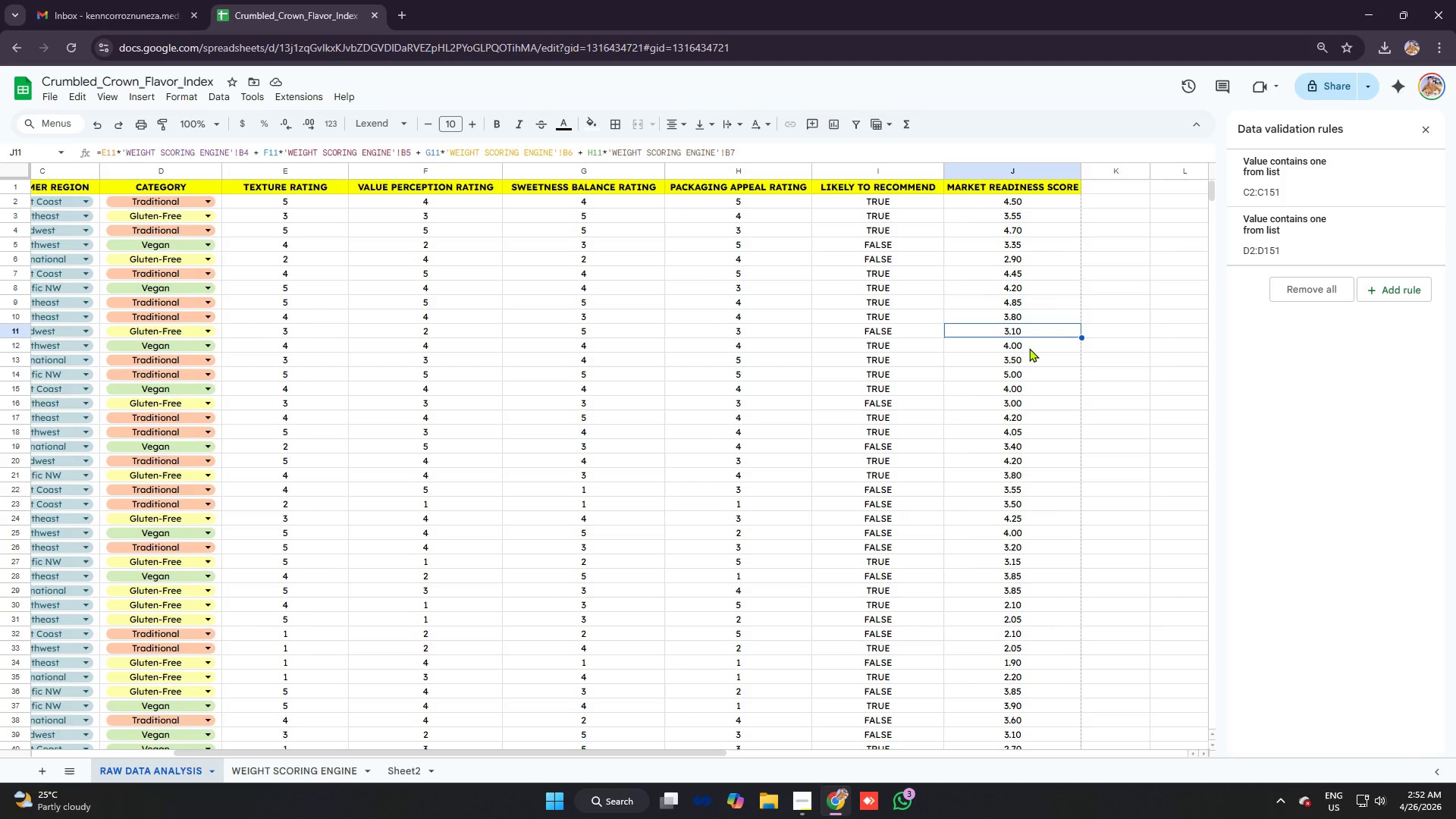 
left_click([1029, 348])
 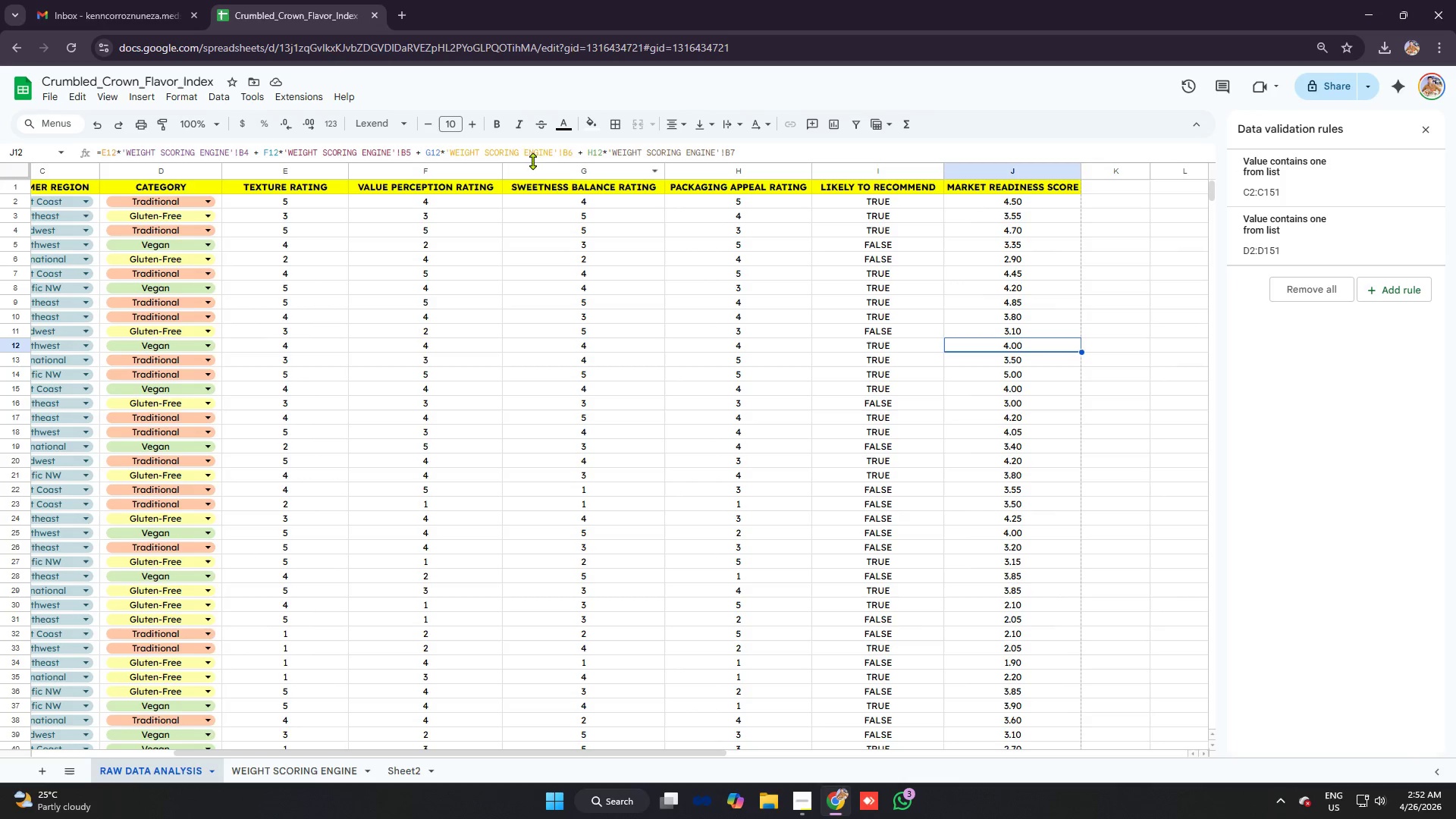 
left_click([580, 150])
 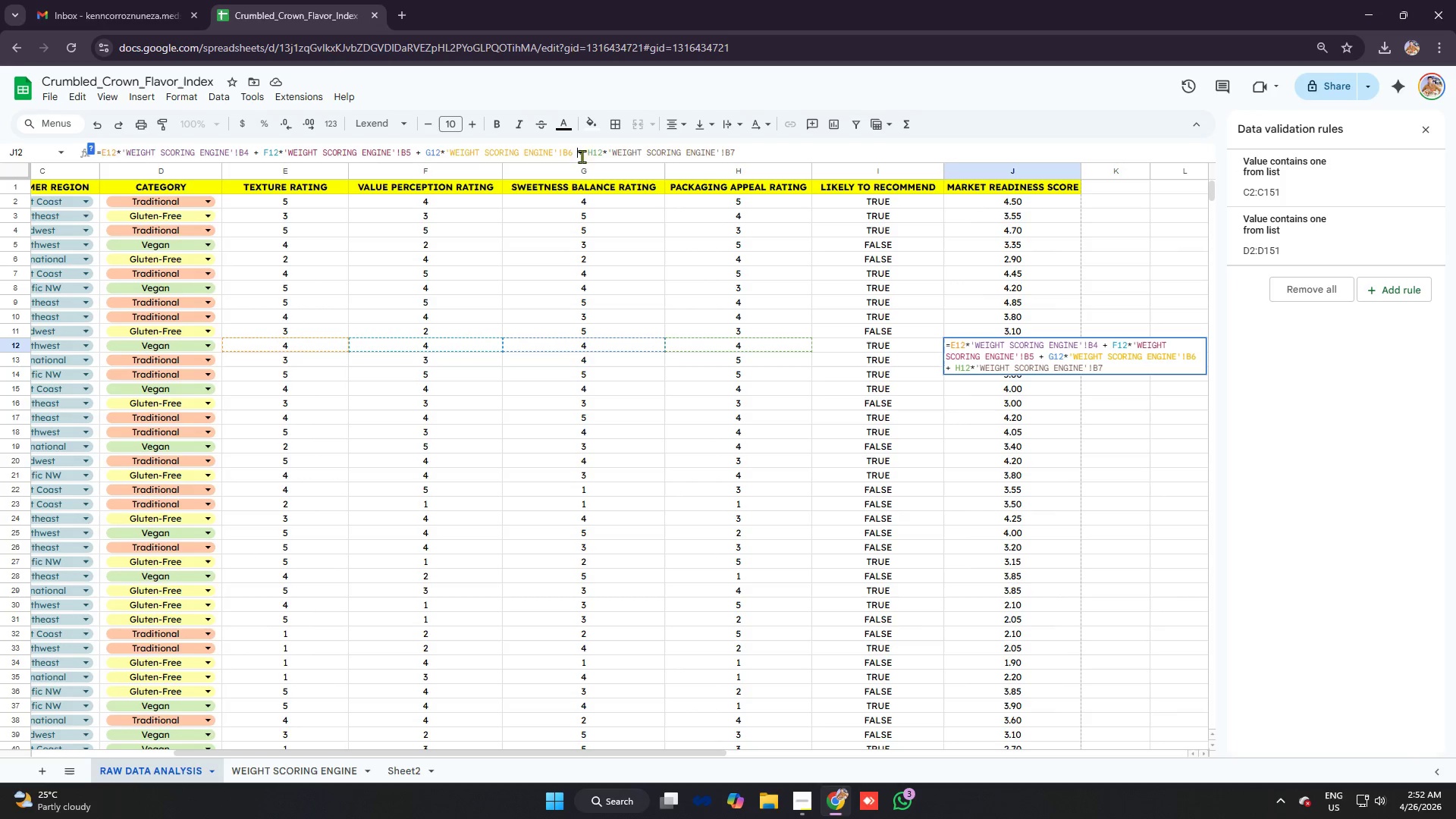 
key(Control+A)
 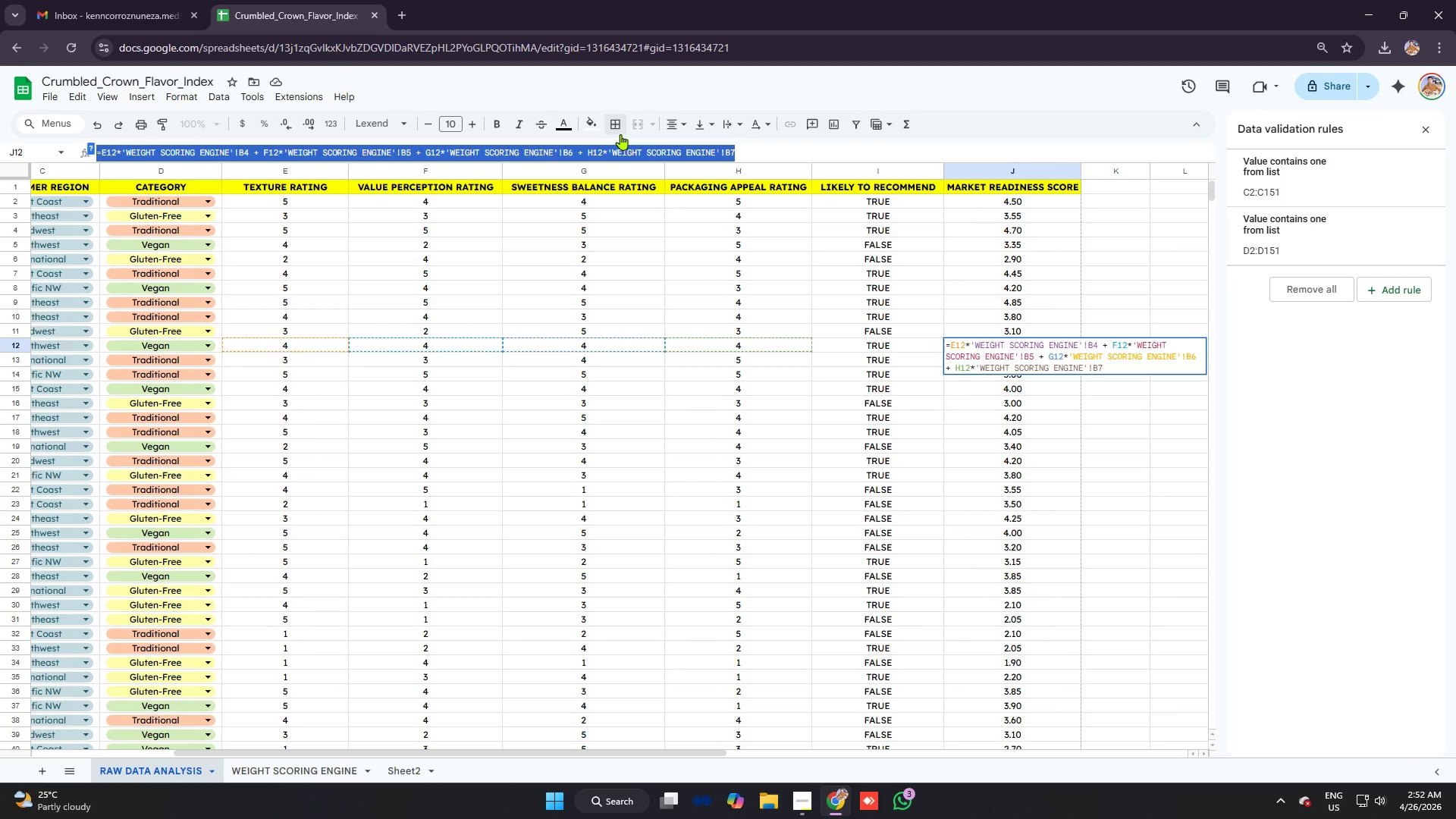 
key(Control+C)
 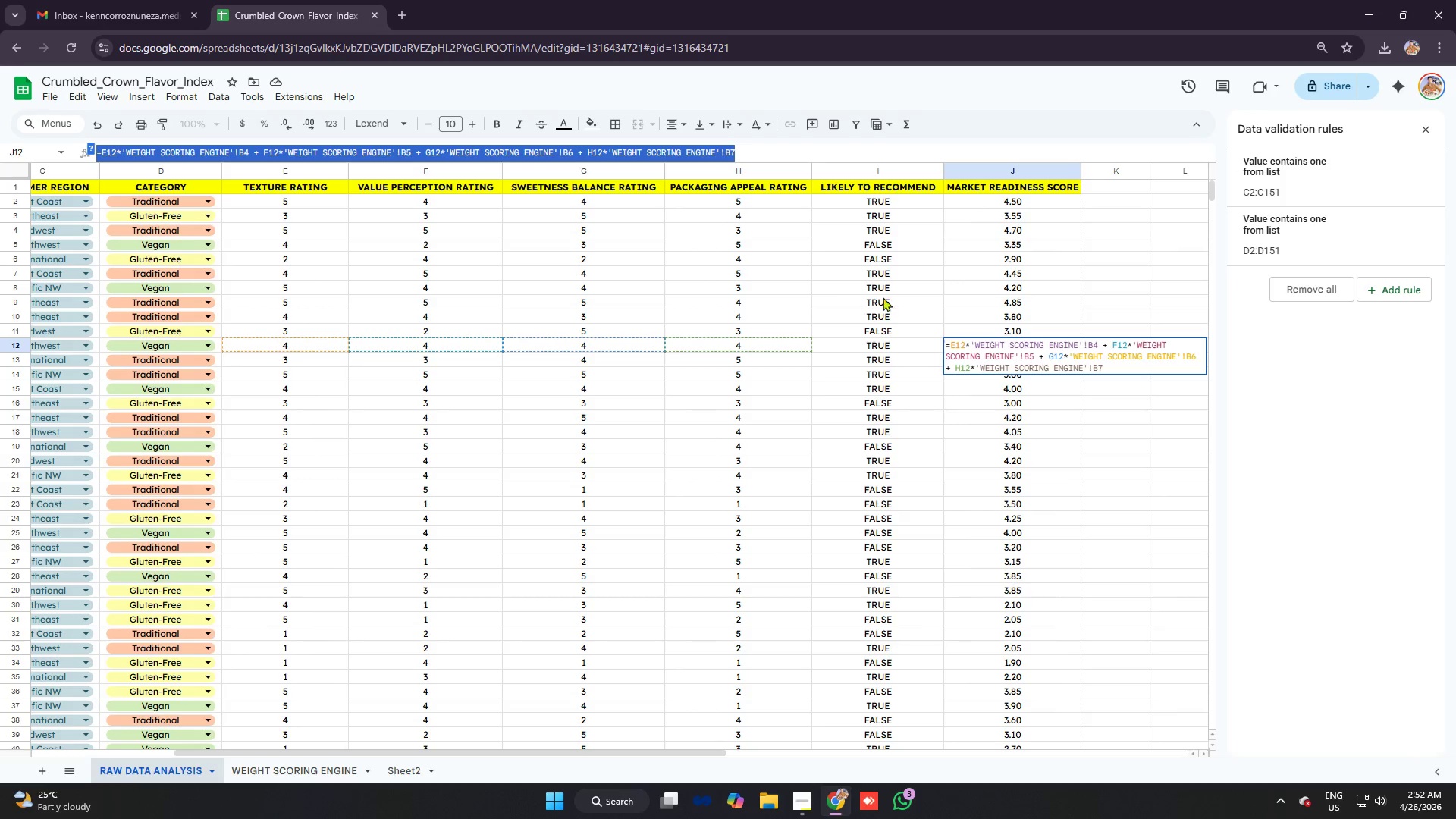 
left_click([900, 297])
 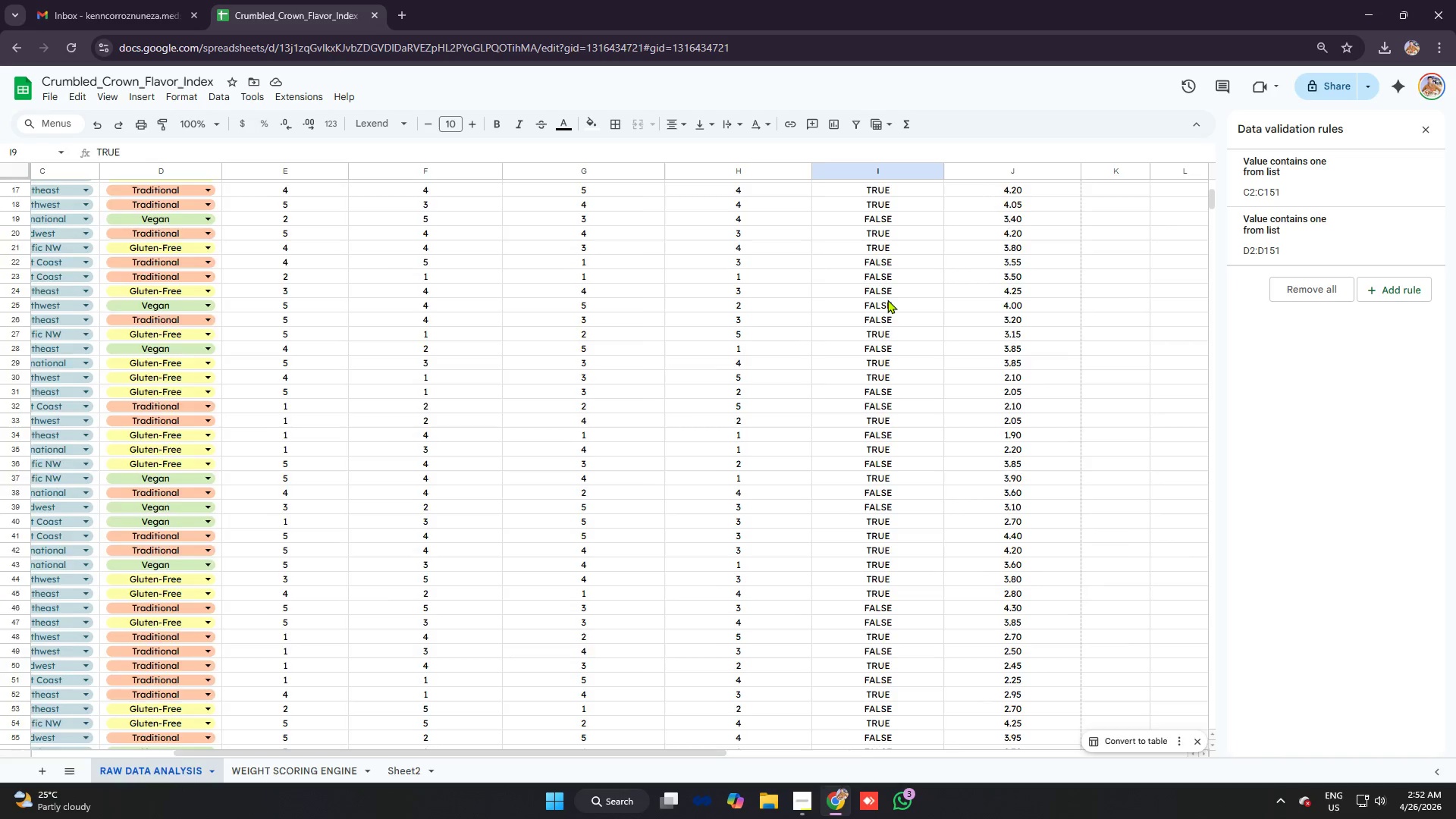 
scroll: coordinate [902, 282], scroll_direction: down, amount: 22.0
 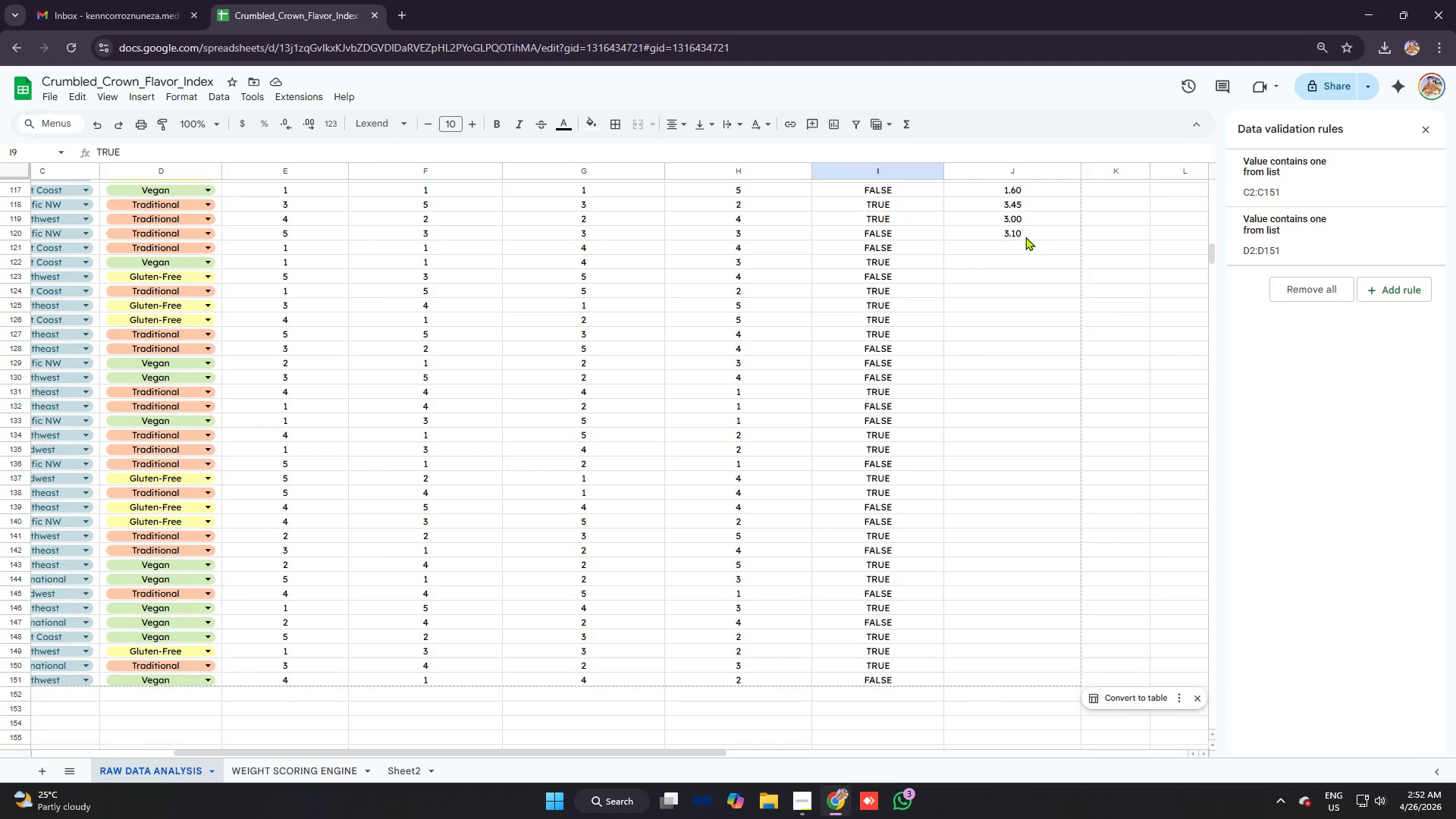 
left_click([1025, 236])
 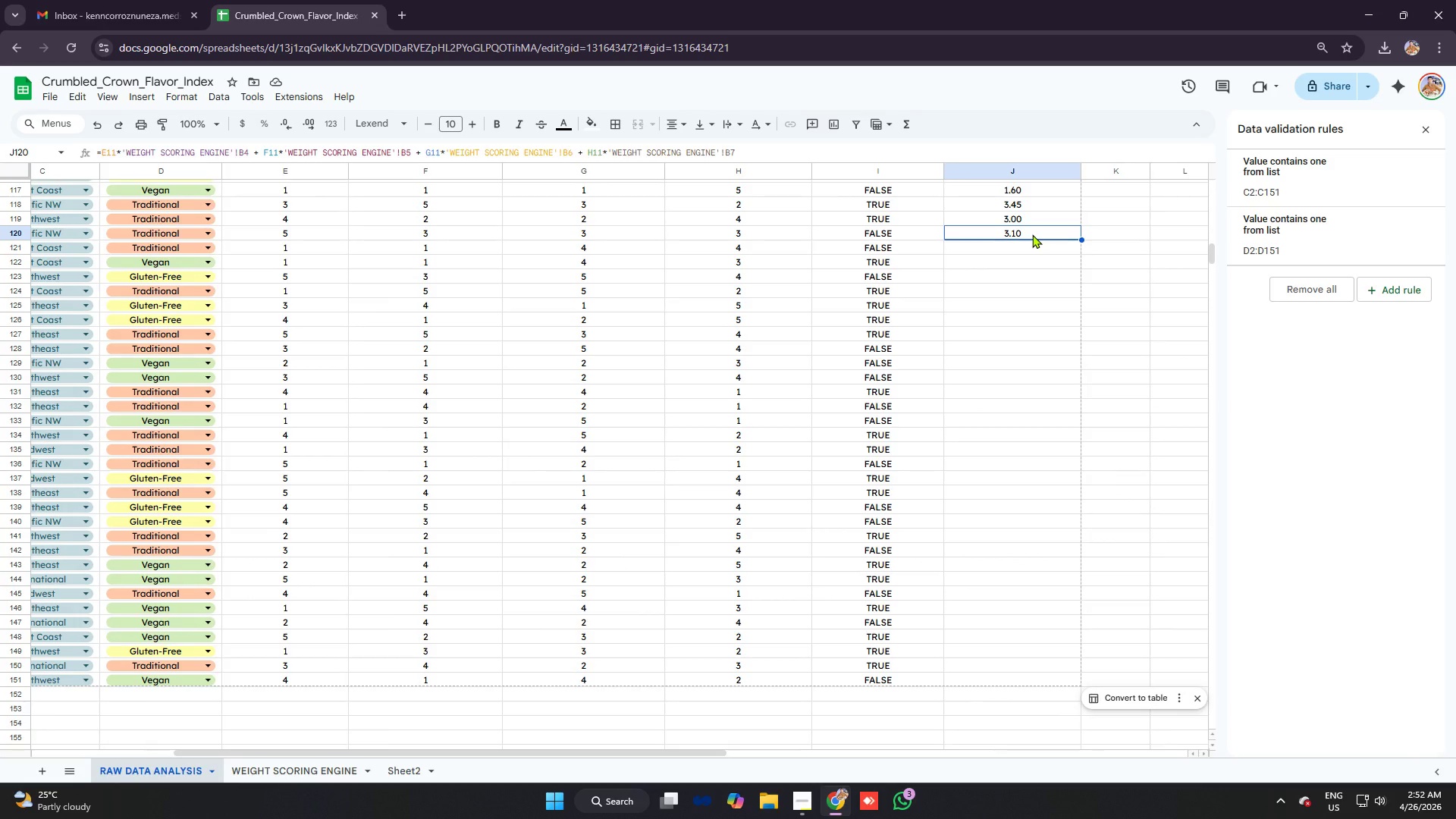 
key(Backspace)
 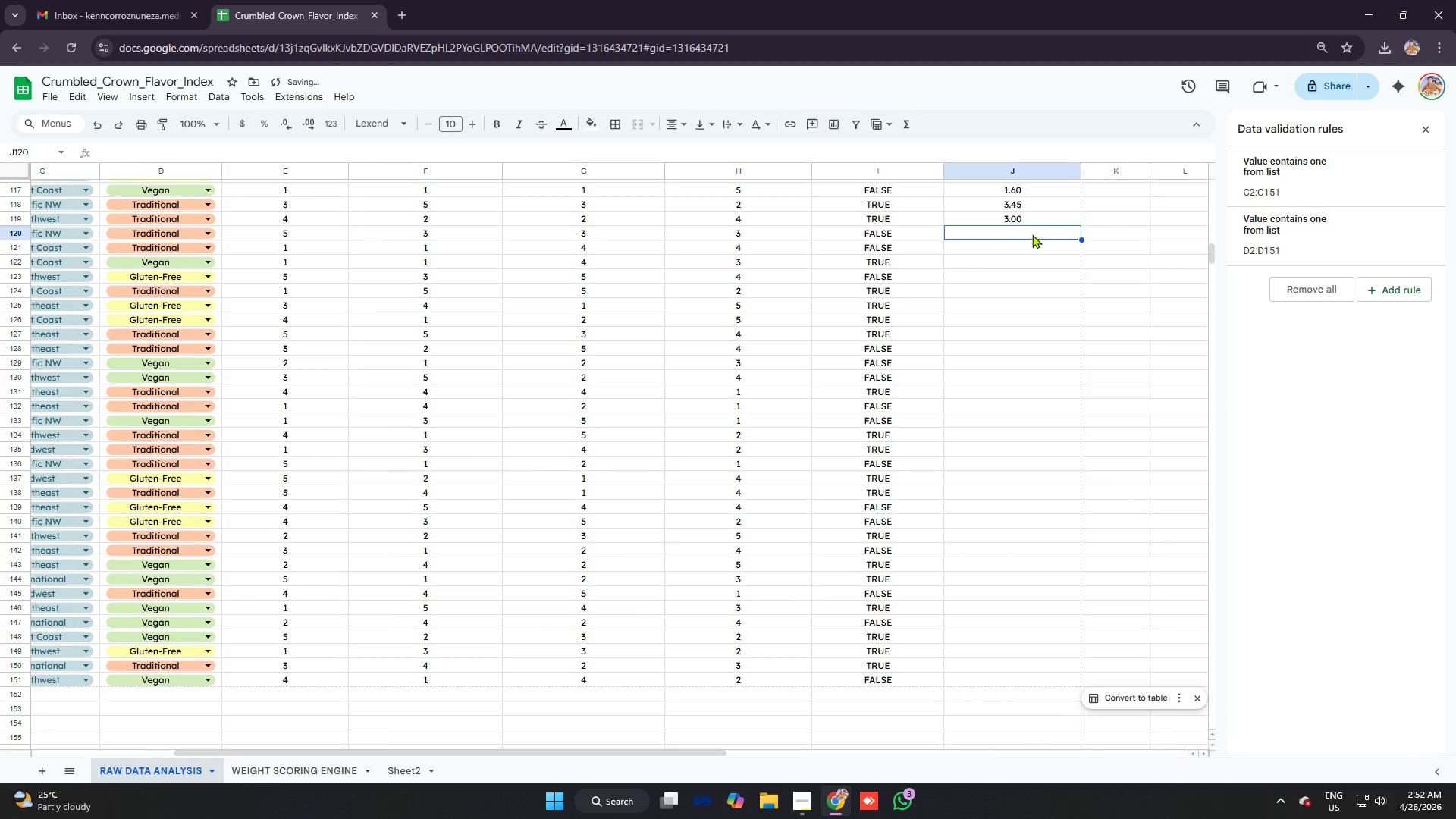 
key(Control+ControlLeft)
 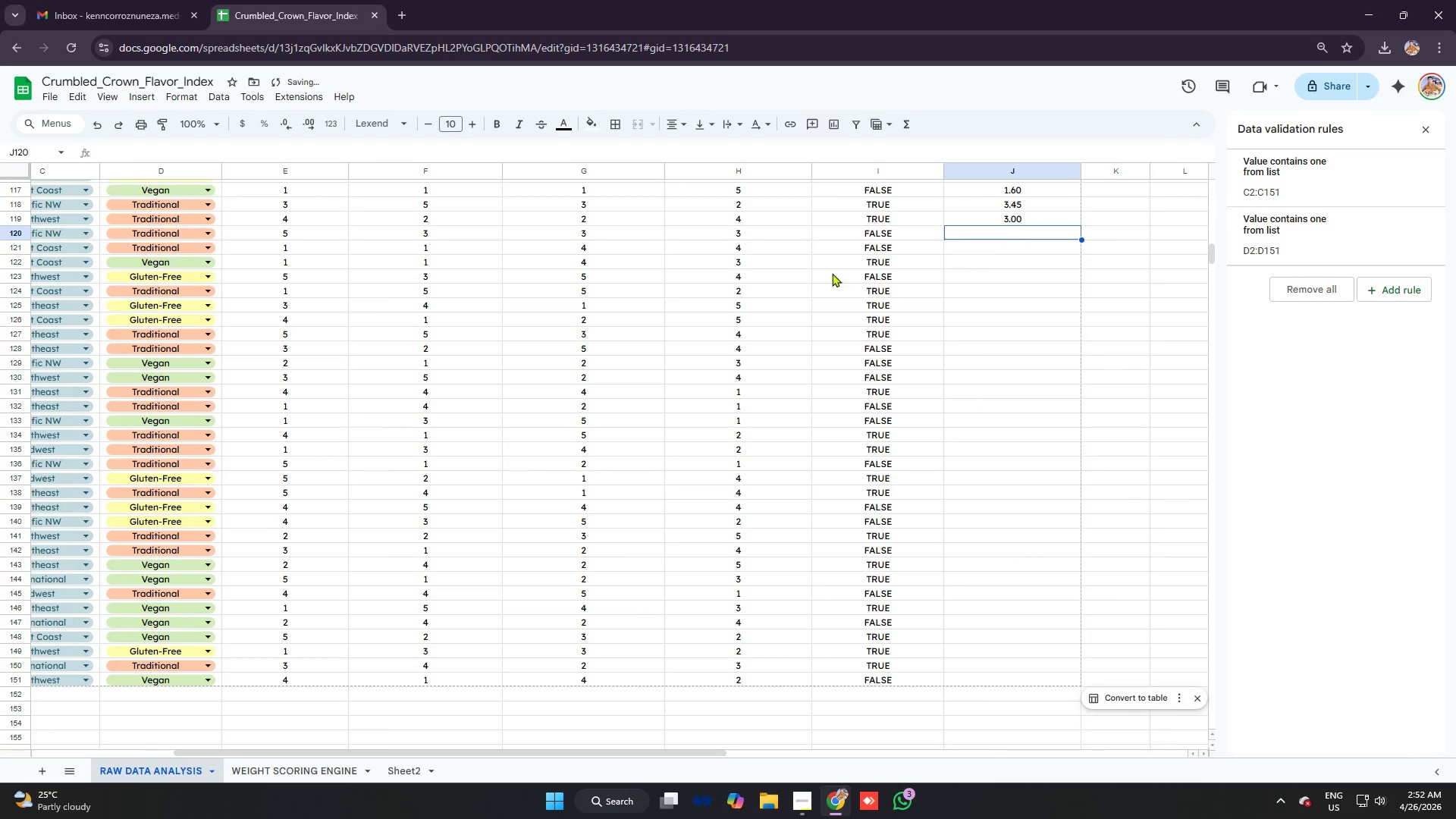 
key(Control+V)
 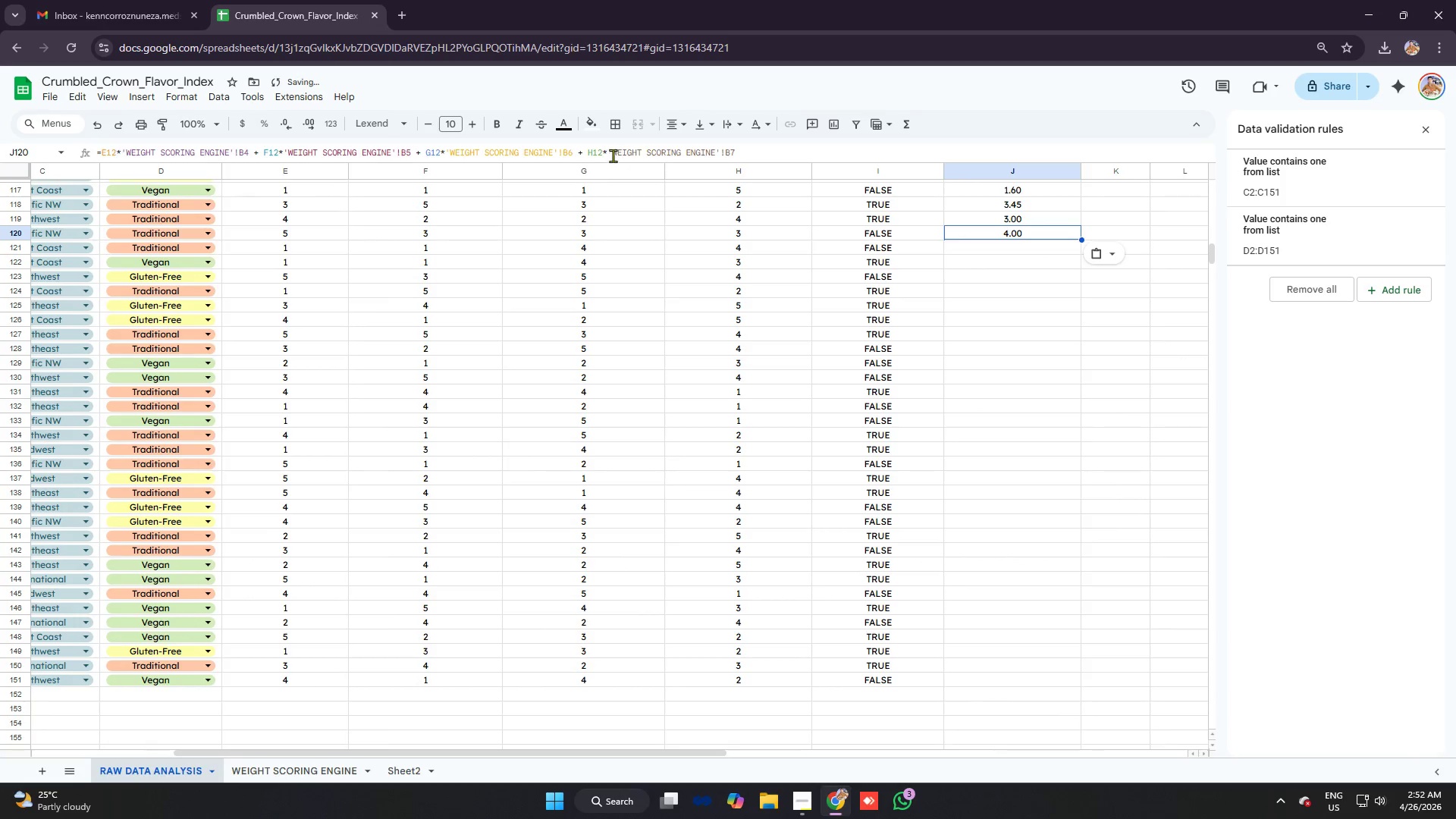 
left_click([602, 154])
 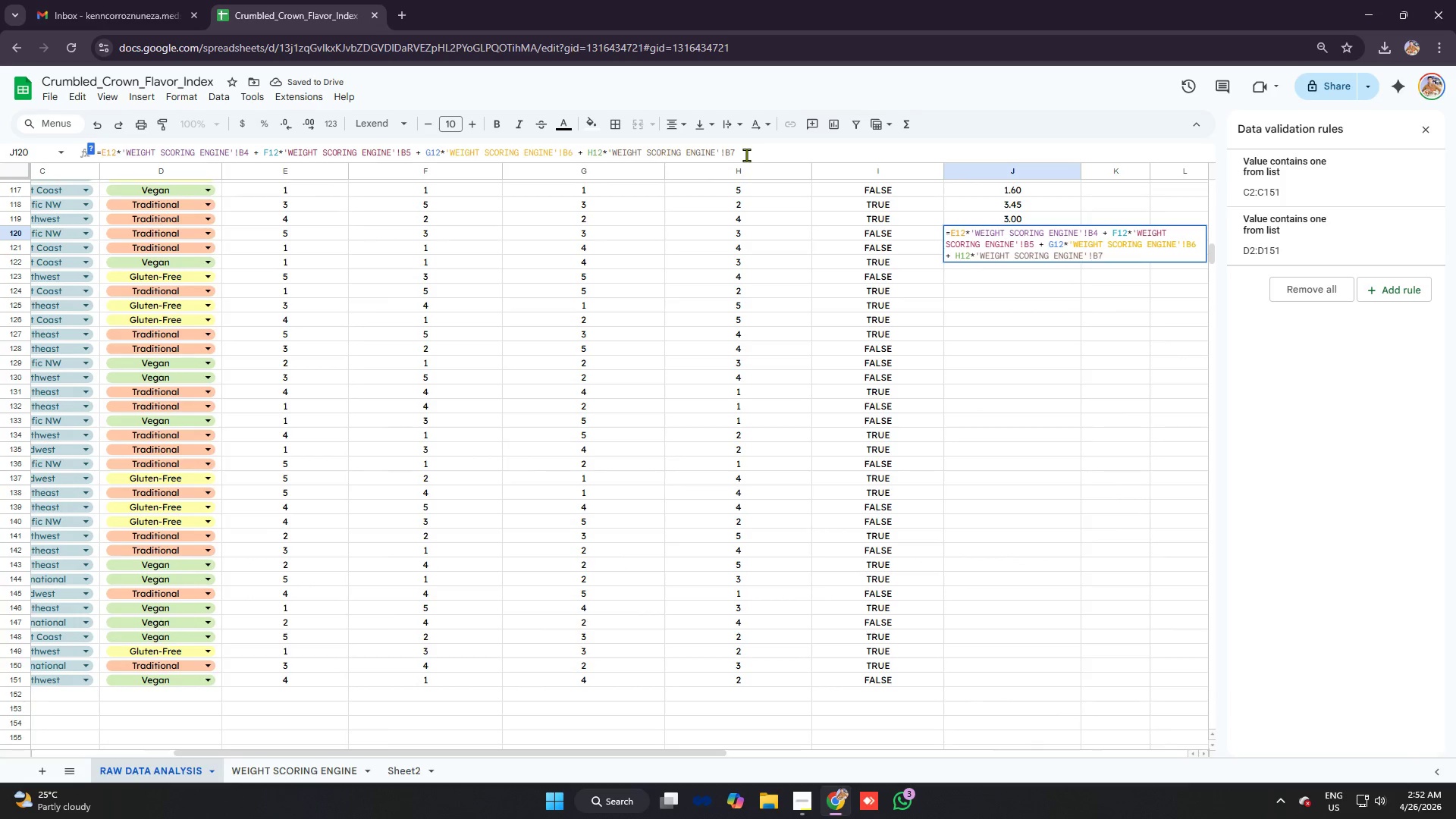 
key(0)
 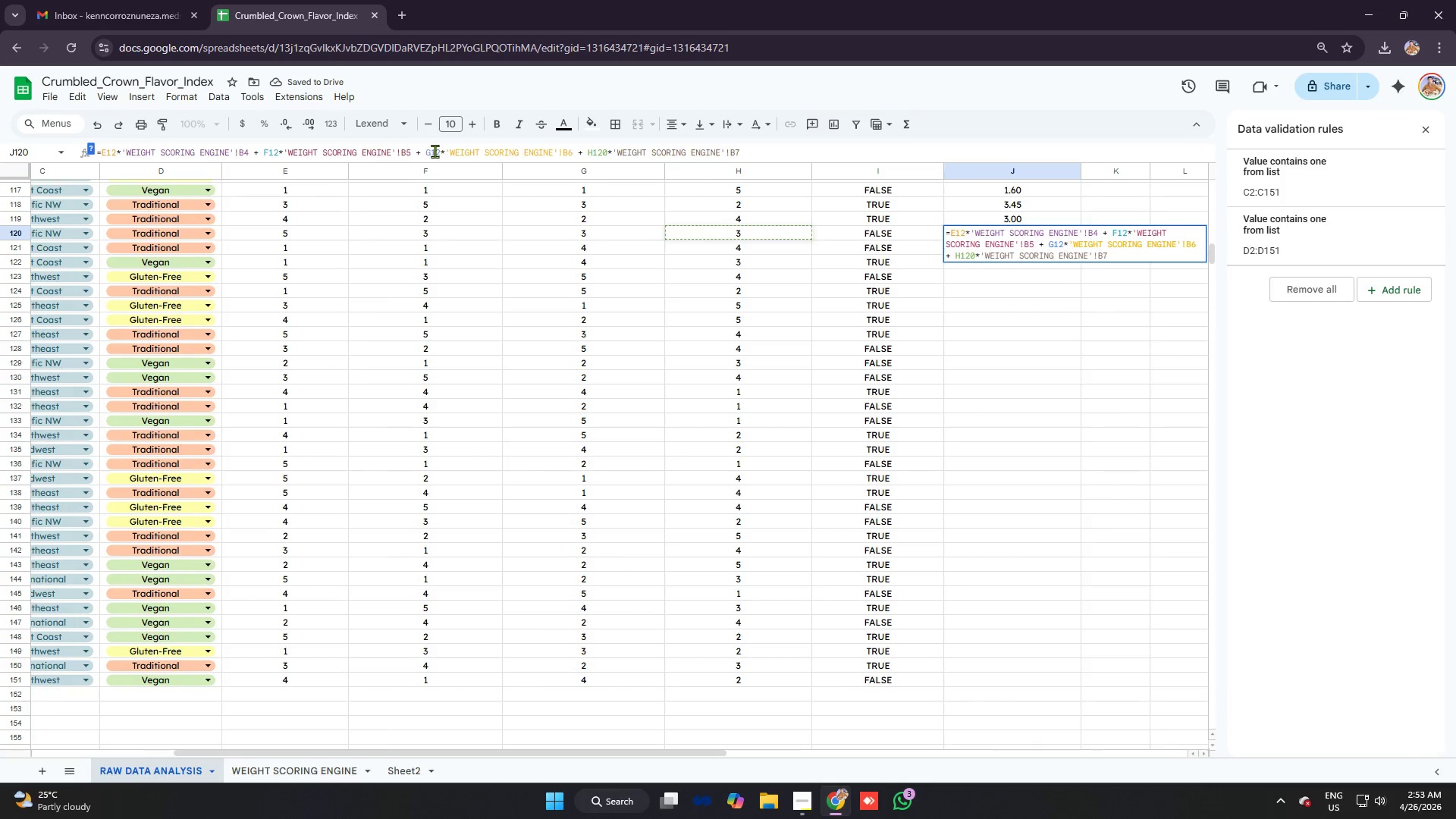 
left_click([438, 151])
 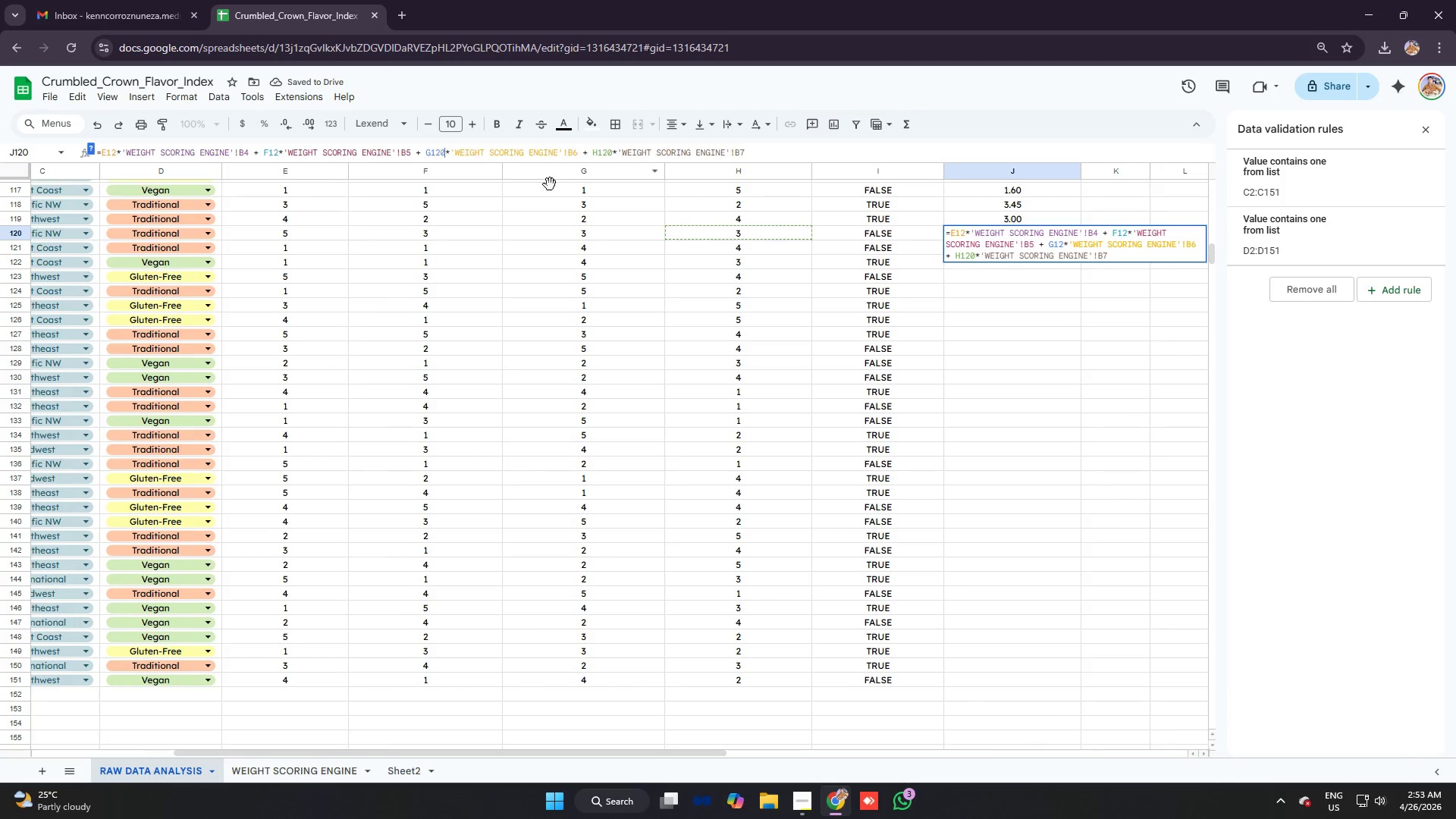 
type(00)
 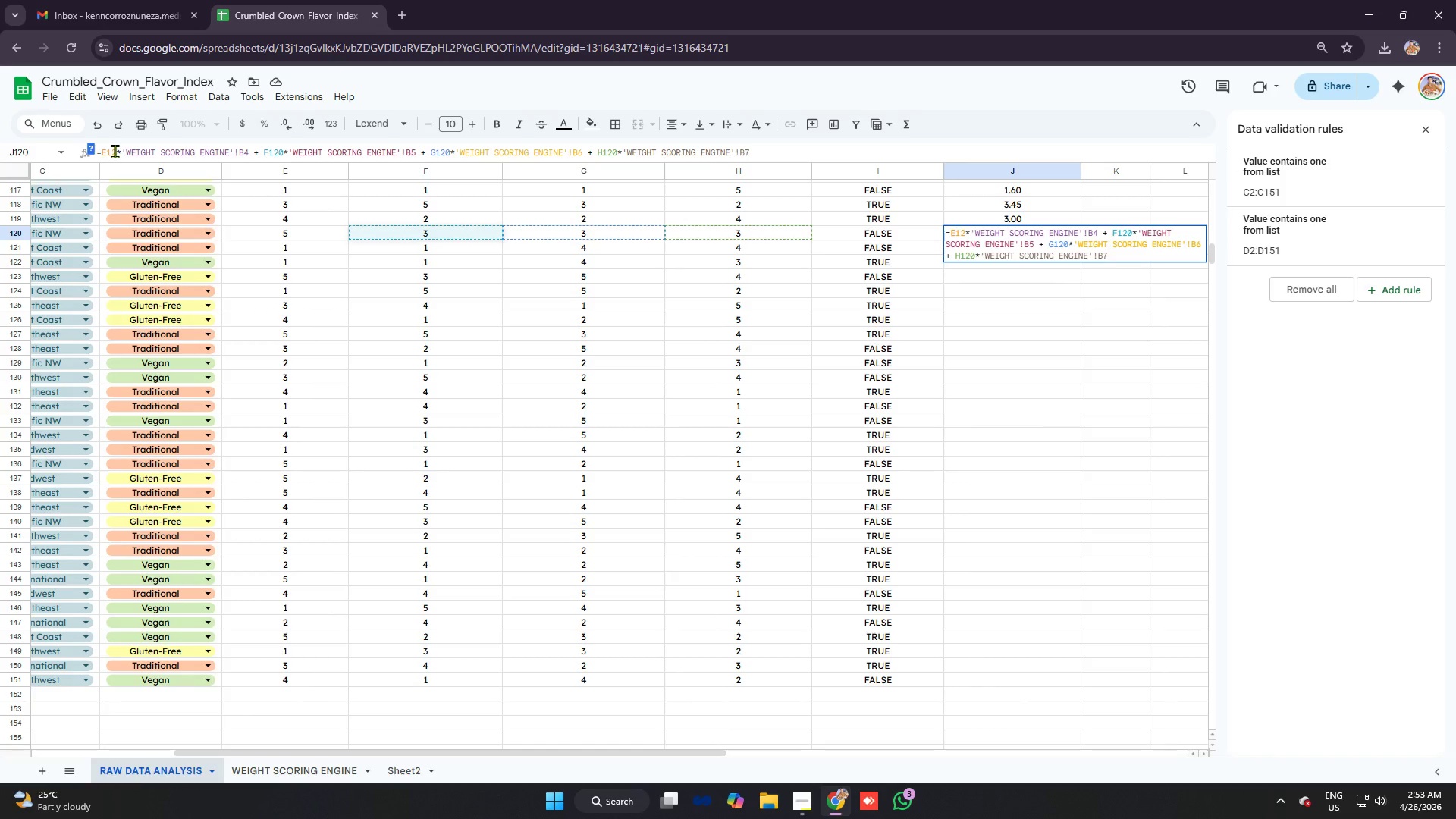 
left_click([117, 151])
 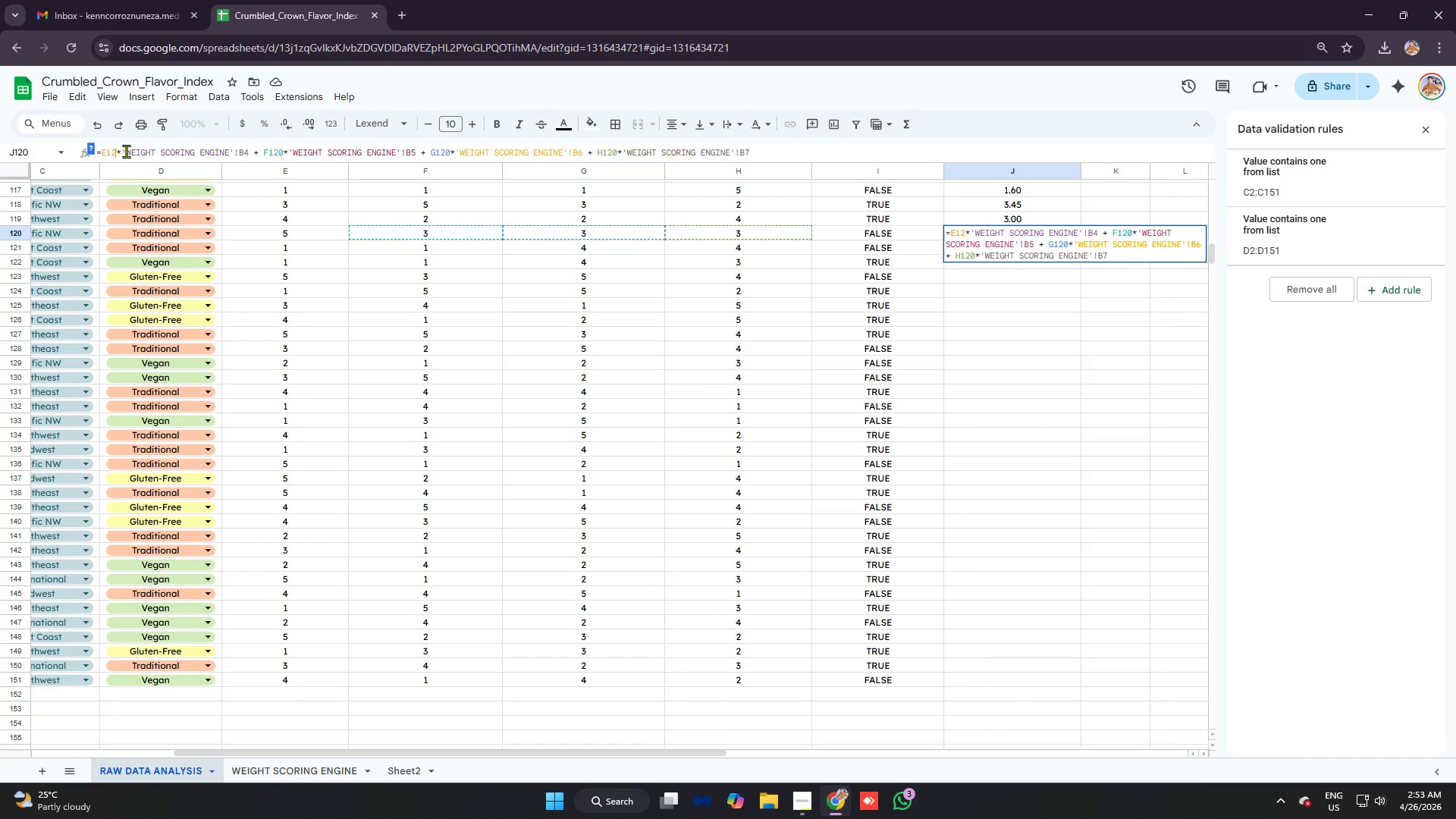 
key(0)
 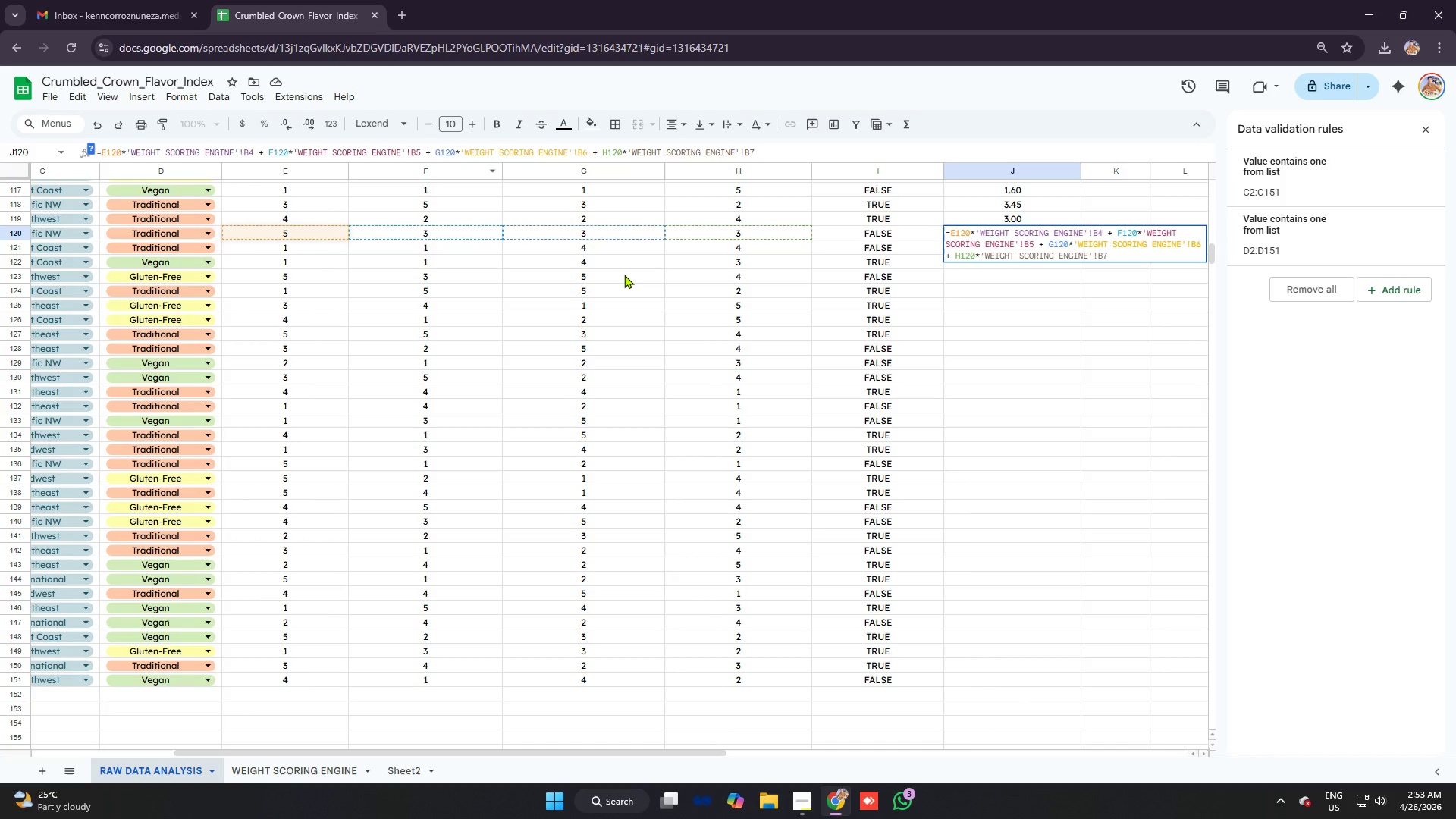 
key(Enter)
 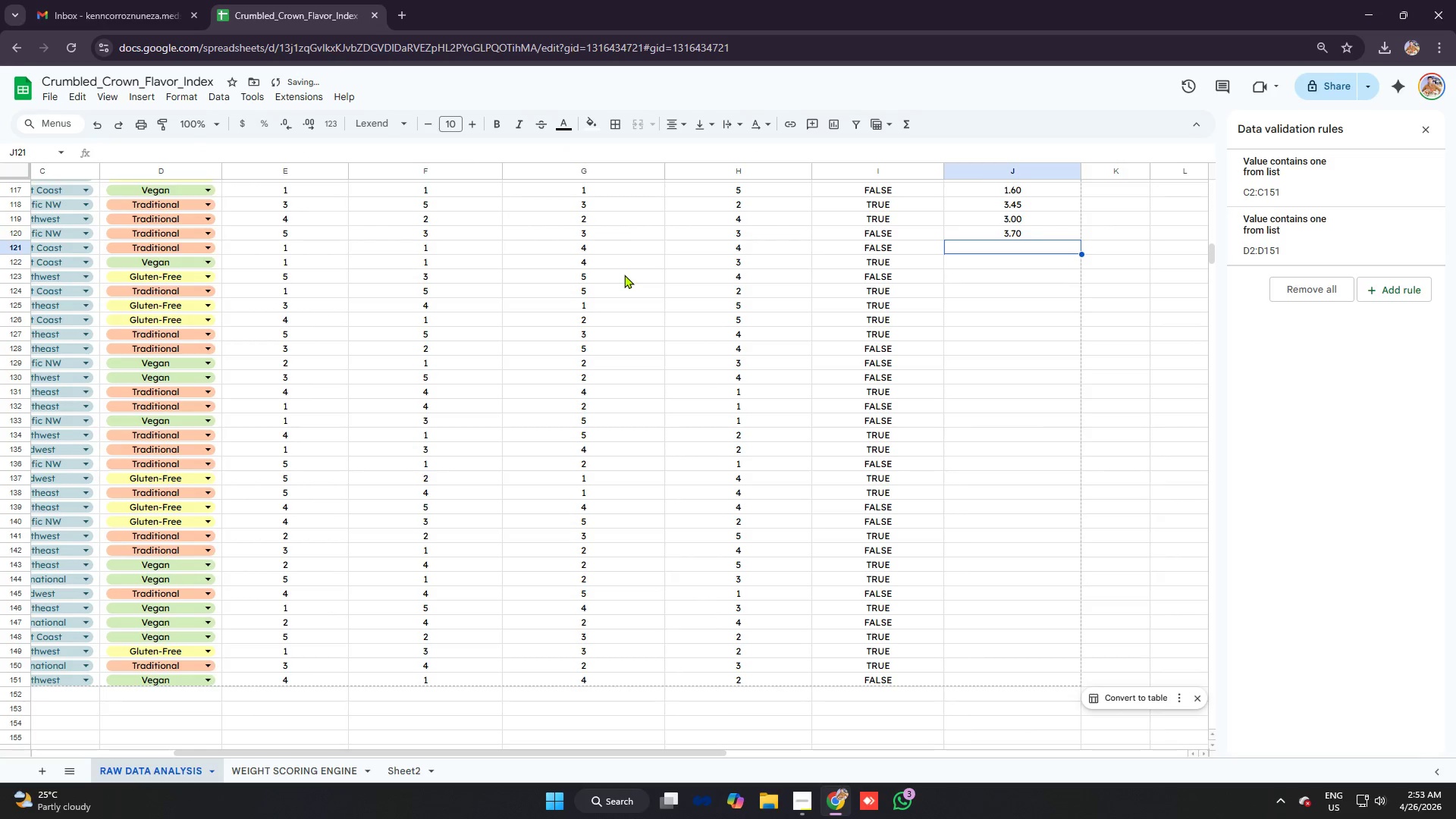 
key(Control+ControlLeft)
 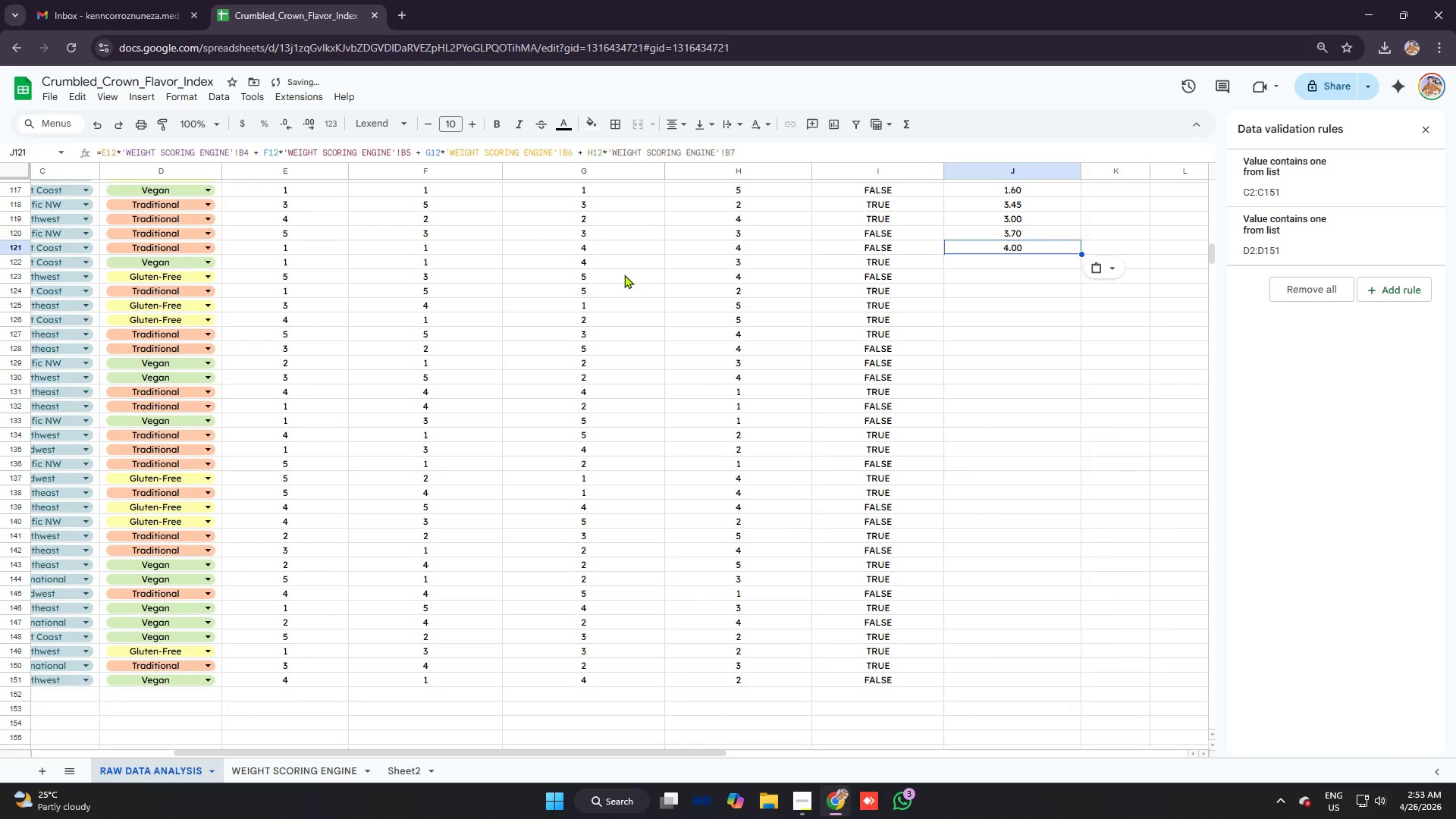 
key(Control+V)
 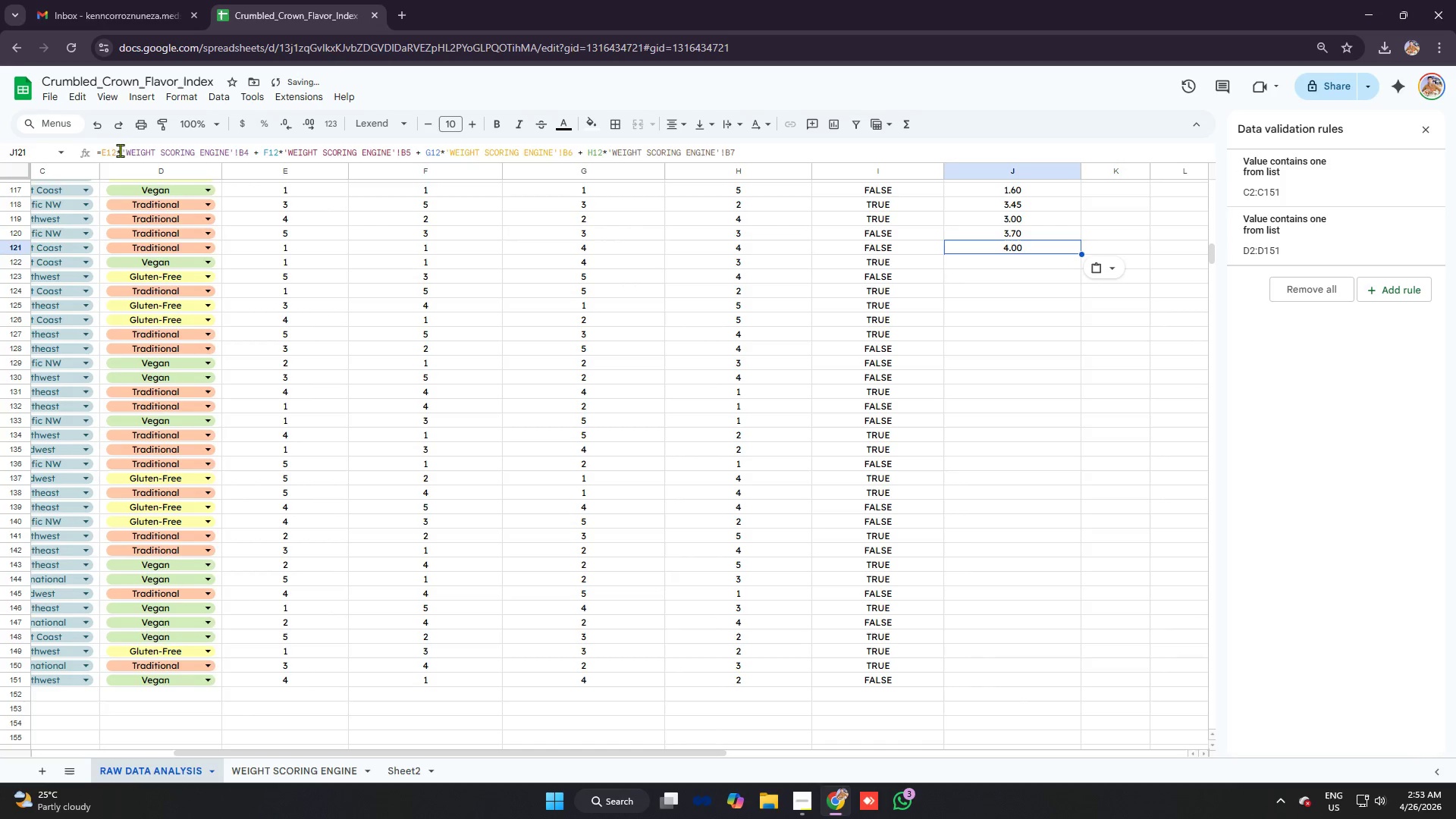 
left_click([118, 150])
 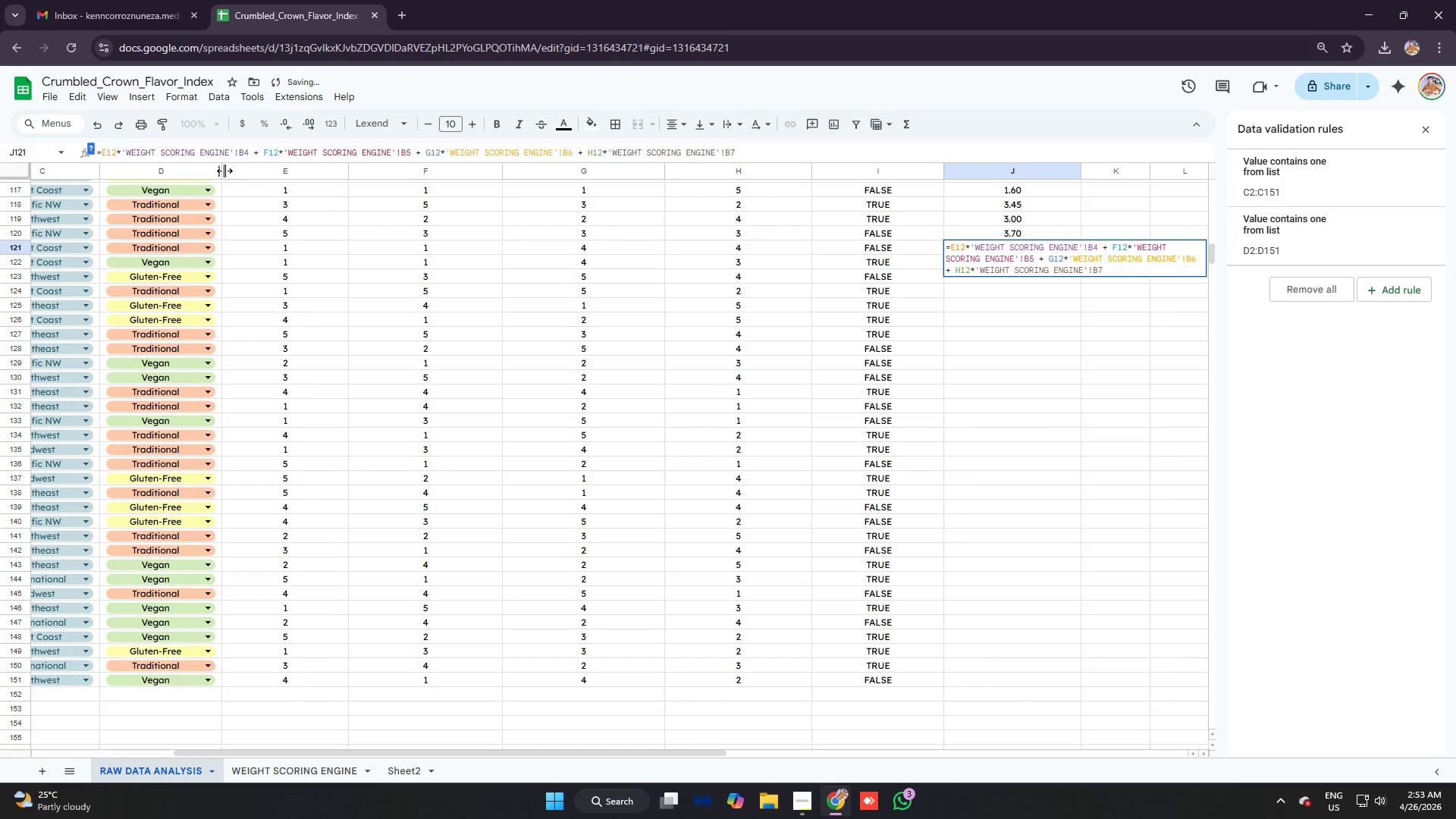 
key(1)
 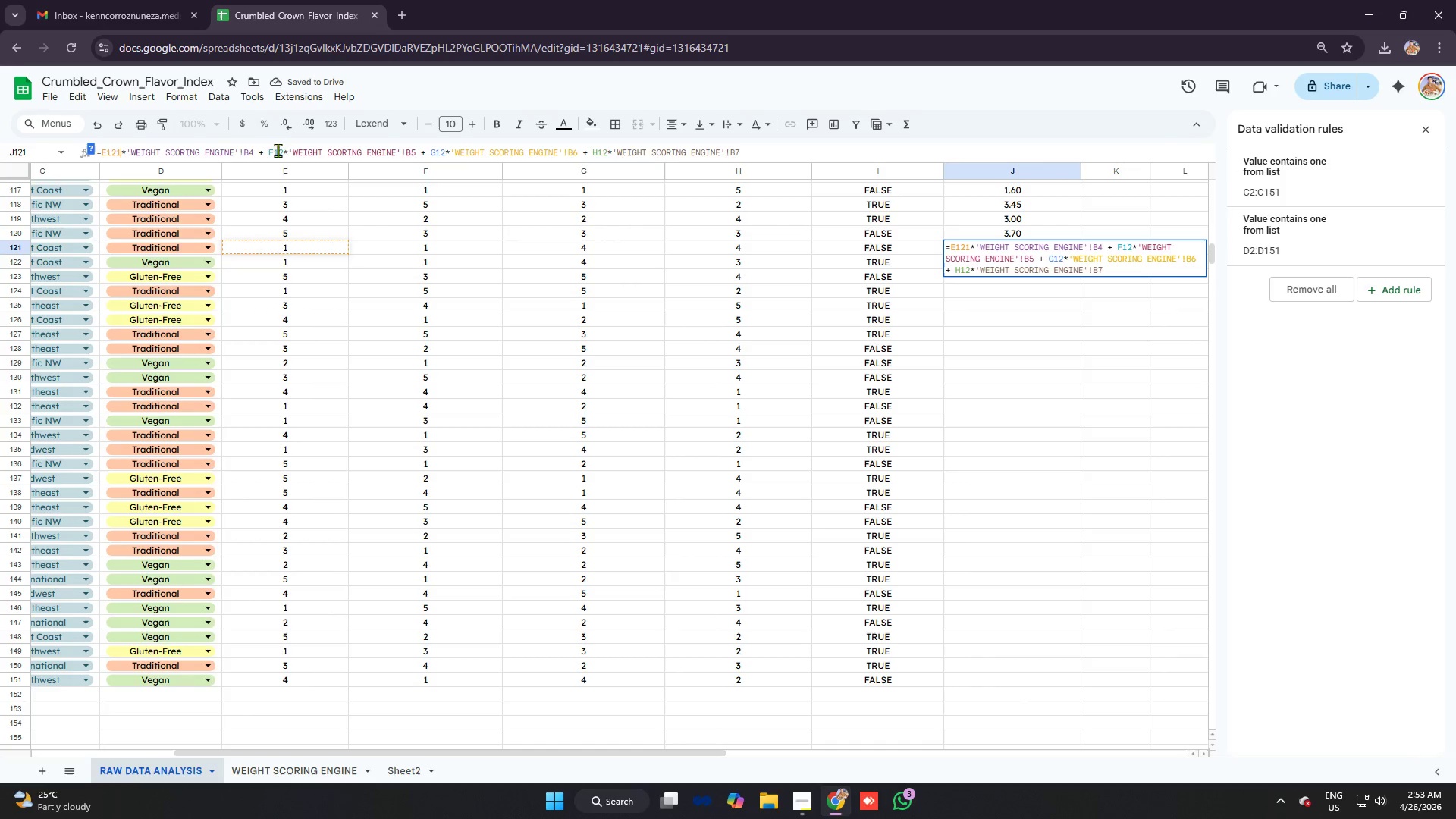 
left_click([283, 149])
 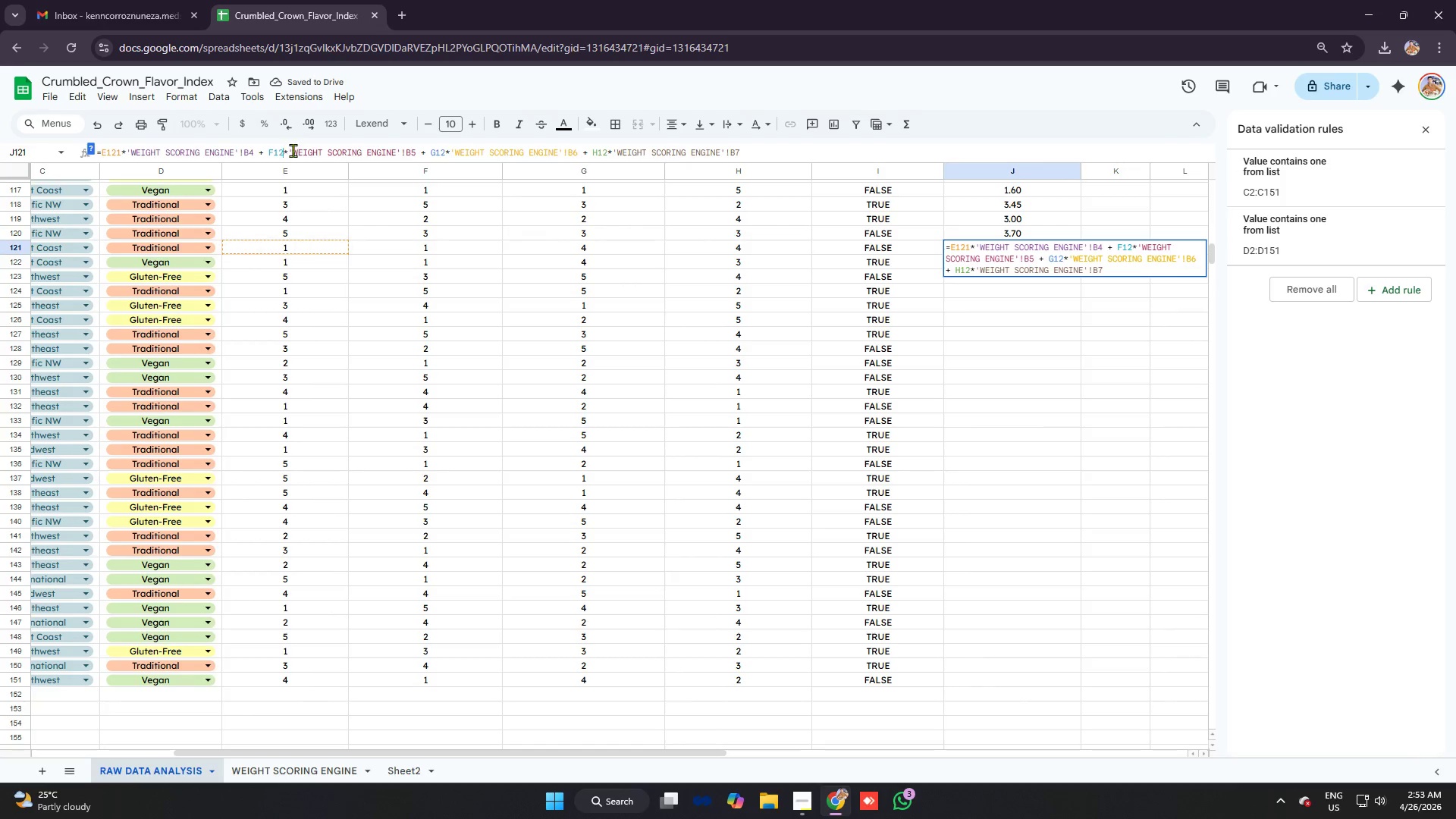 
key(1)
 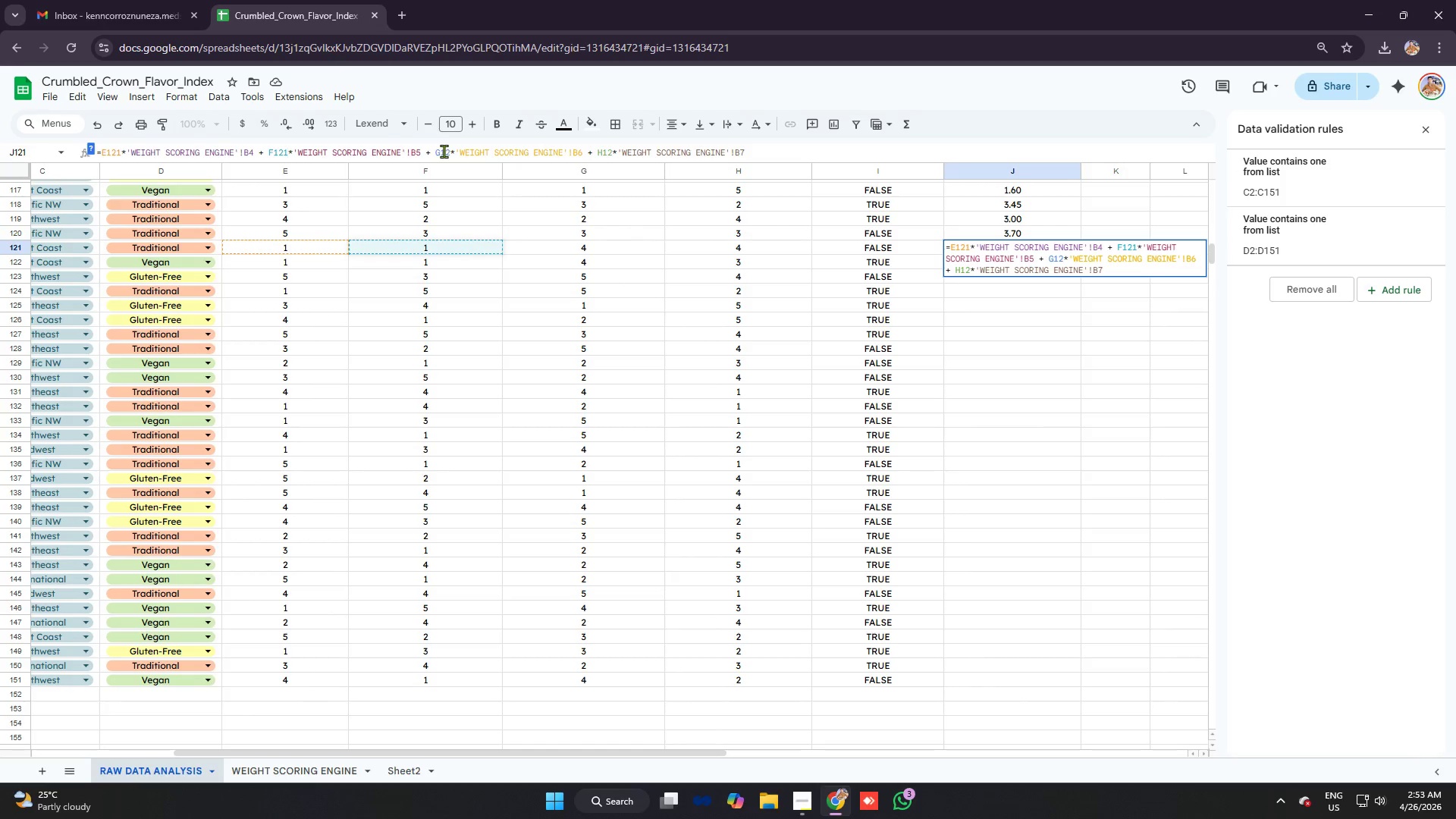 
left_click([451, 151])
 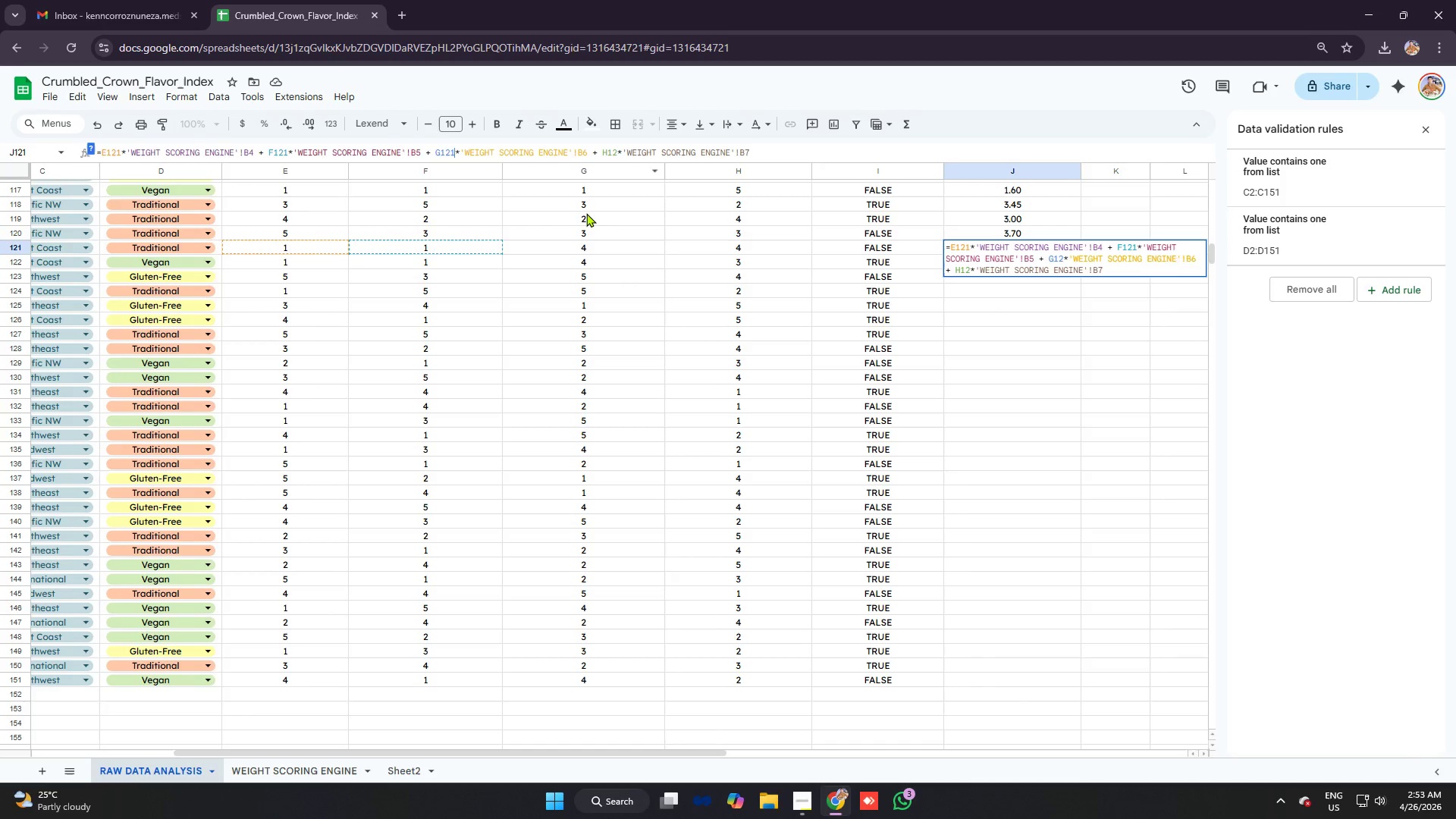 
key(1)
 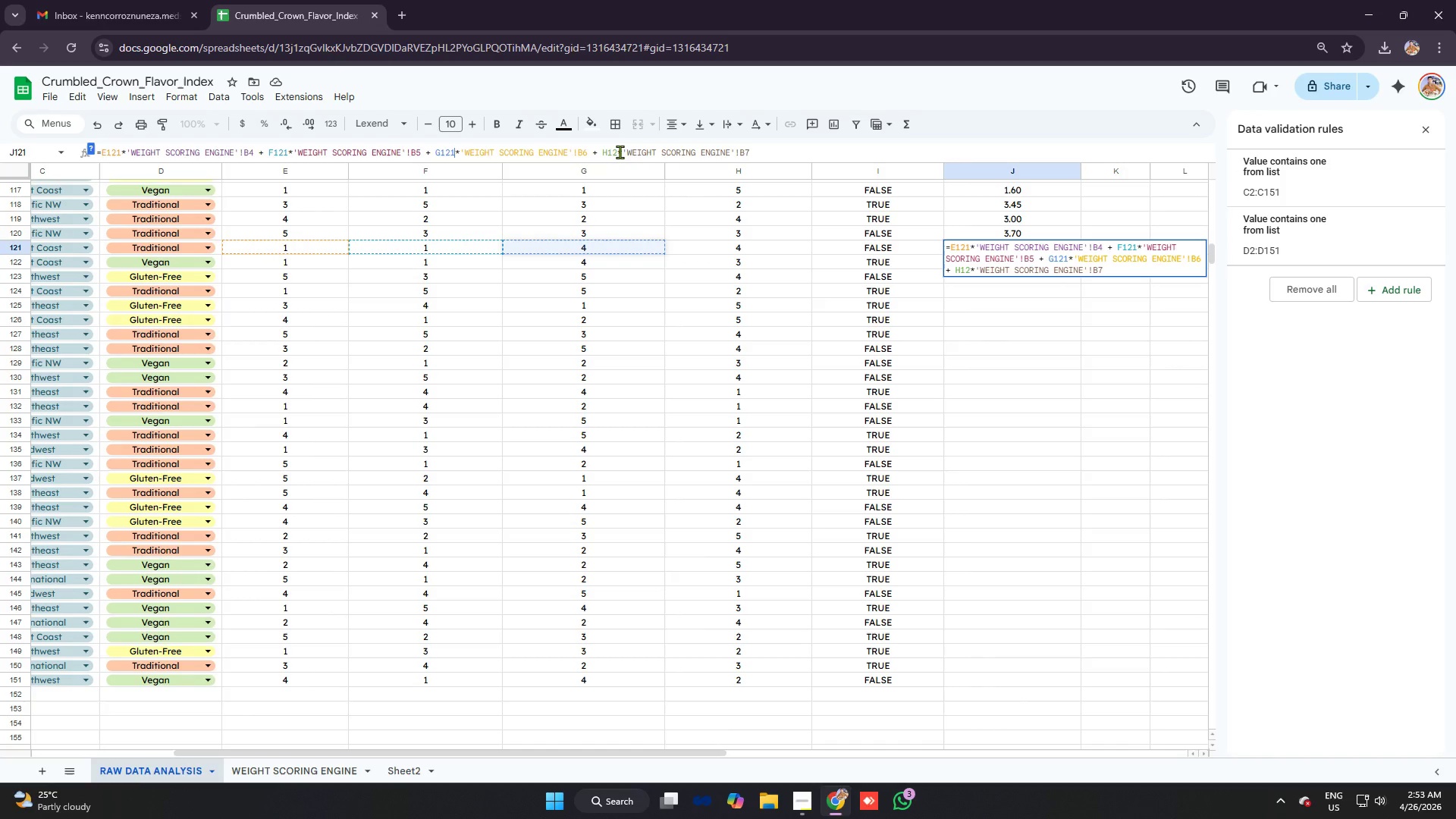 
left_click([619, 151])
 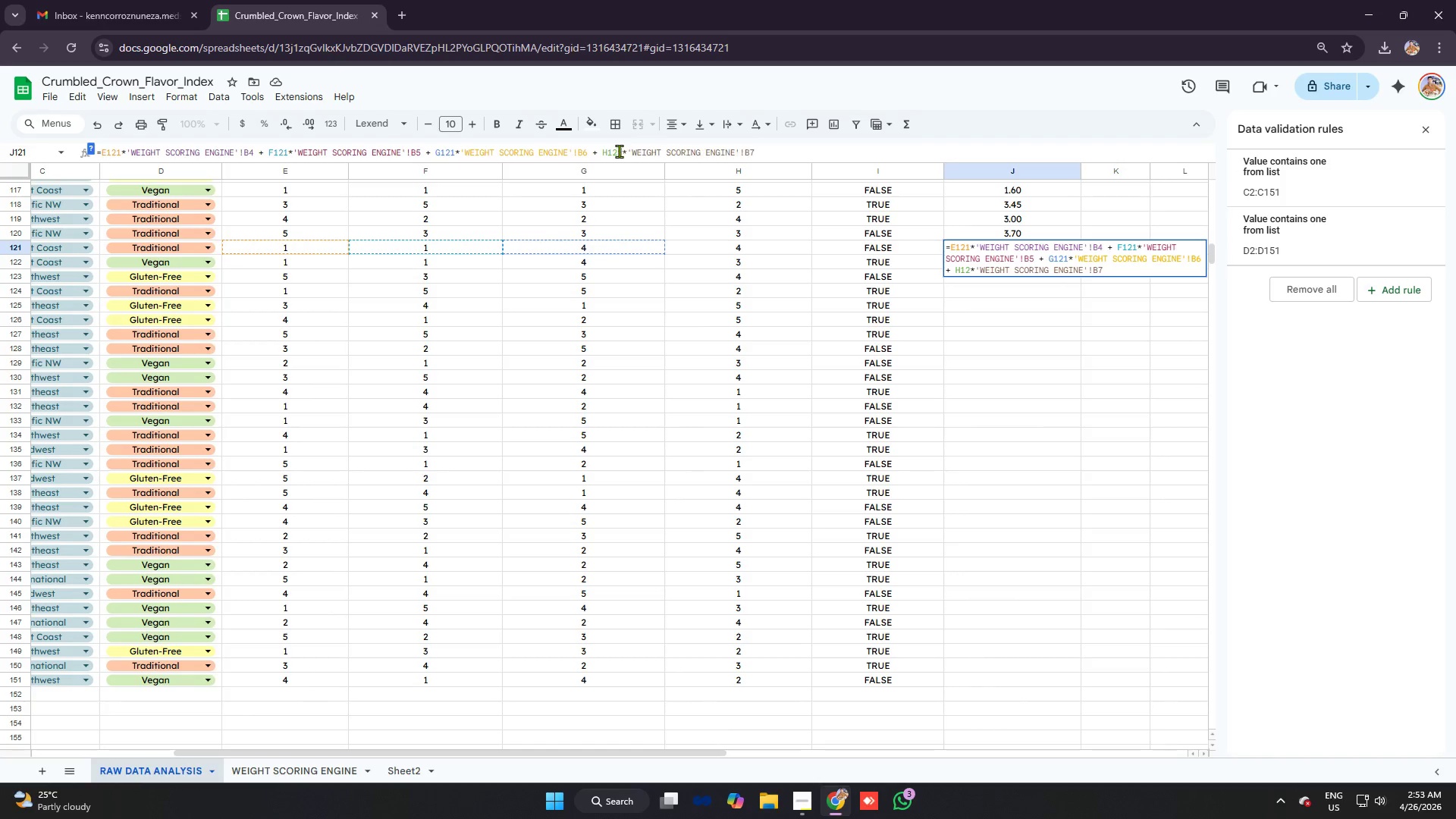 
key(1)
 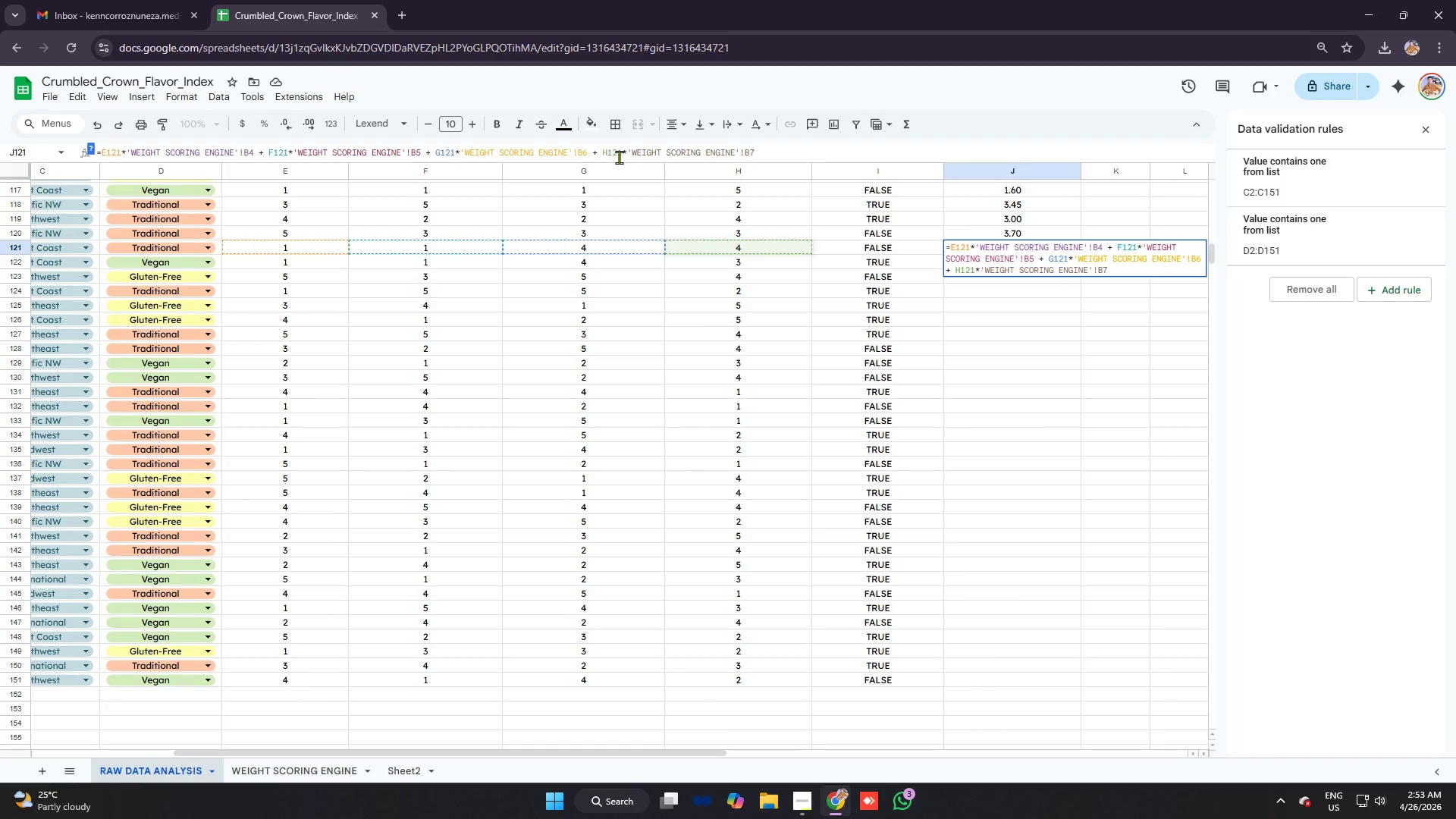 
key(Enter)
 